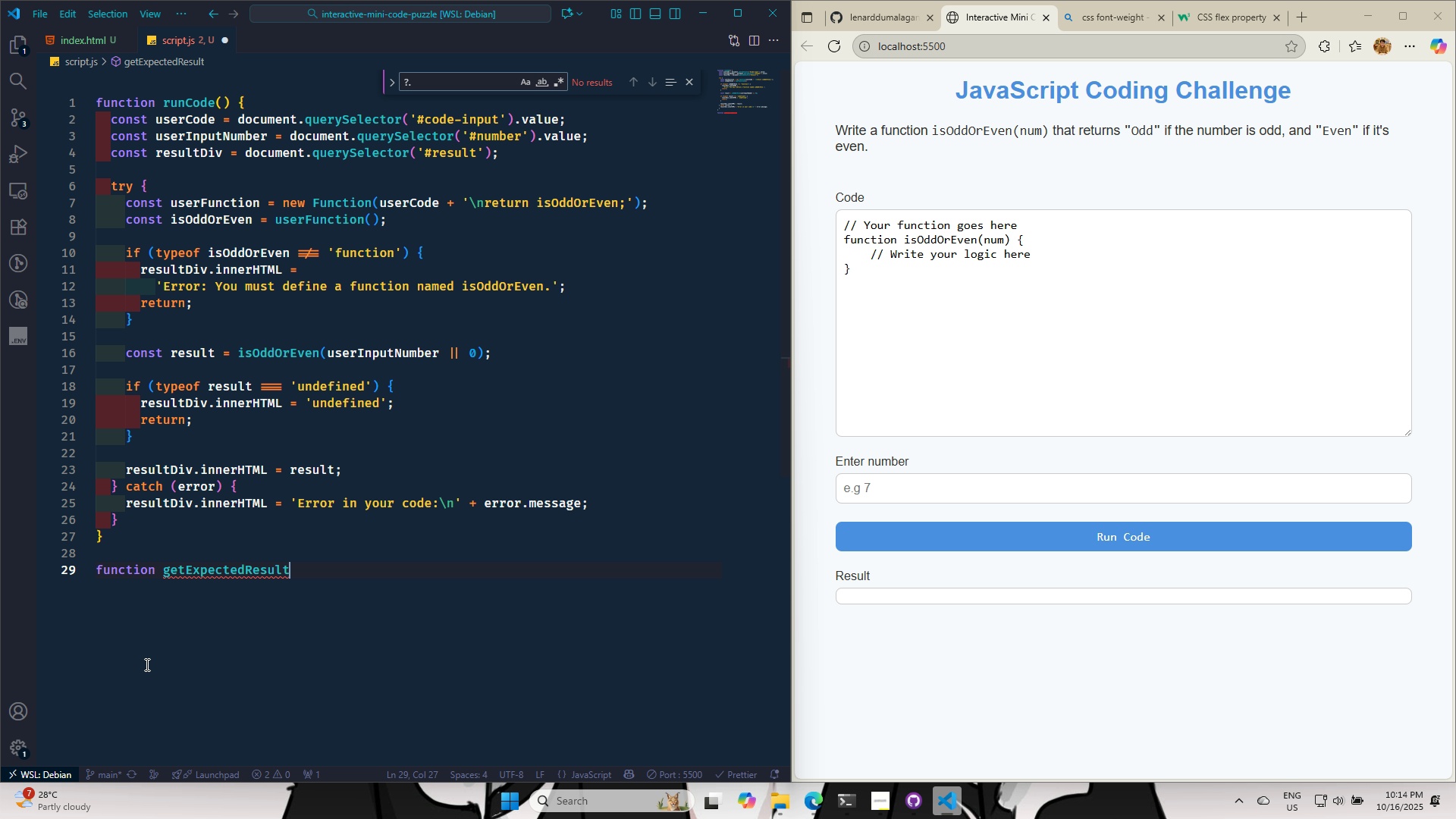 
key(Shift+9)
 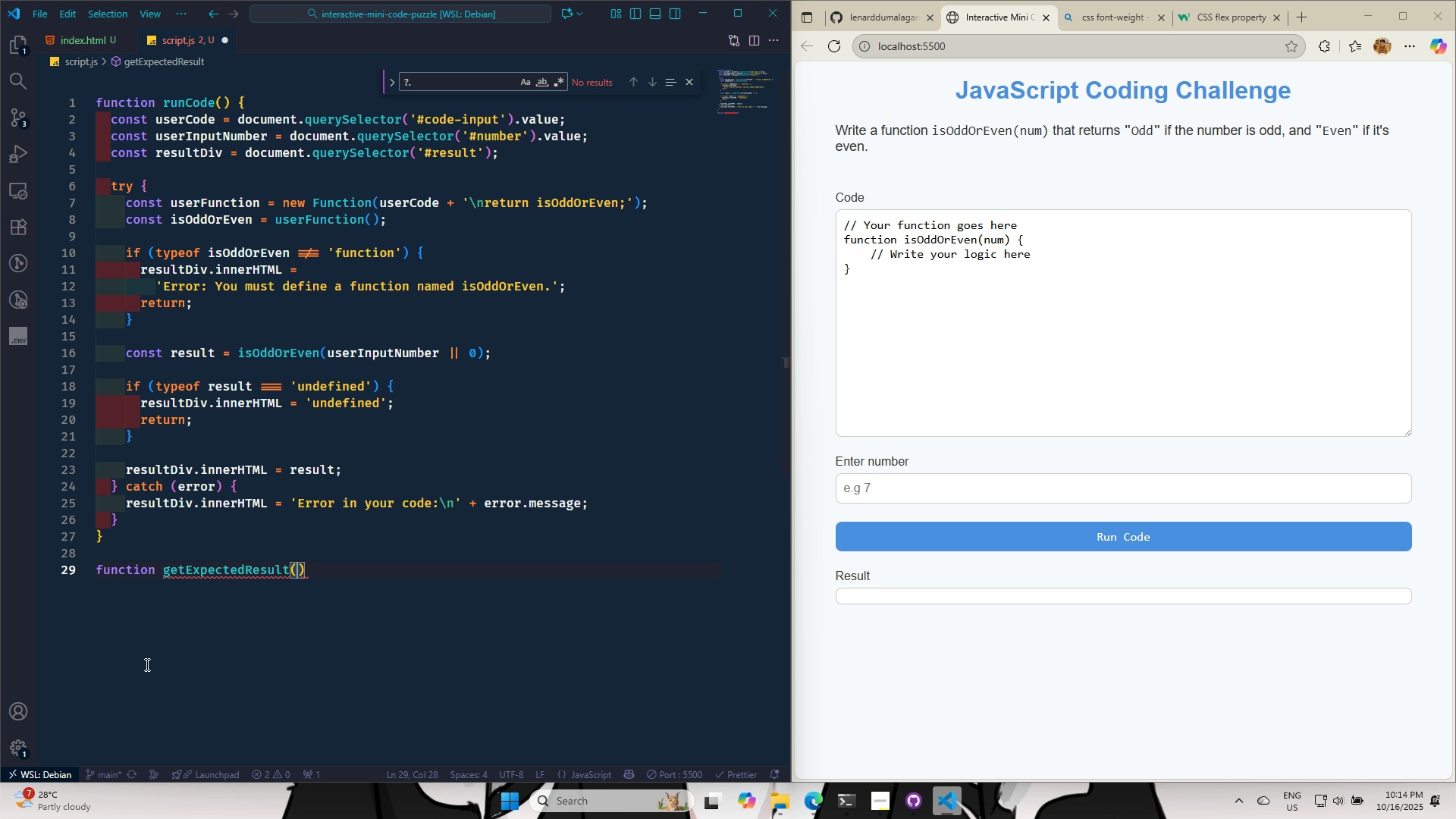 
key(ArrowRight)
 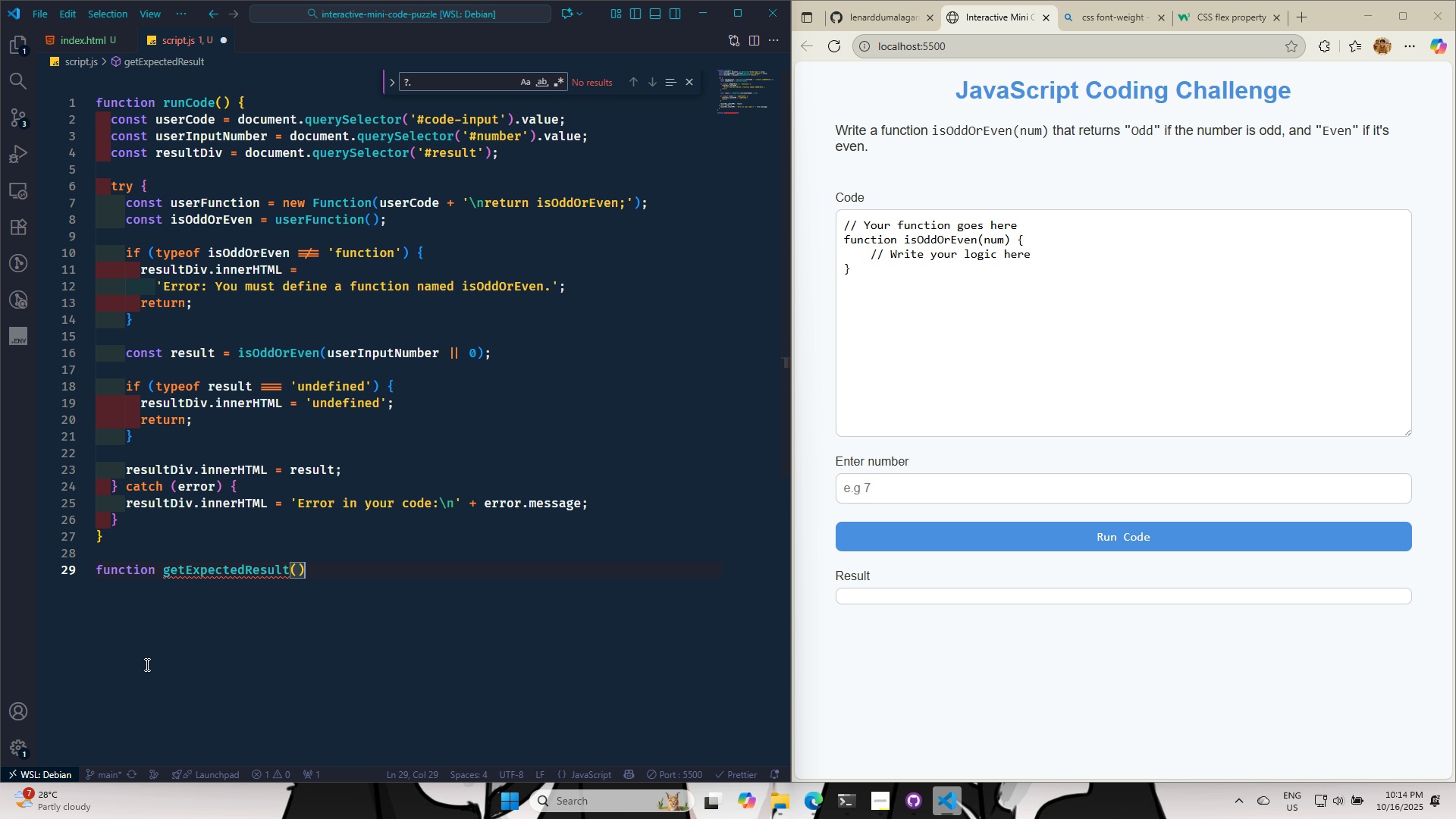 
key(Space)
 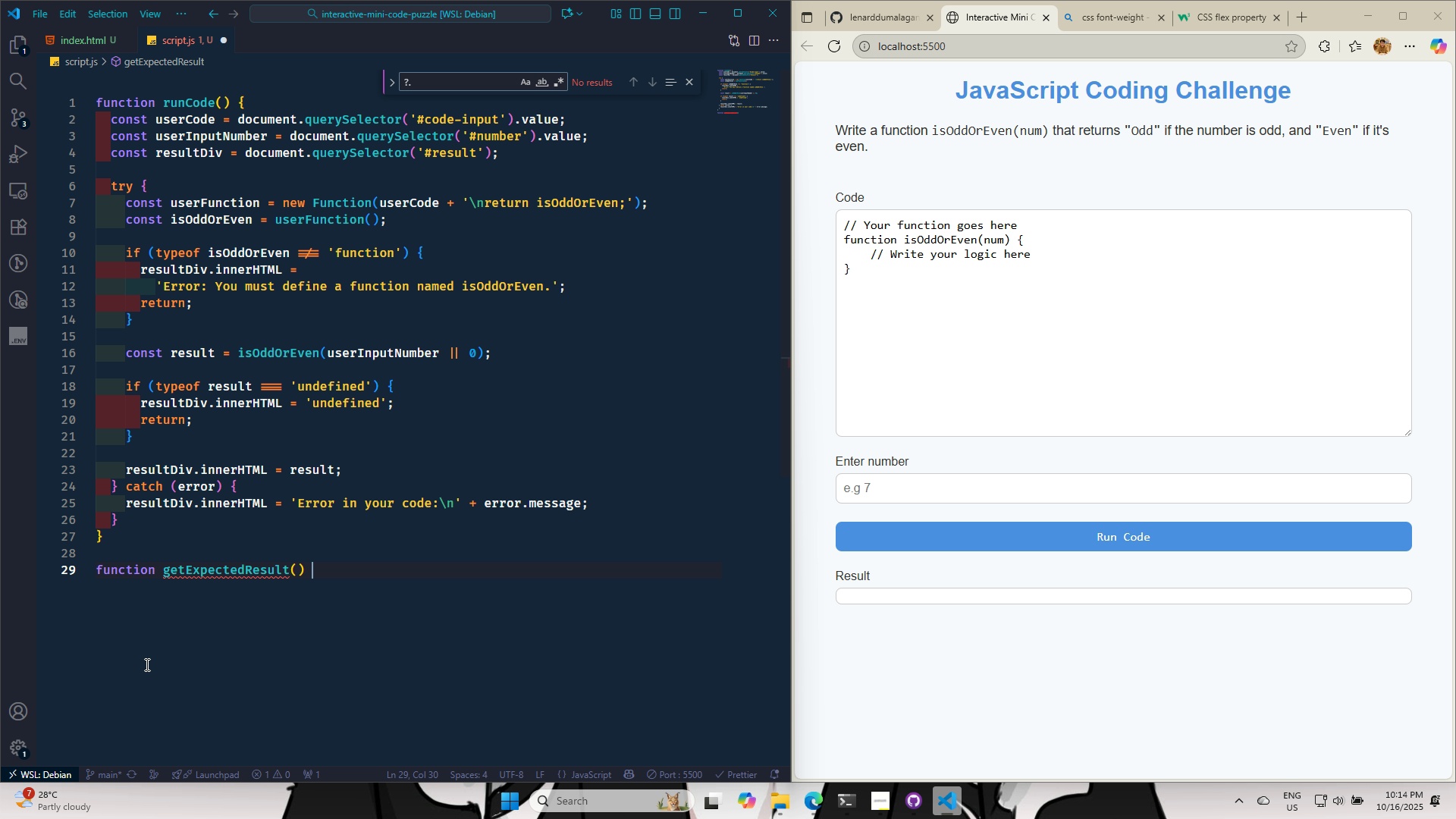 
key(Shift+BracketLeft)
 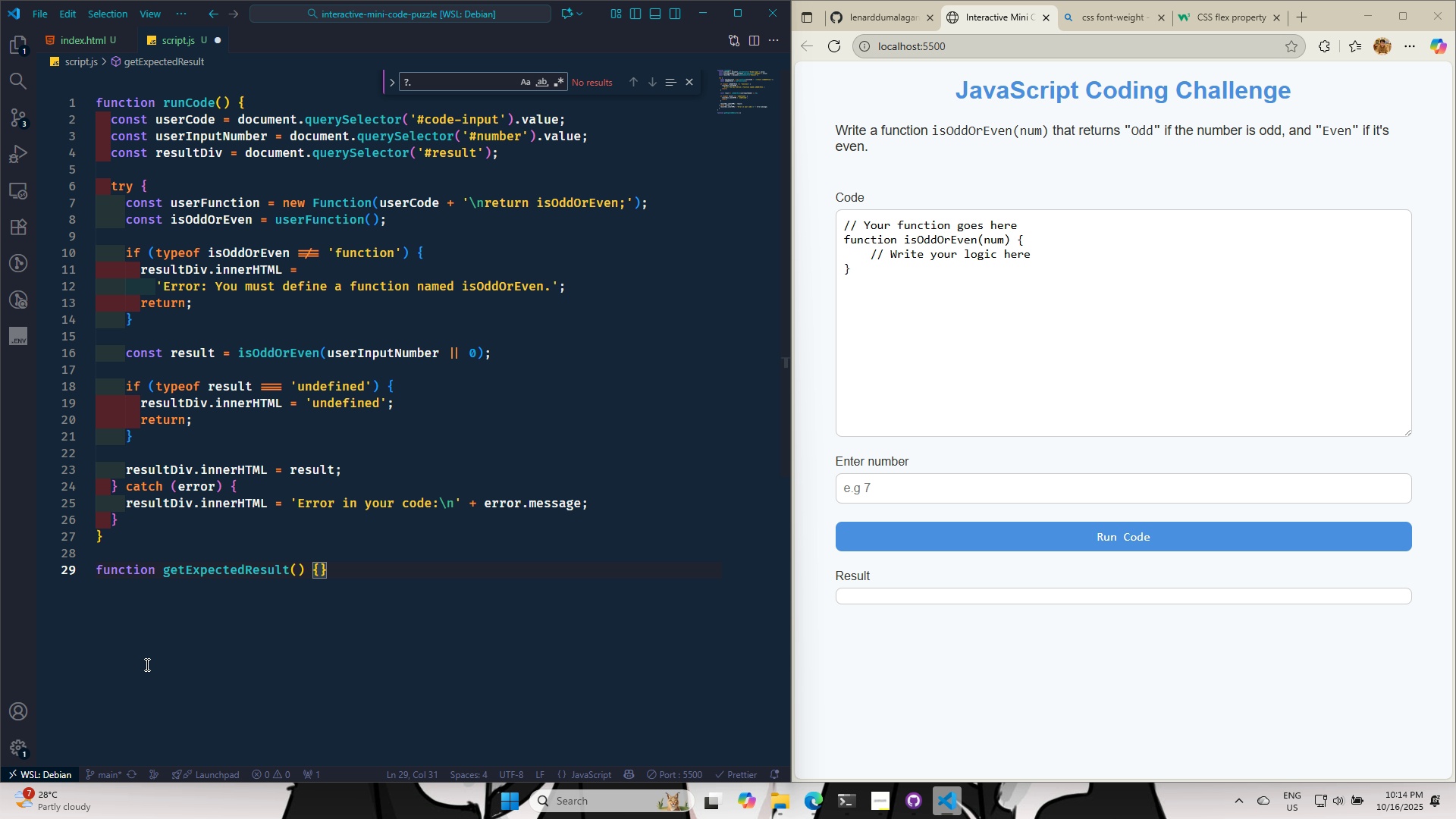 
key(Enter)
 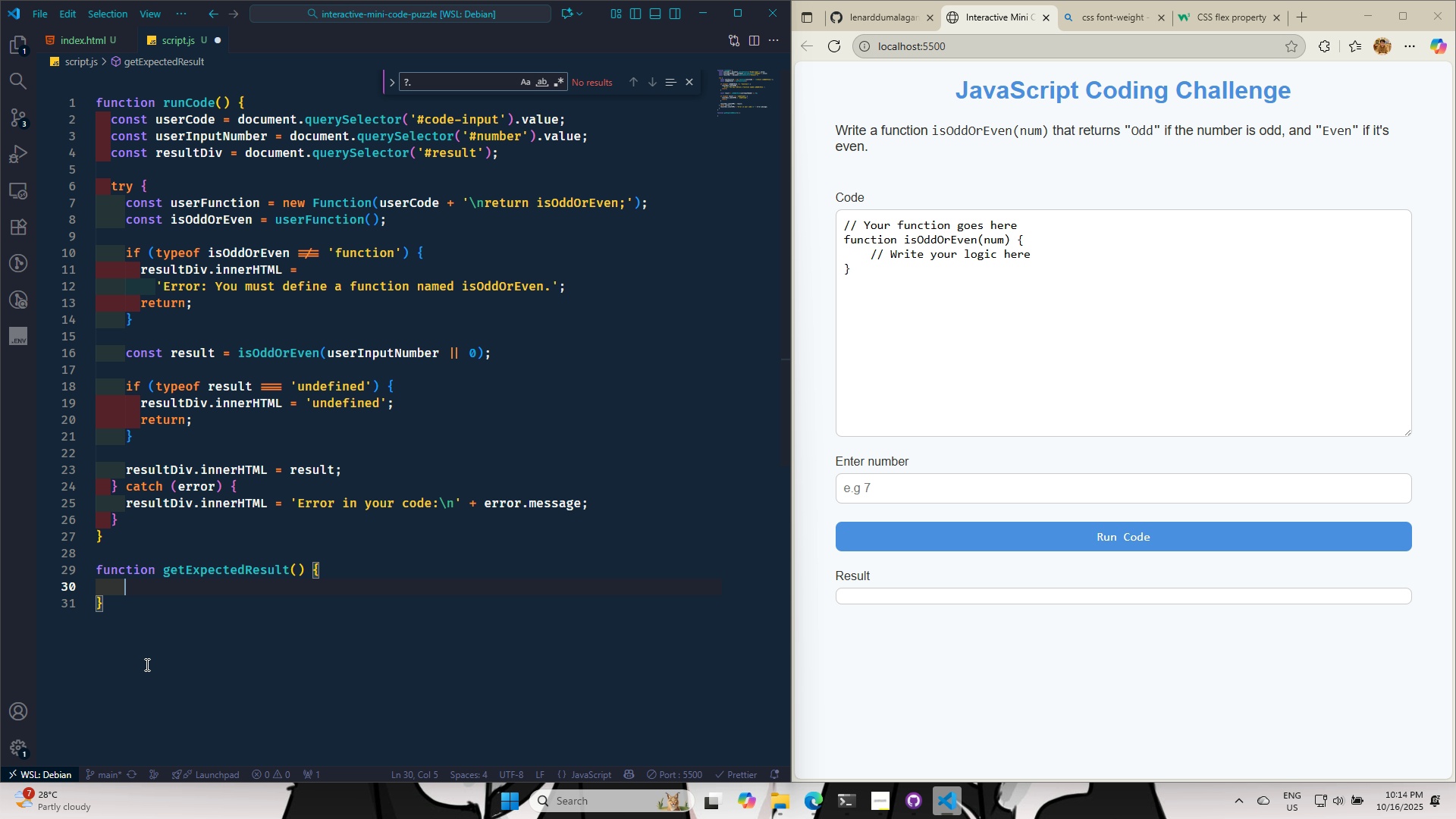 
key(ArrowUp)
 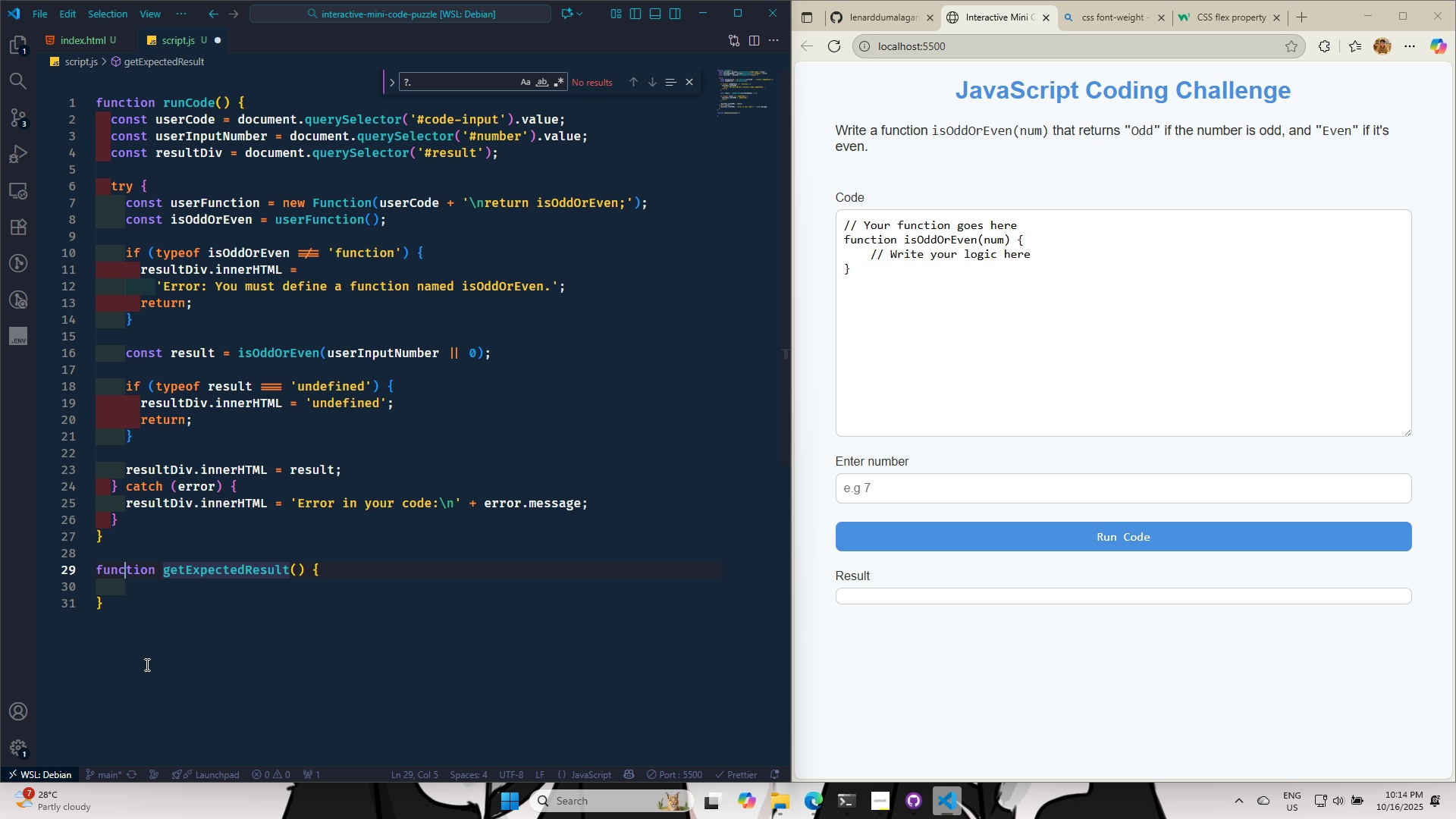 
hold_key(key=ArrowRight, duration=1.13)
 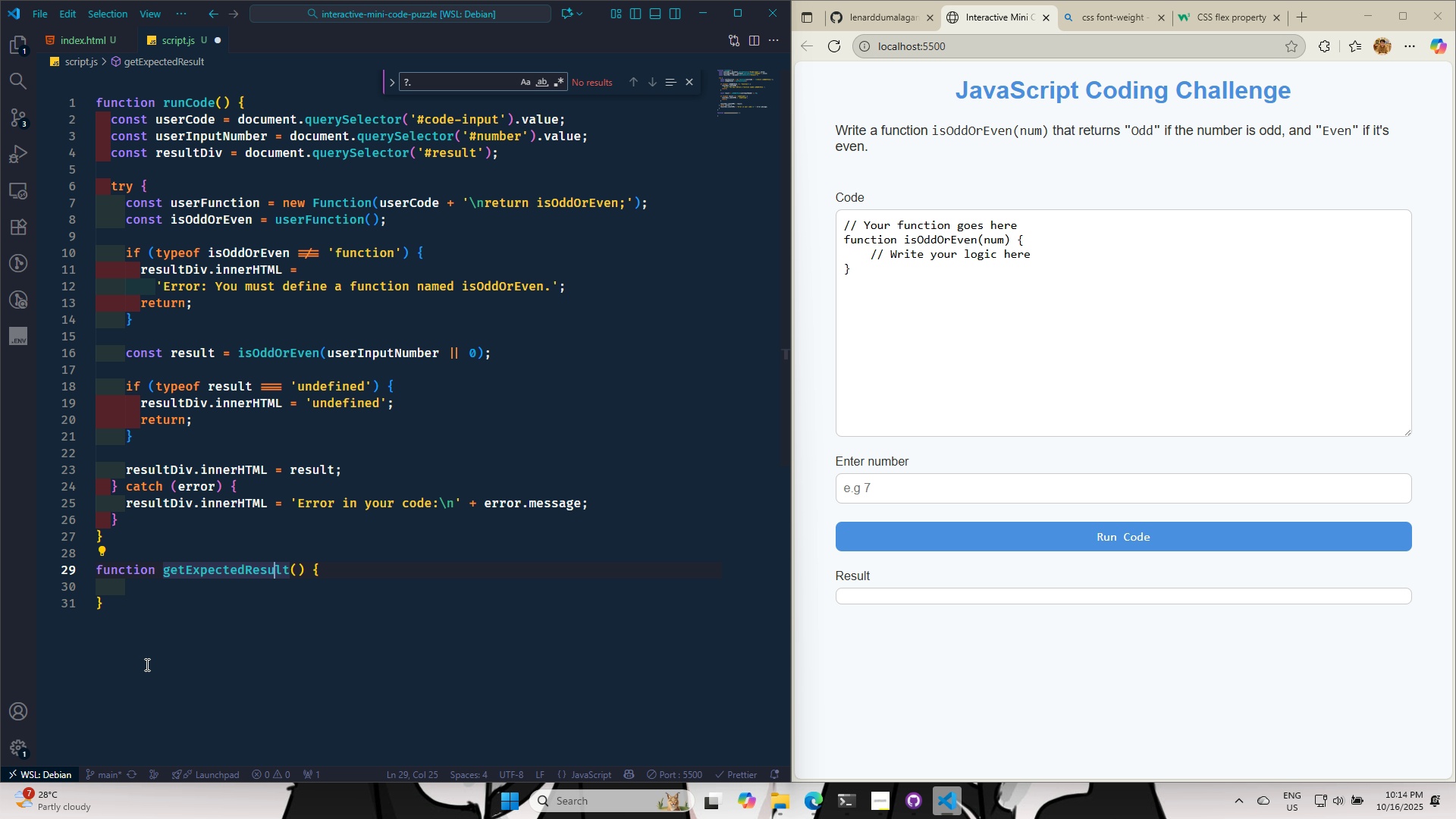 
key(ArrowRight)
 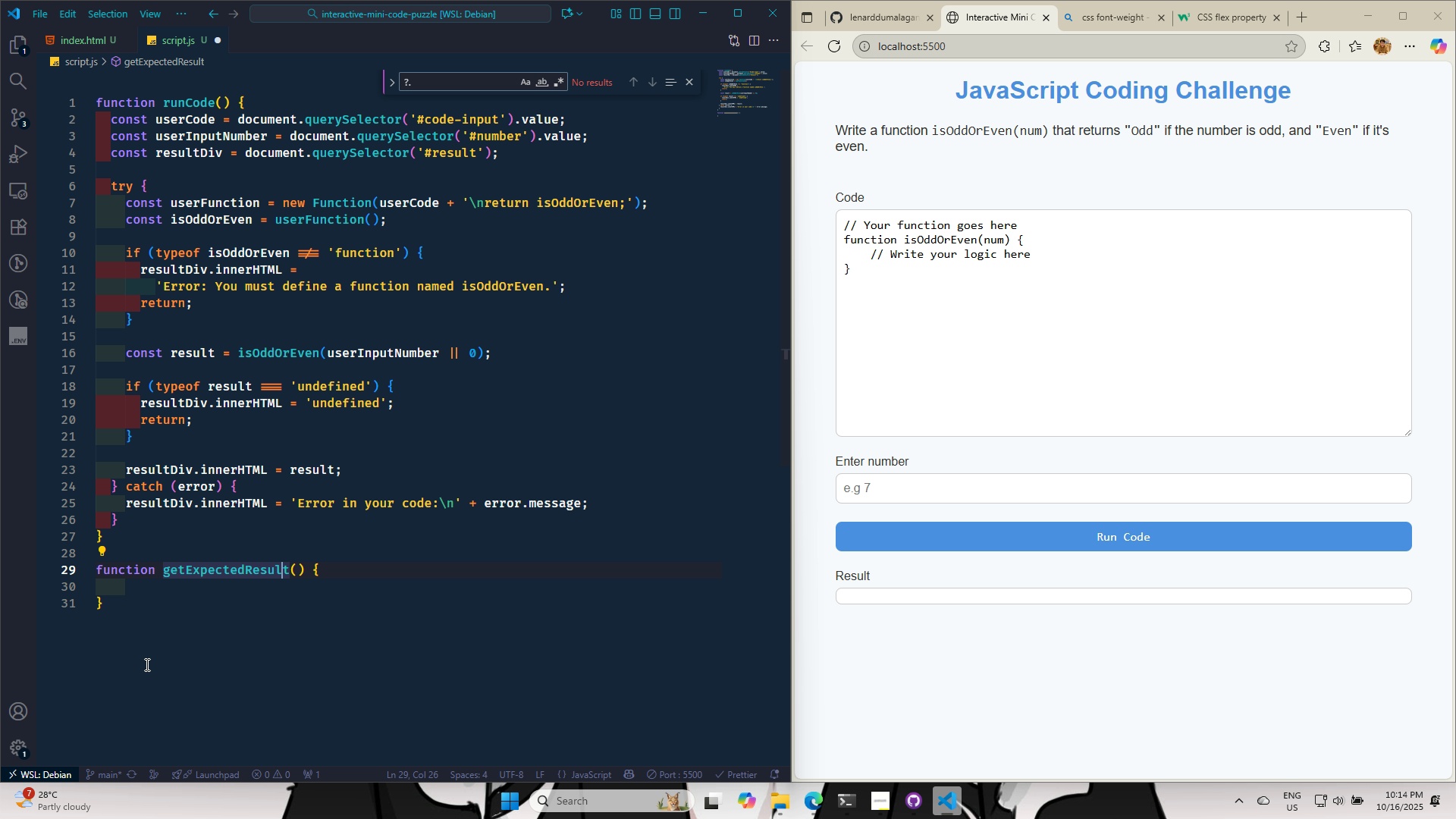 
key(ArrowRight)
 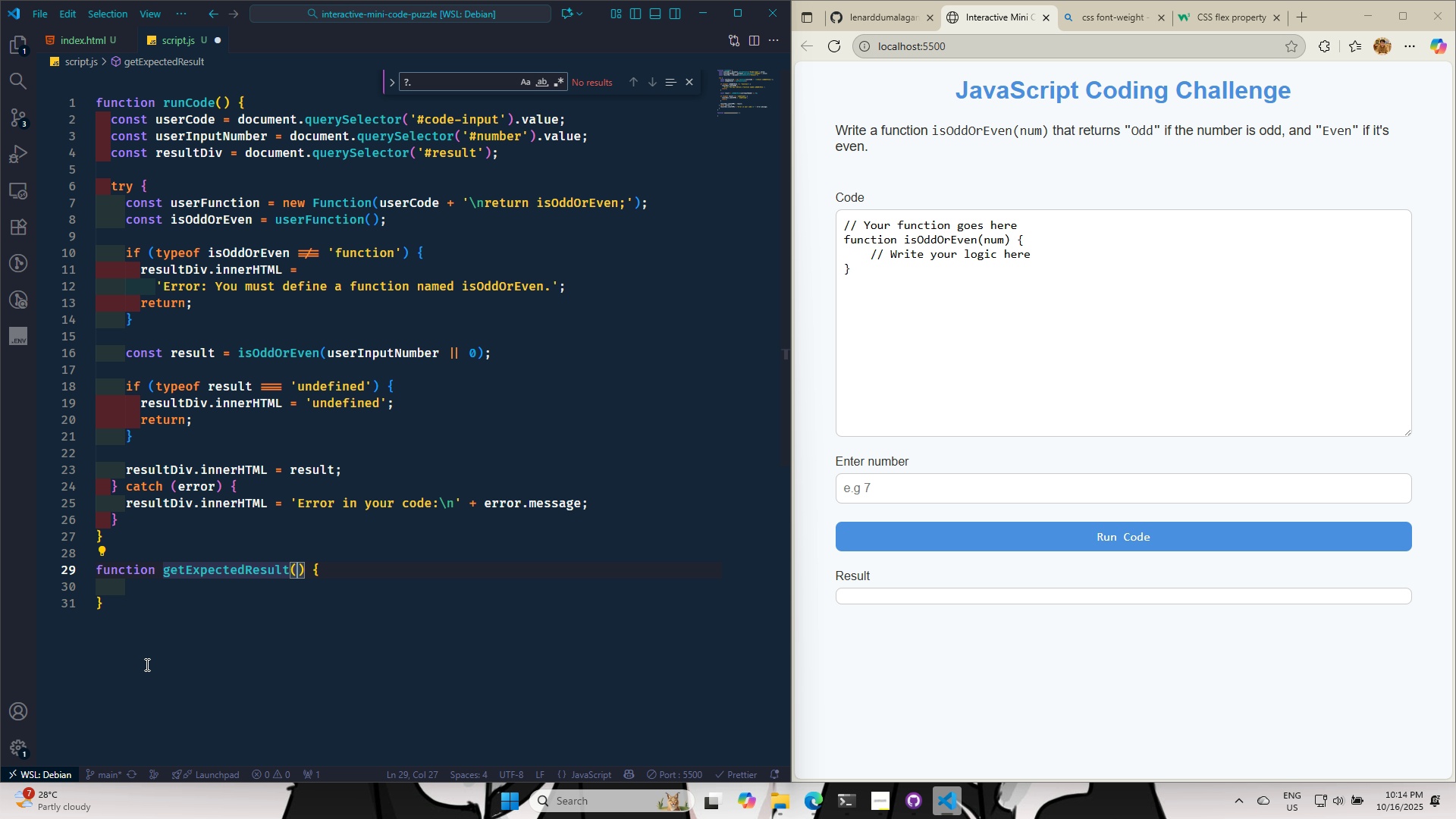 
key(ArrowRight)
 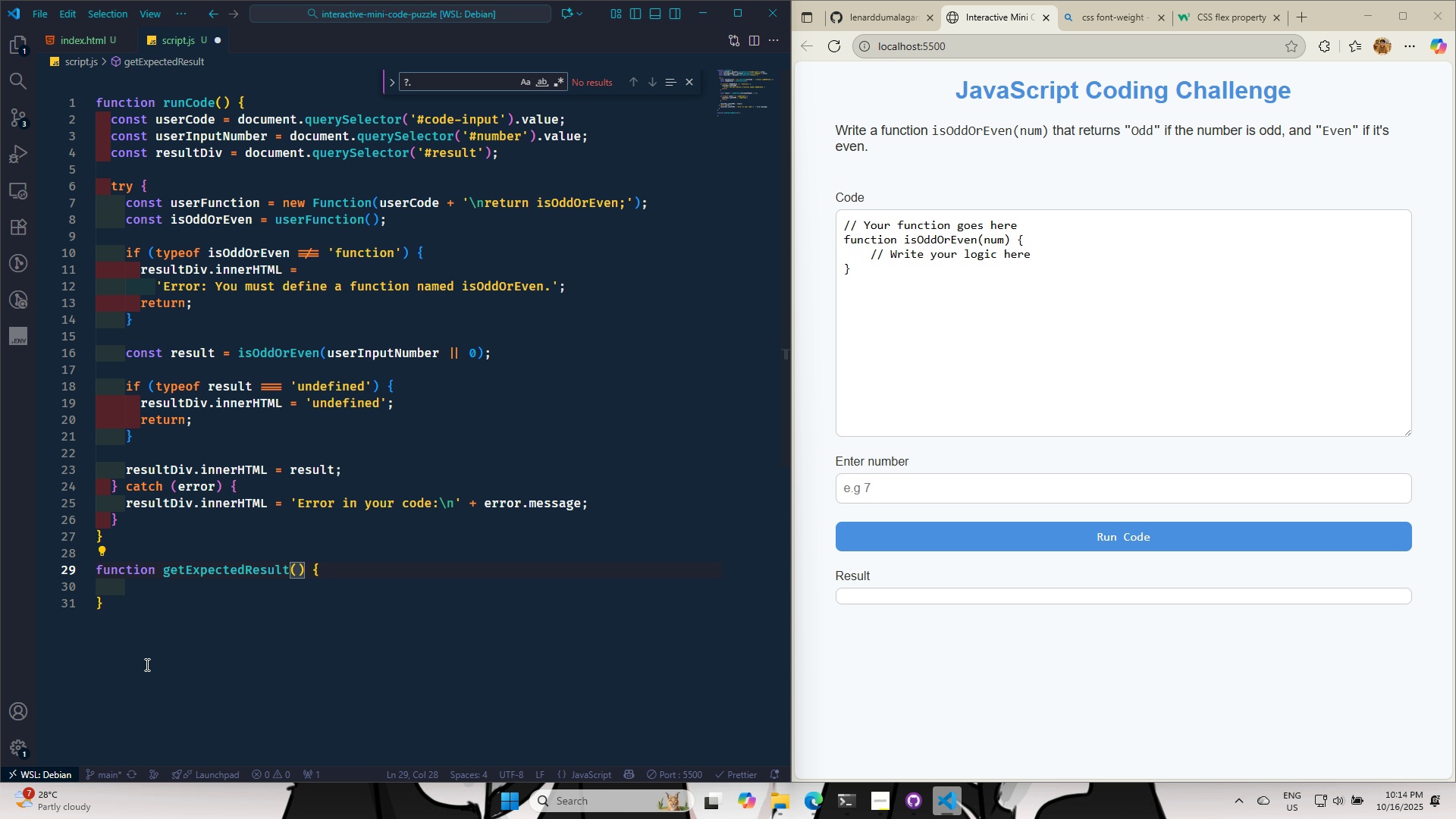 
type(nu)
key(Backspace)
key(Backspace)
type(value: )
key(Backspace)
key(Backspace)
key(Backspace)
key(Backspace)
key(Backspace)
key(Backspace)
key(Backspace)
type(number)
 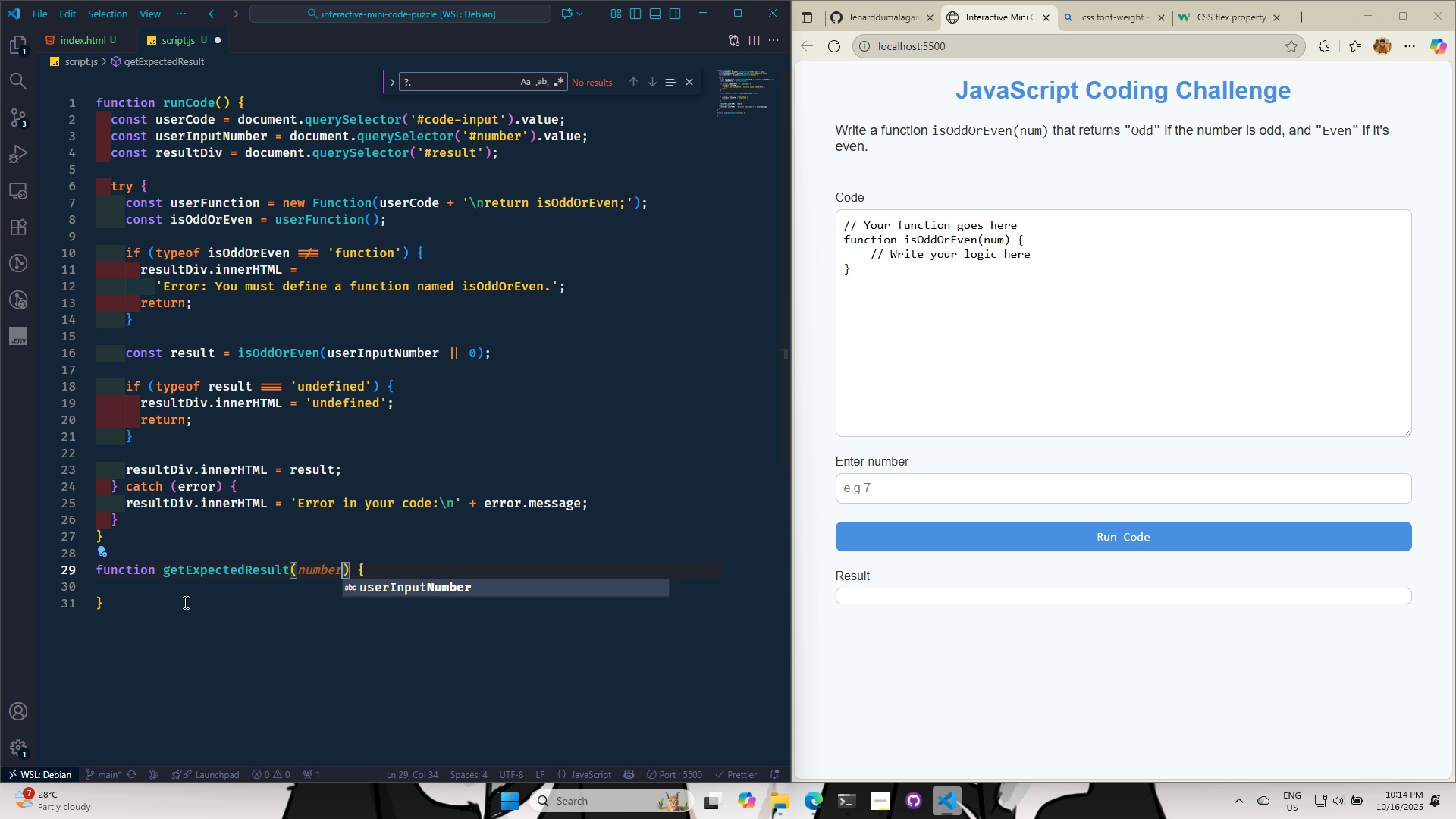 
left_click([184, 587])
 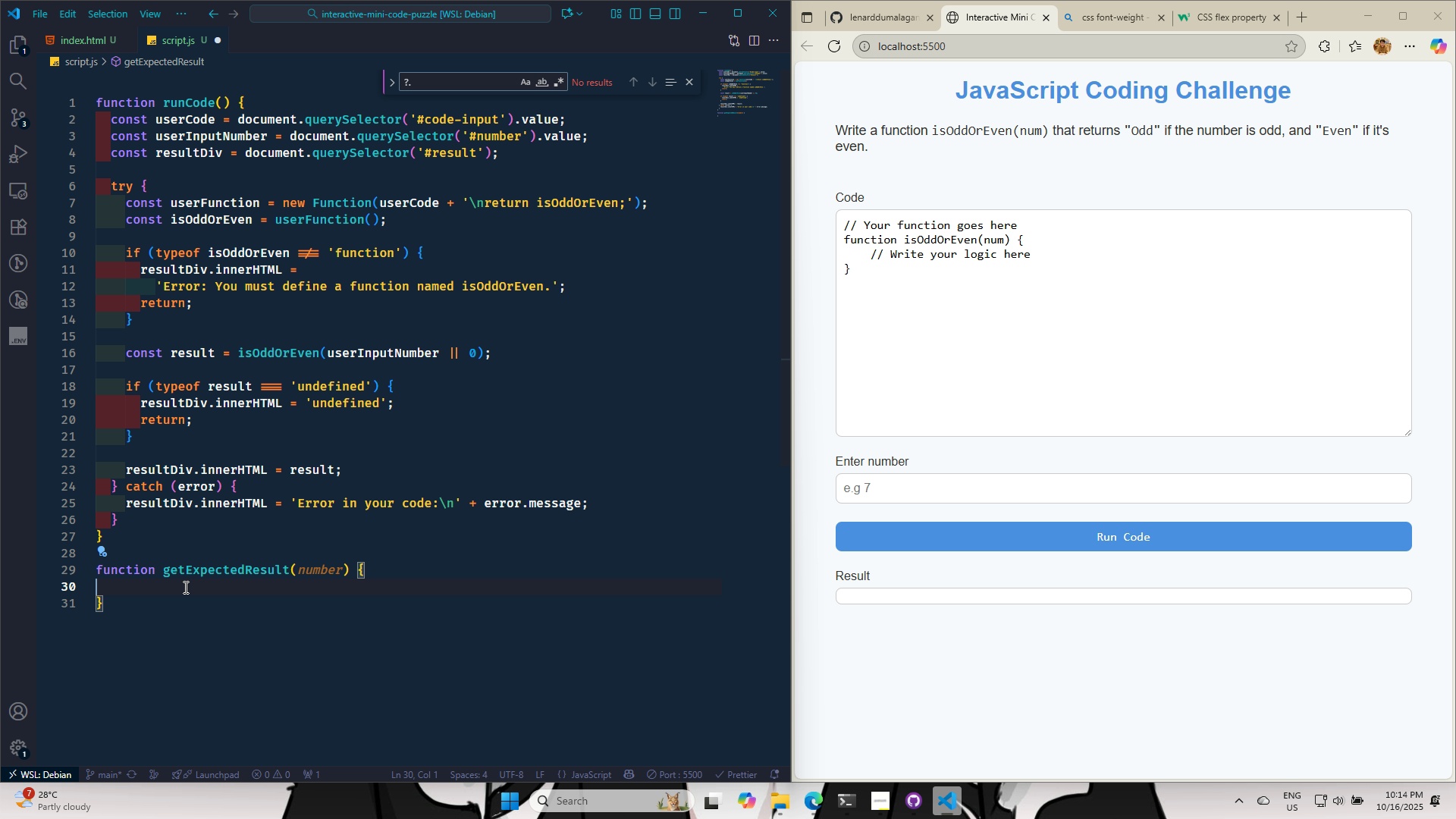 
key(Tab)
type(ret)
 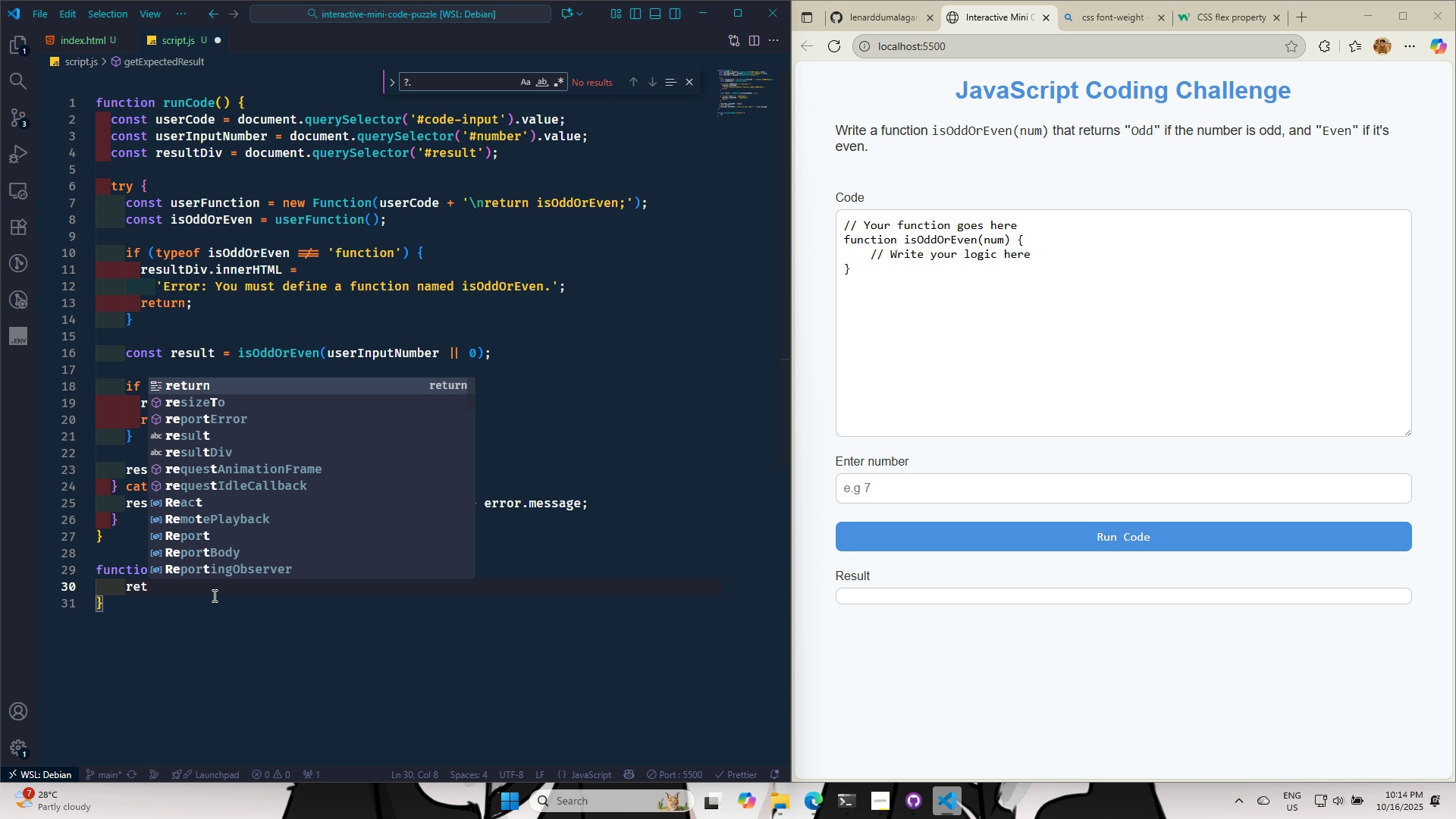 
key(Enter)
 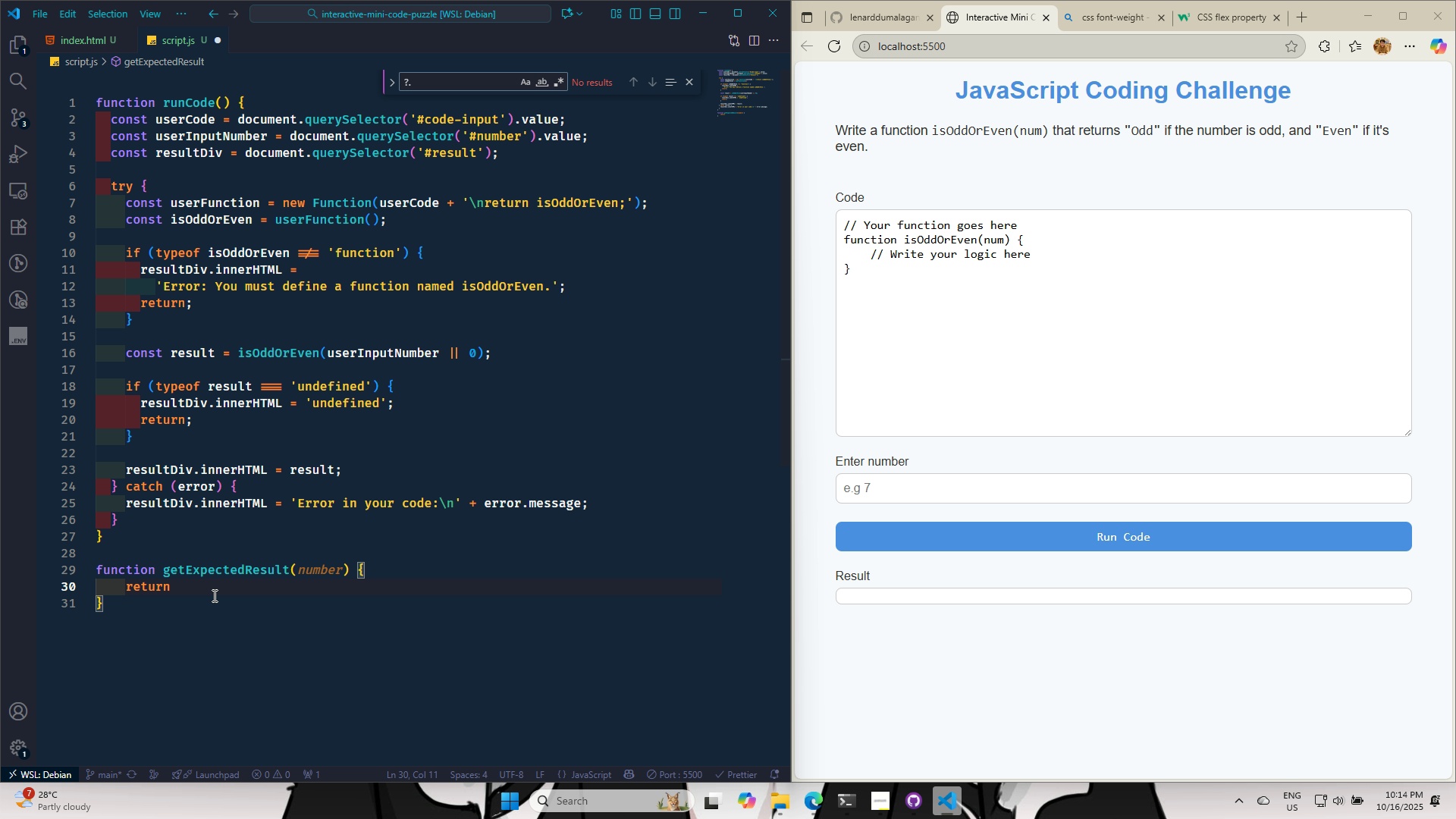 
wait(11.57)
 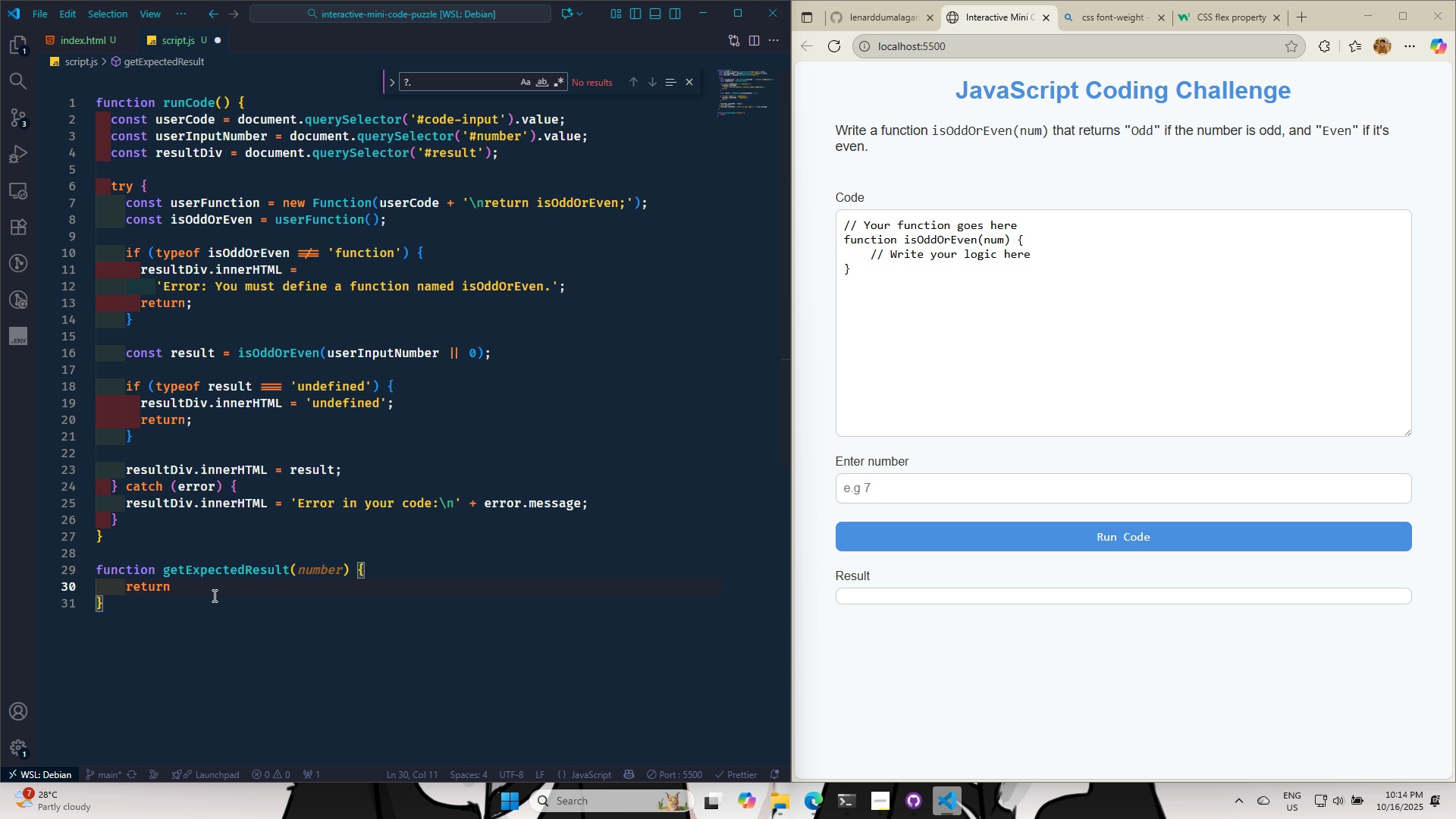 
type( nu)
 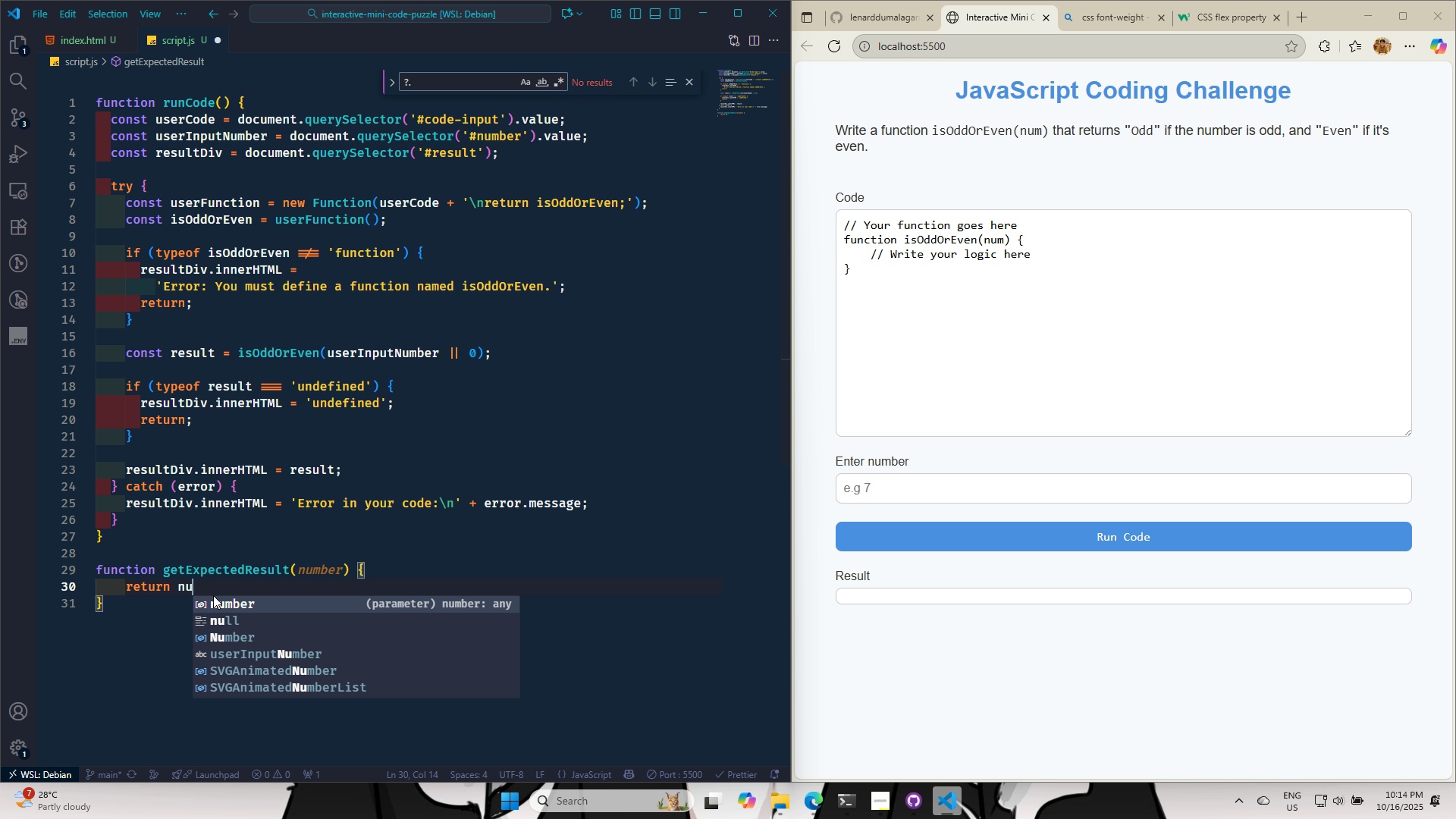 
key(Enter)
 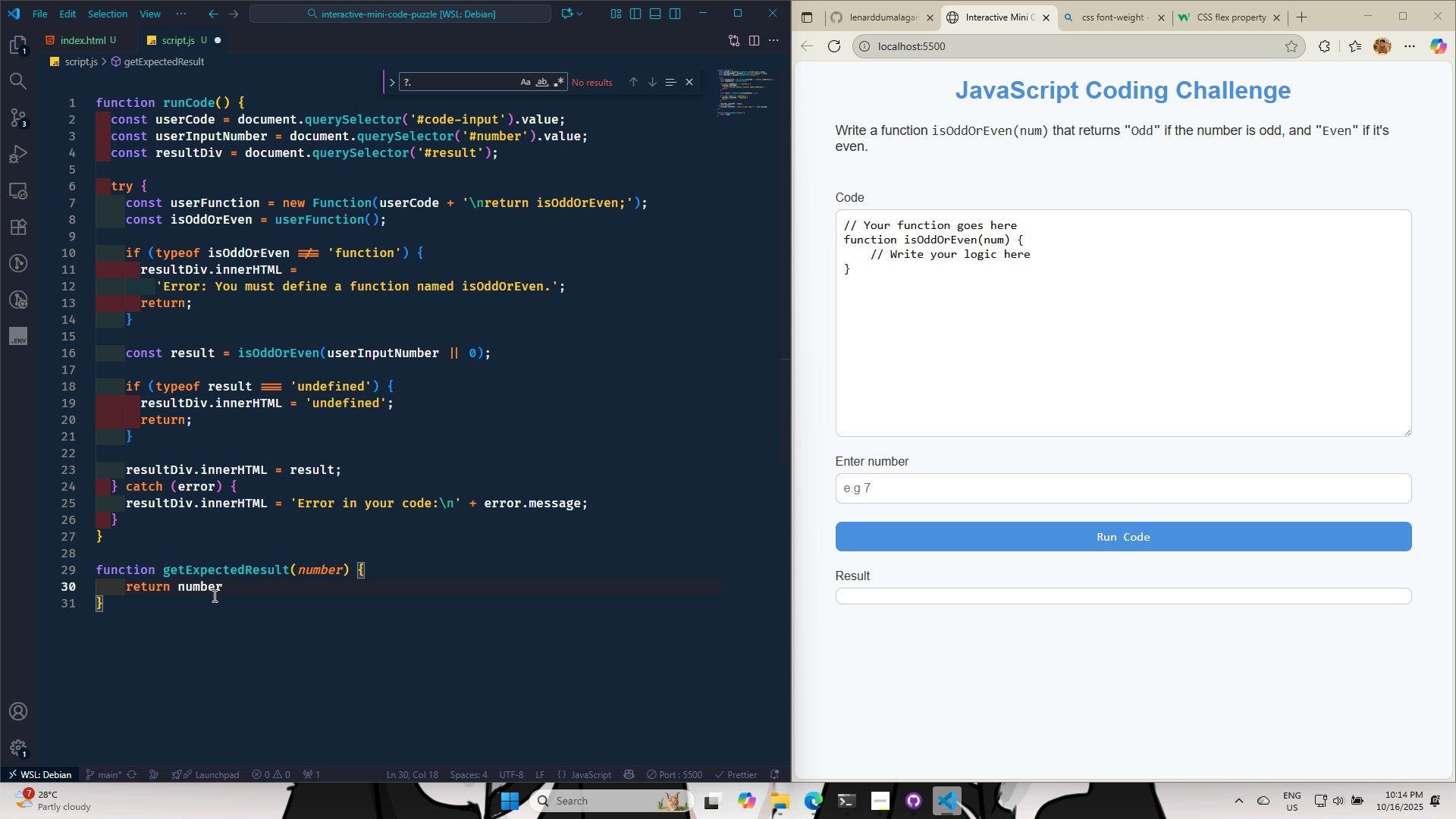 
key(Space)
 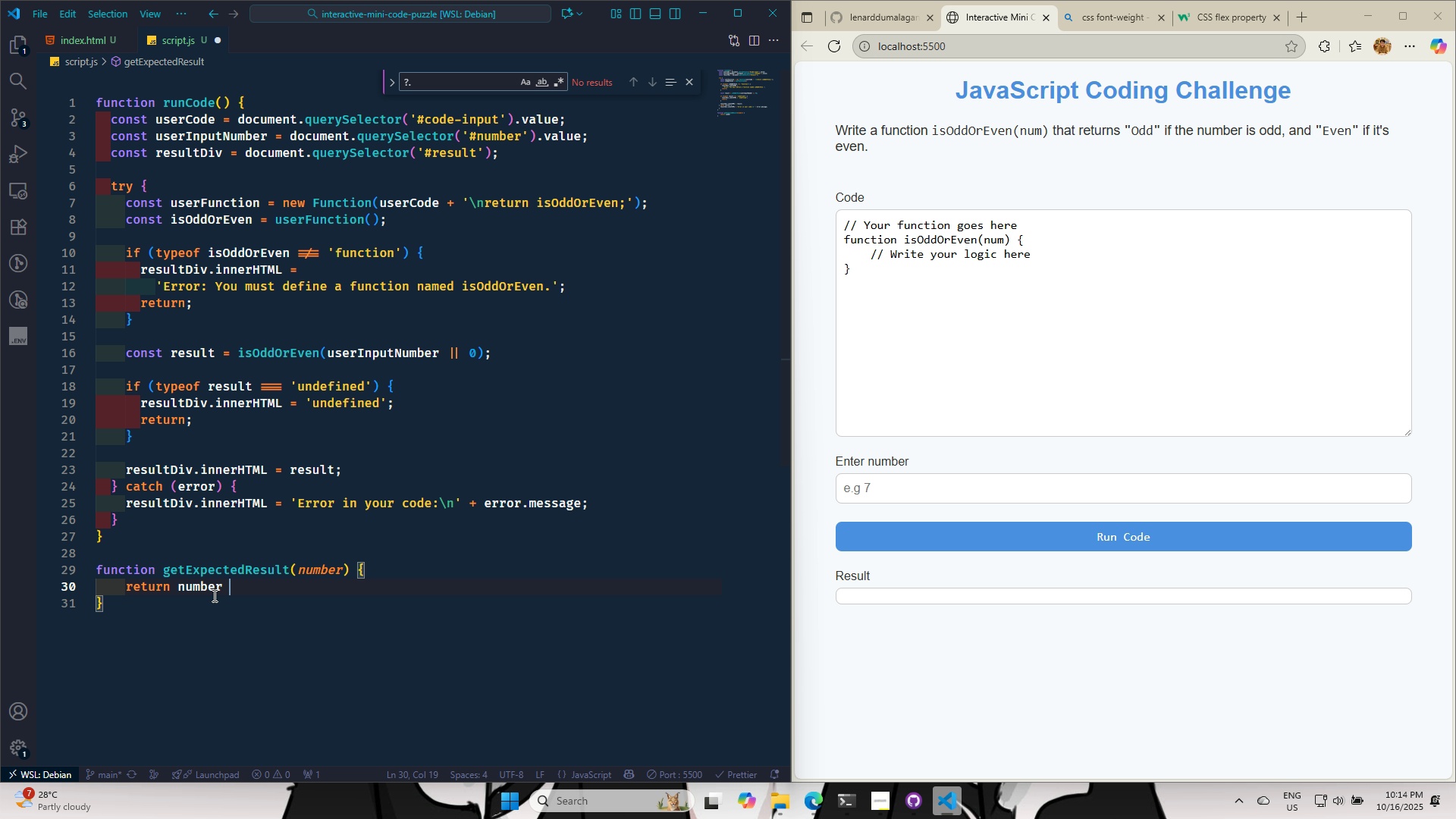 
key(Shift+5)
 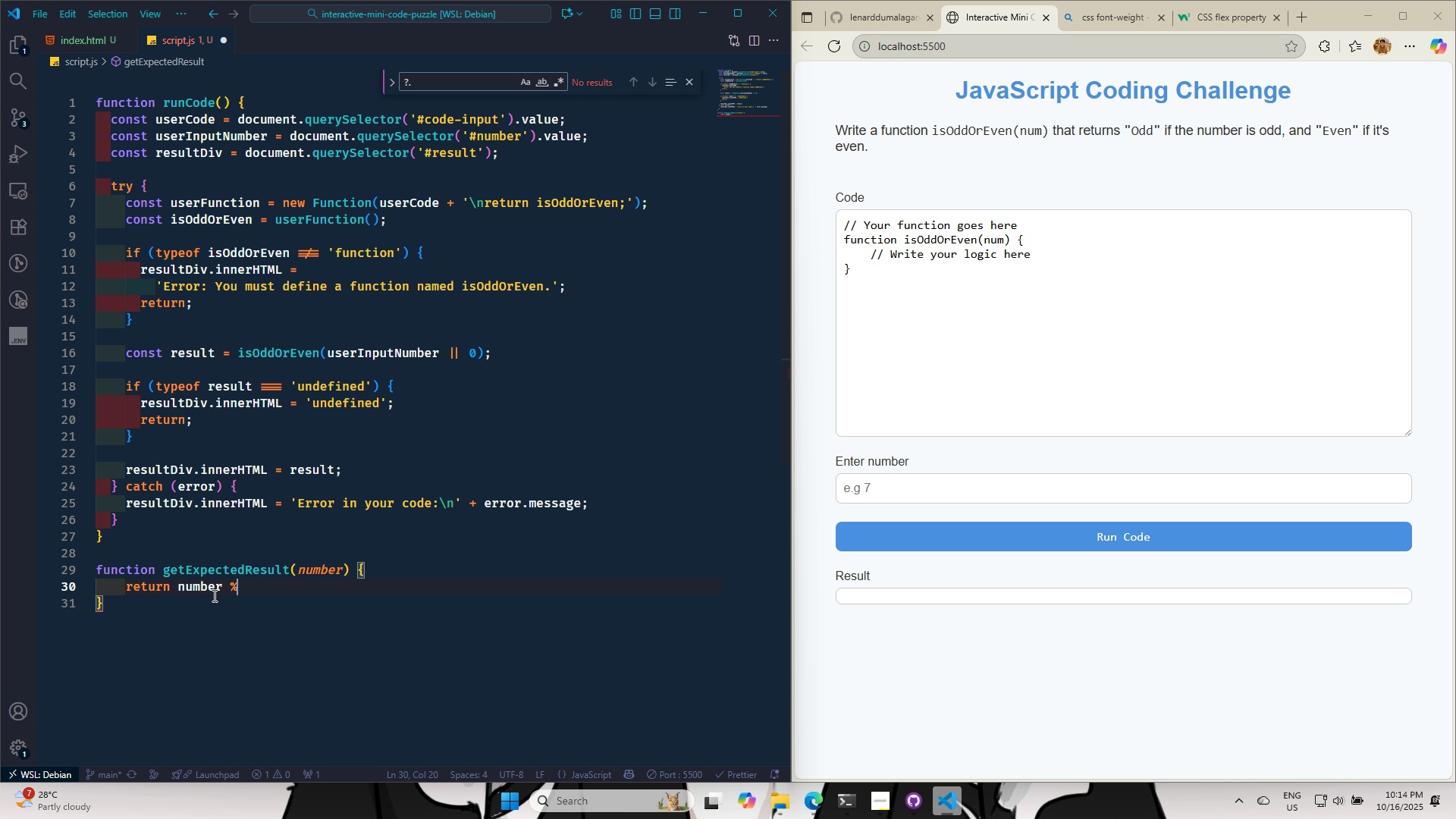 
key(Space)
 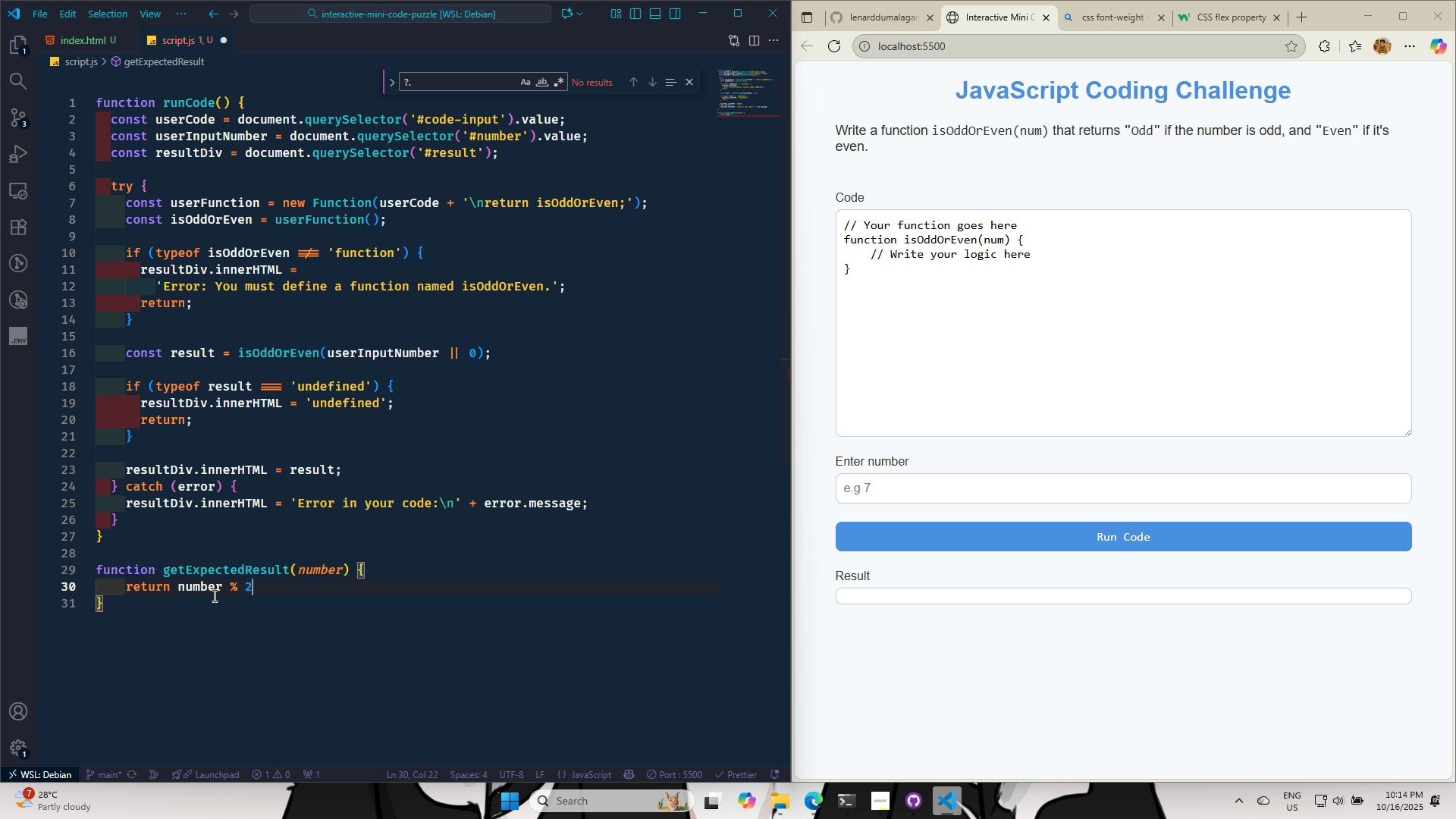 
key(2)
 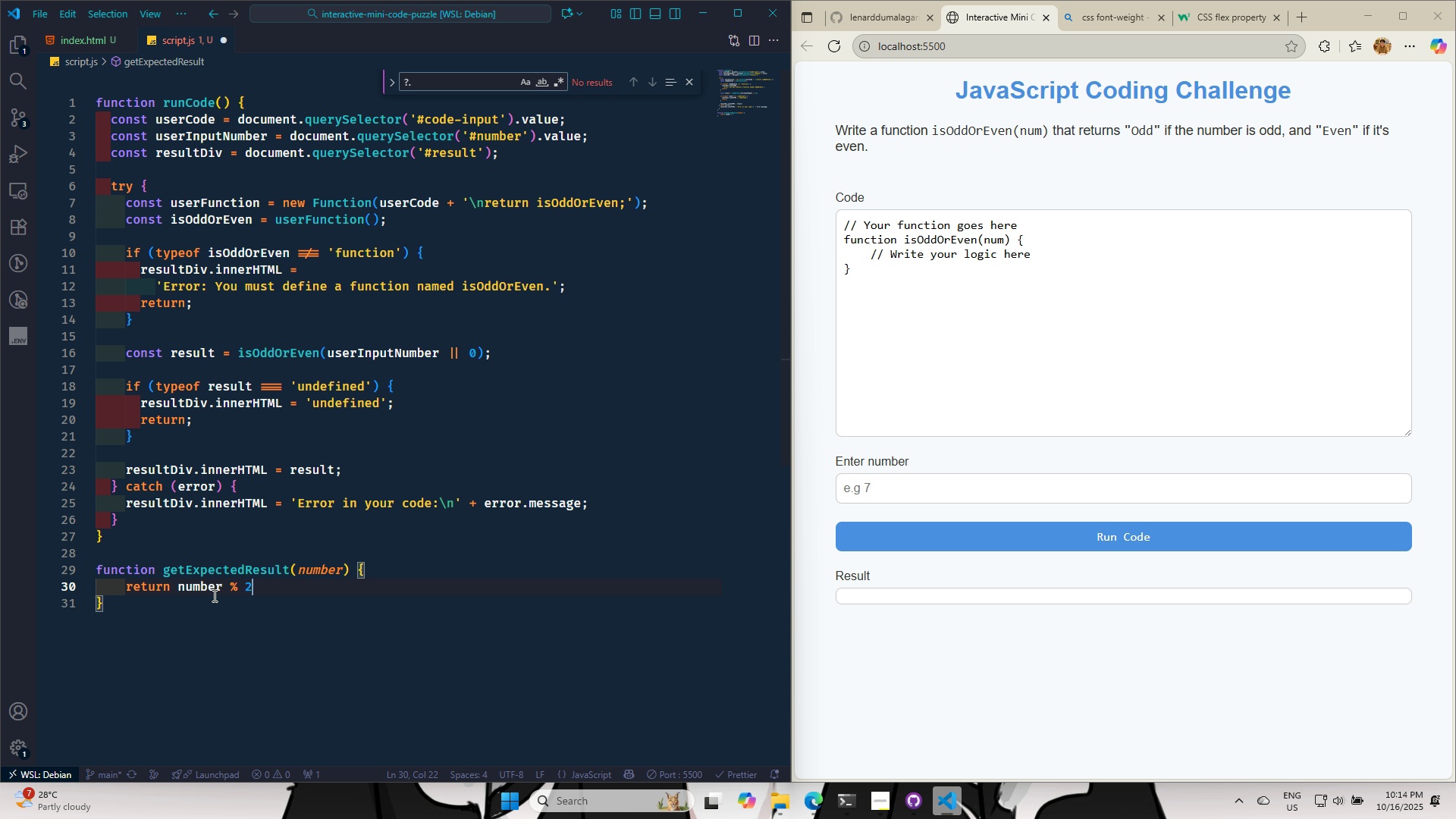 
key(Space)
 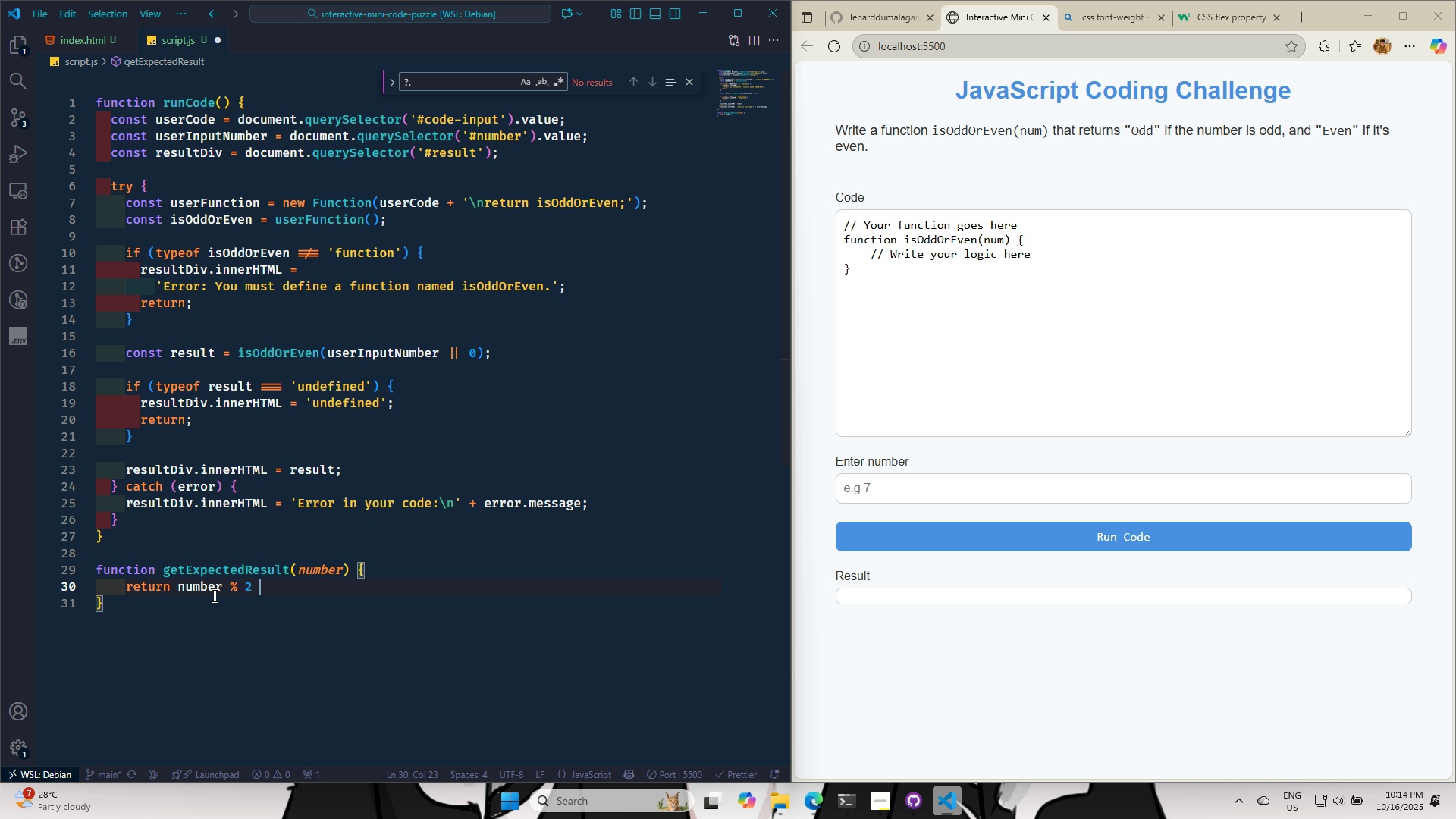 
key(Equal)
 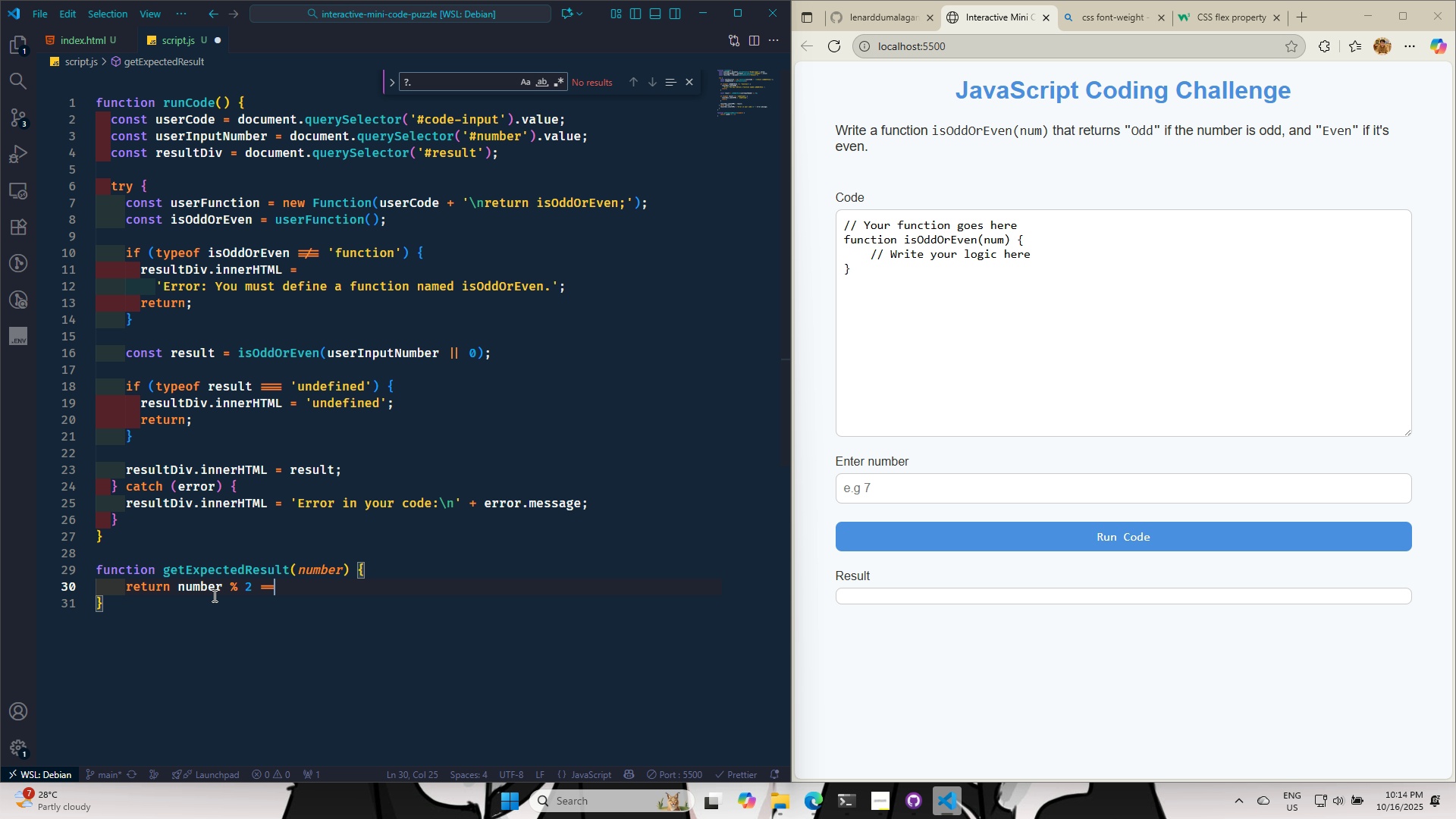 
key(Equal)
 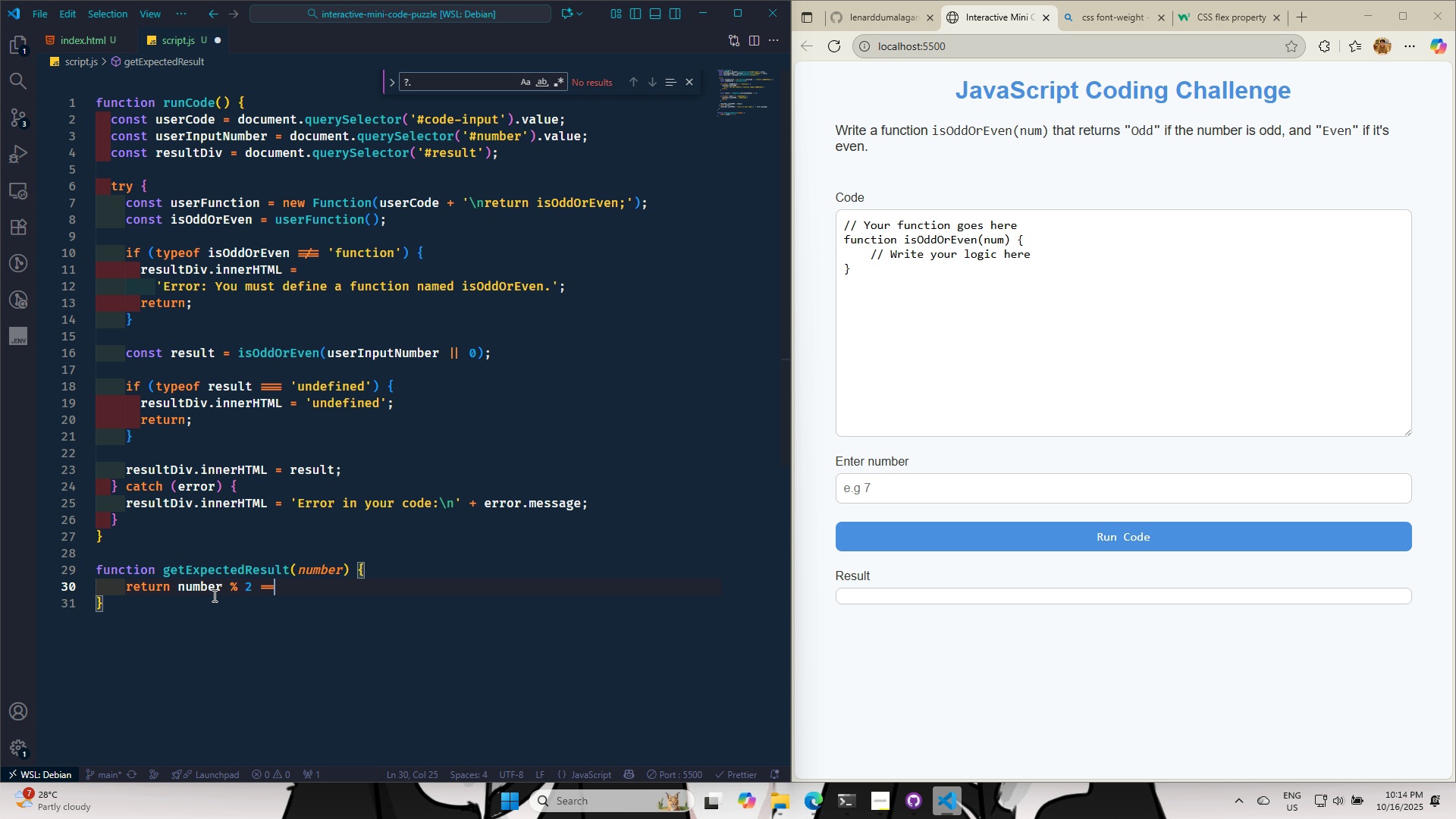 
key(Equal)
 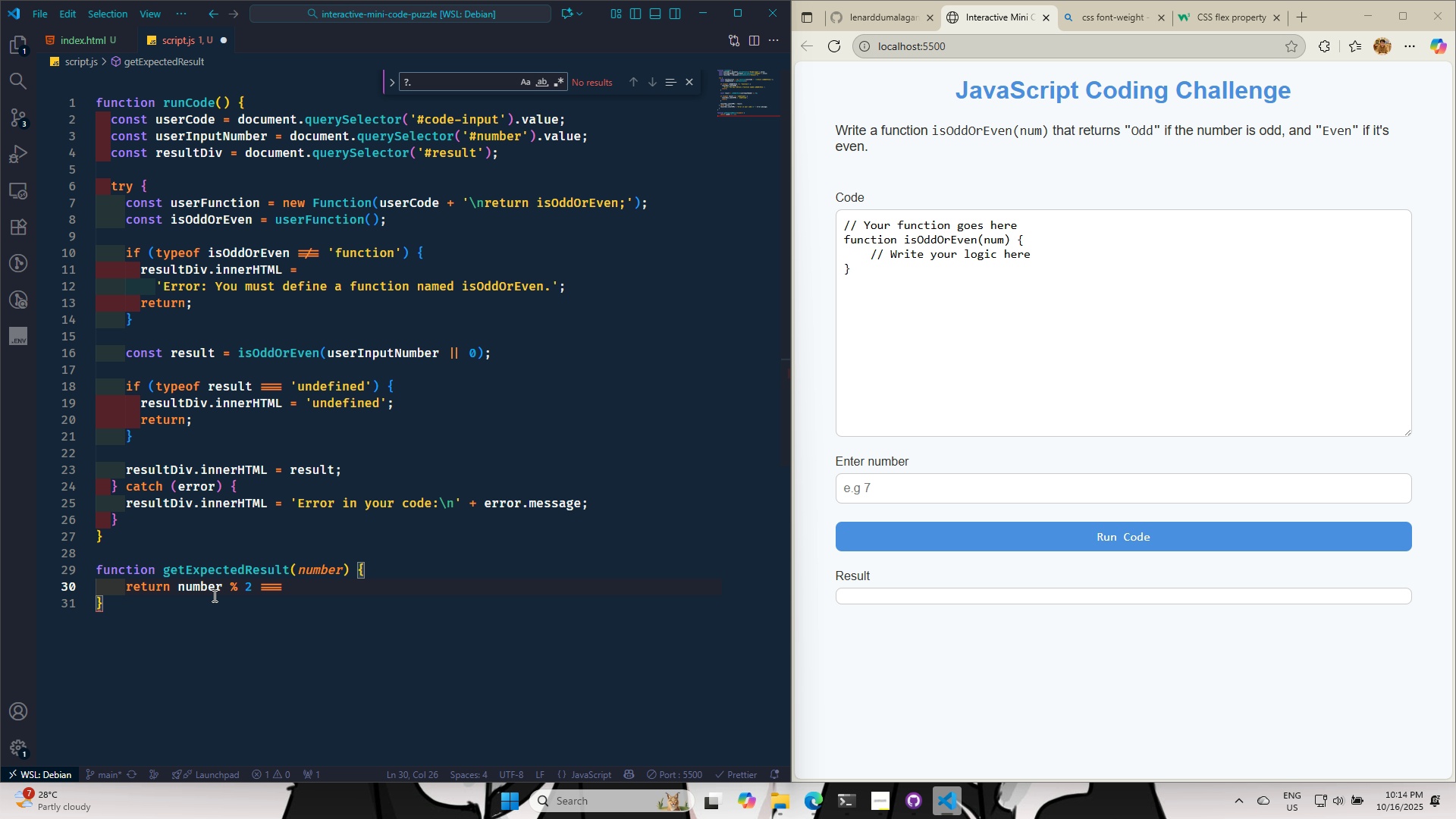 
key(Backspace)
 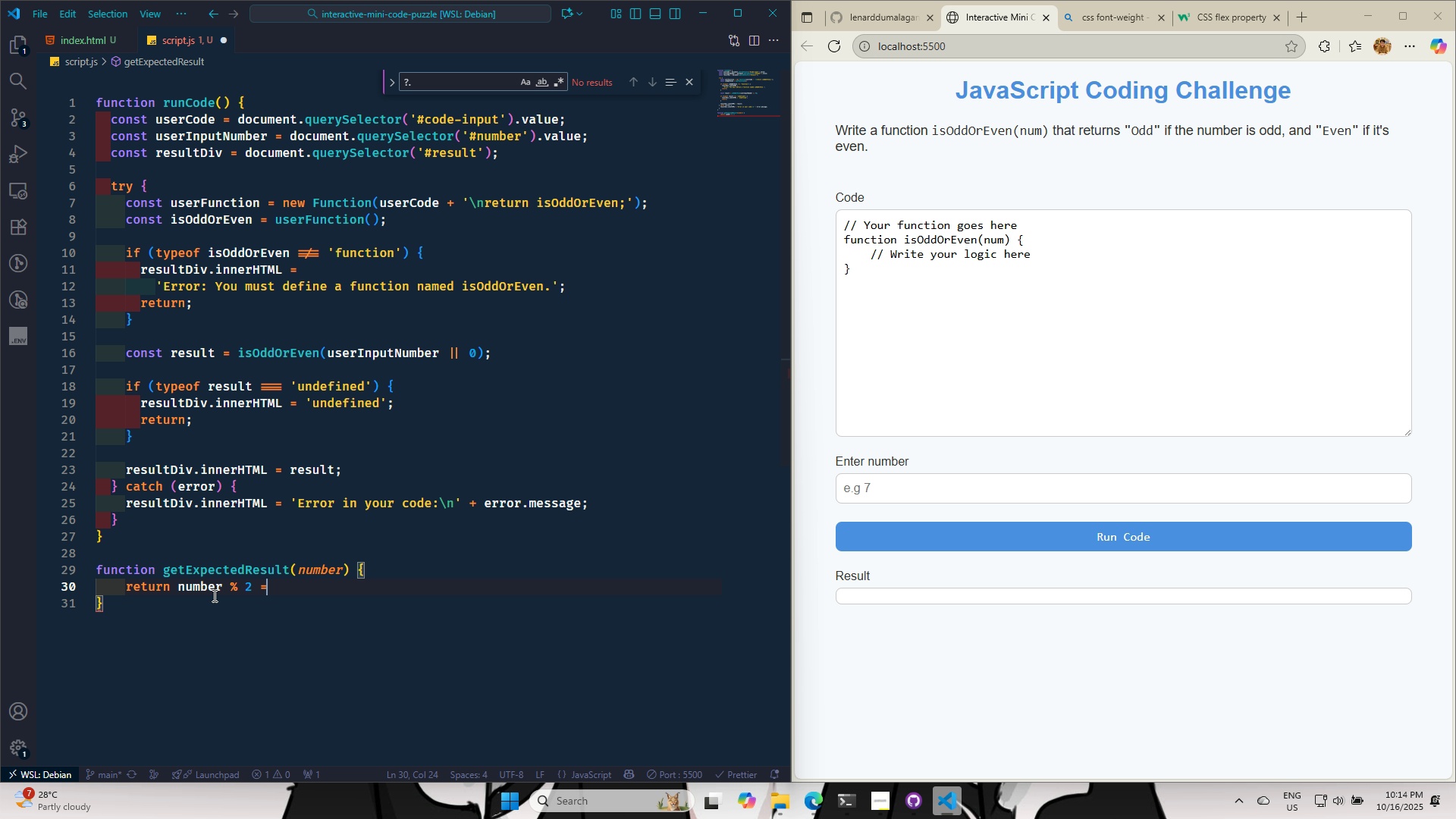 
key(Backspace)
 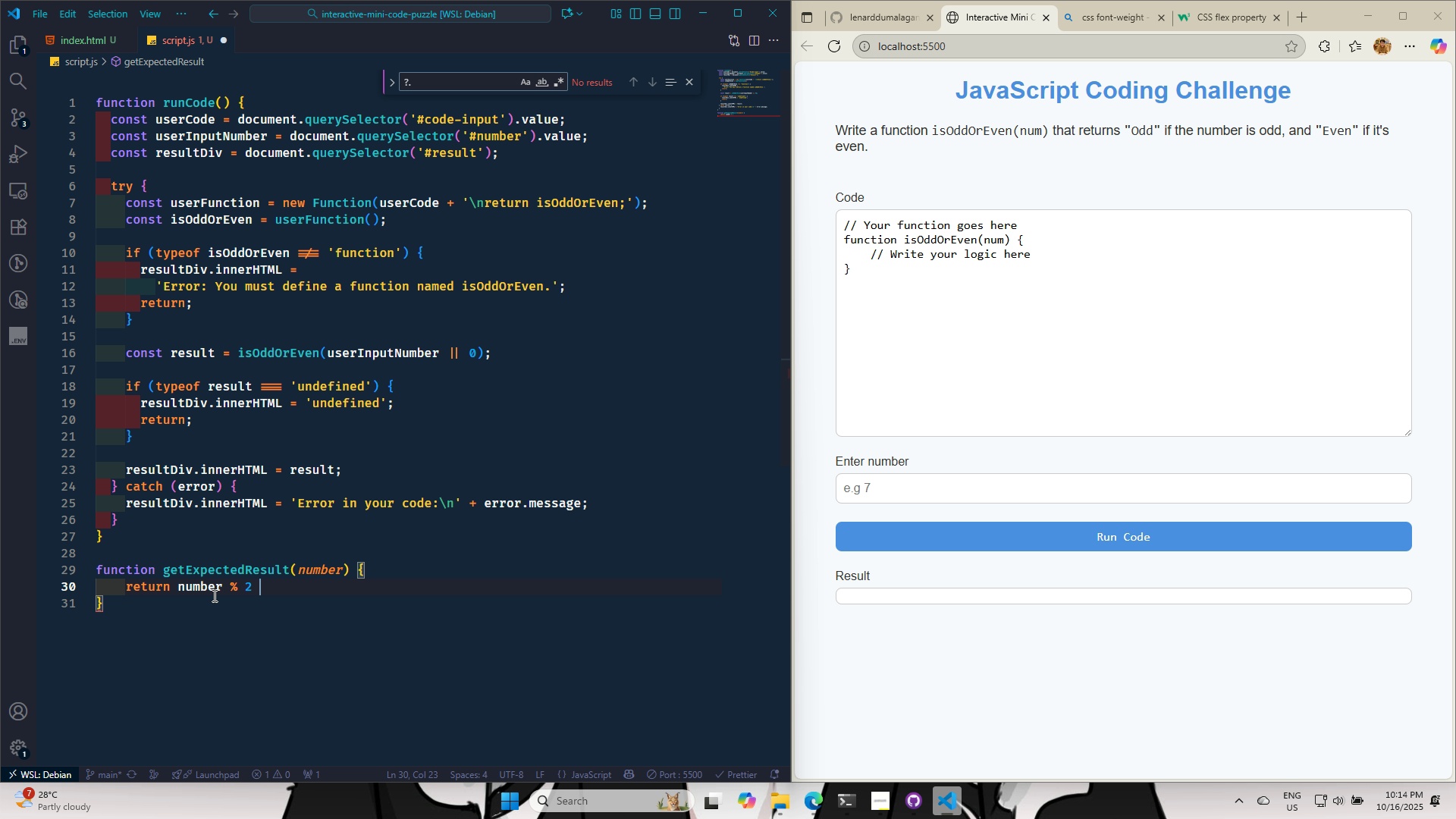 
key(Backspace)
 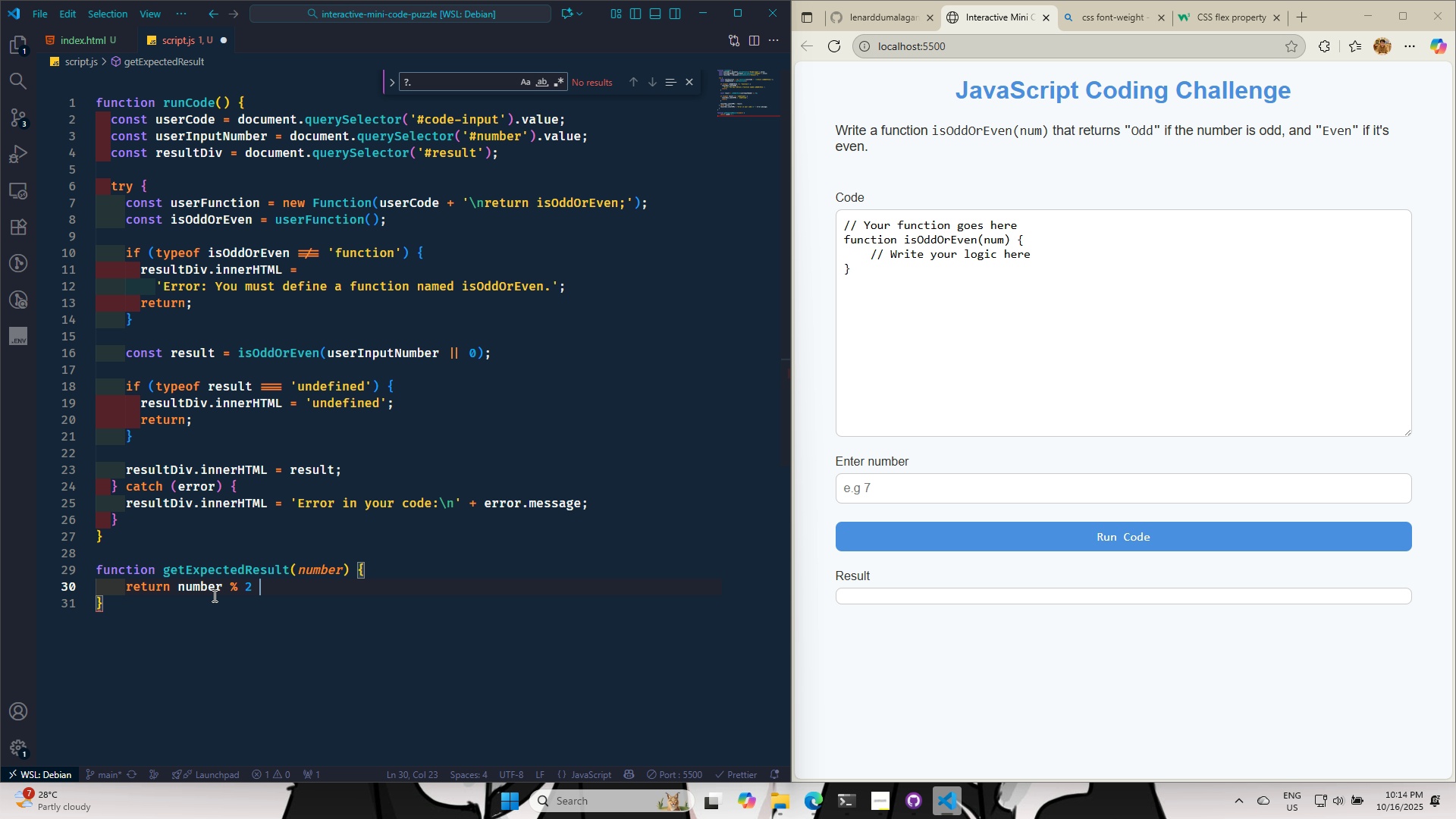 
key(Equal)
 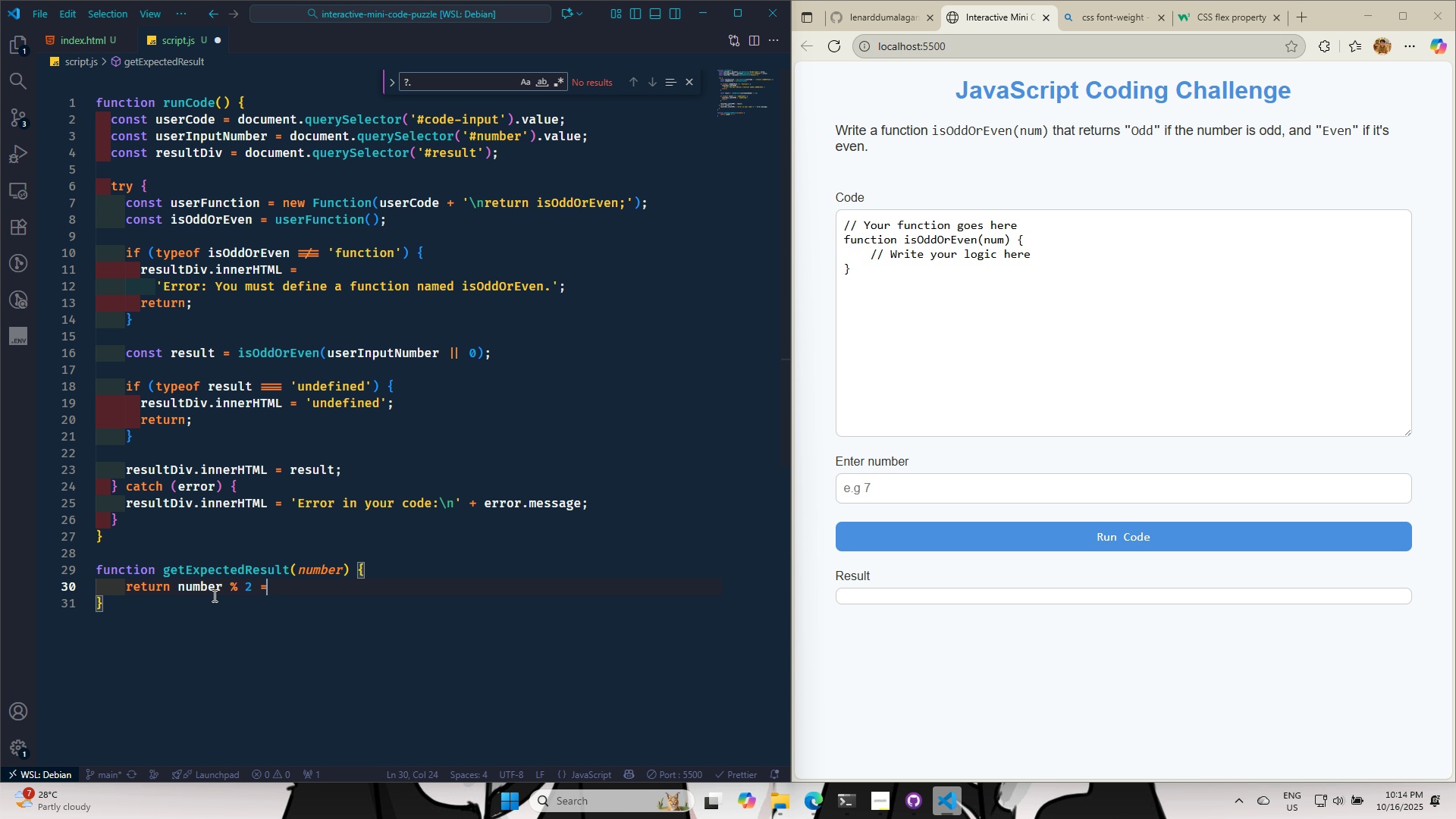 
key(Equal)
 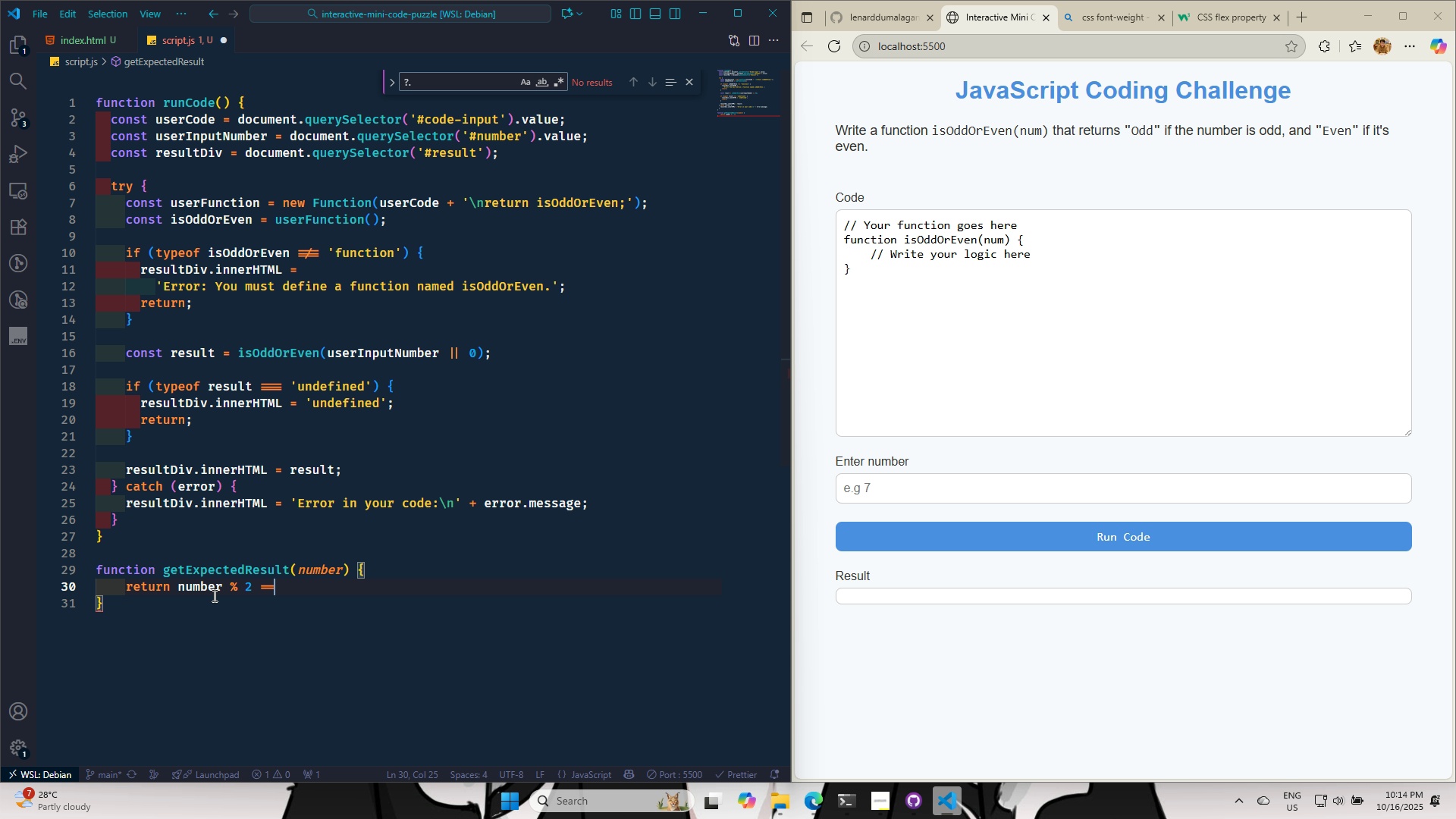 
key(Equal)
 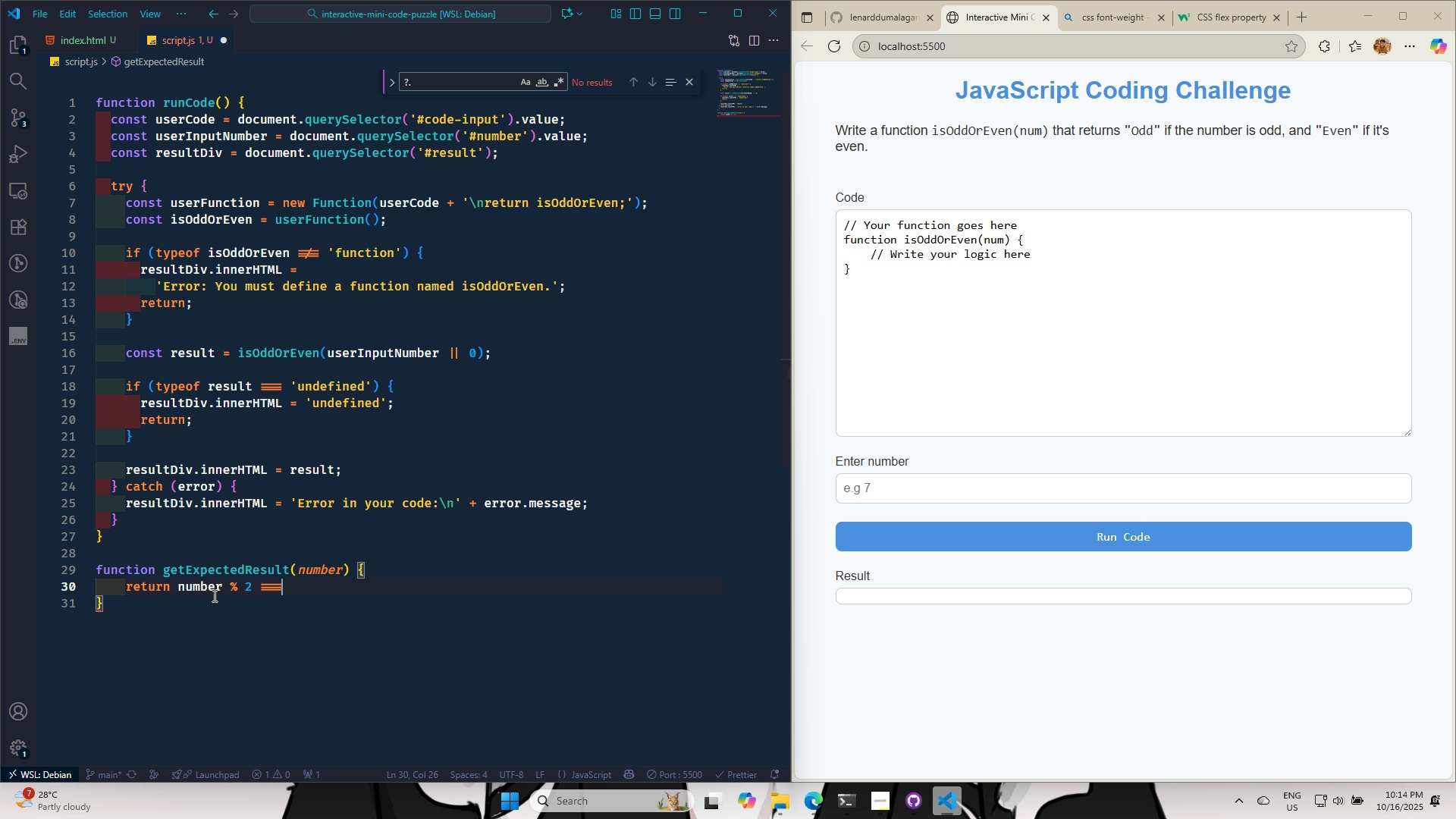 
key(Space)
 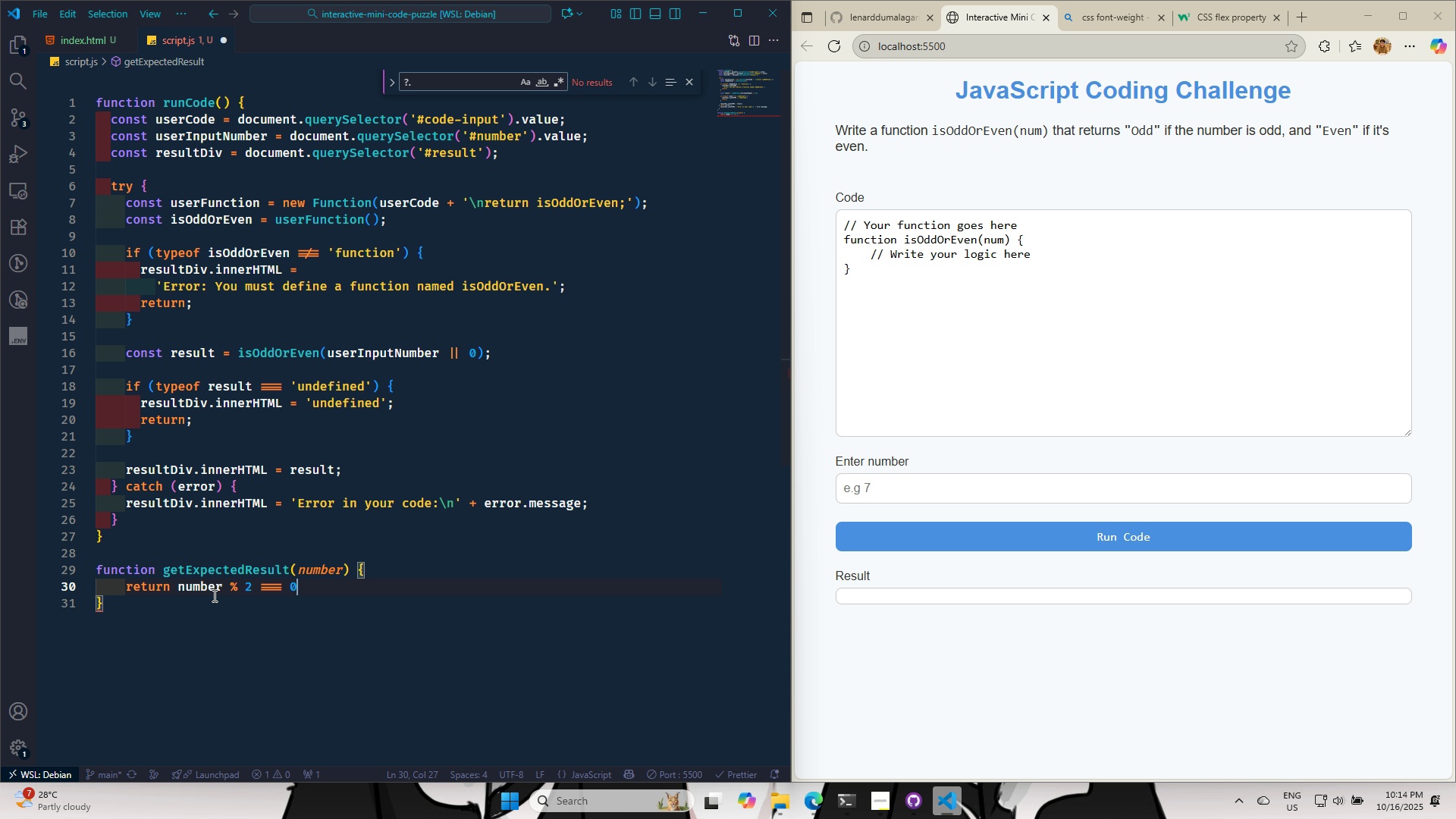 
key(0)
 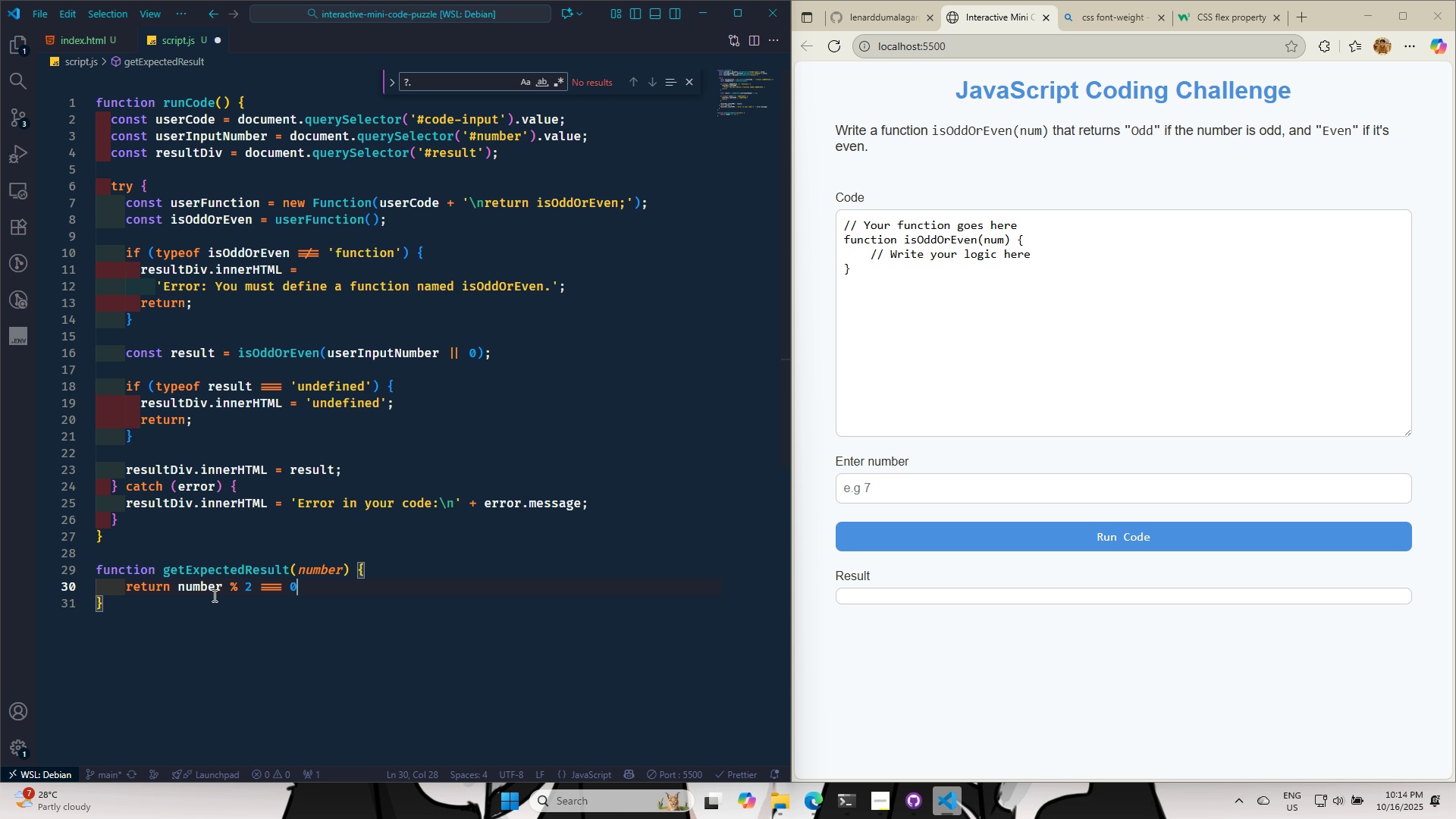 
key(Space)
 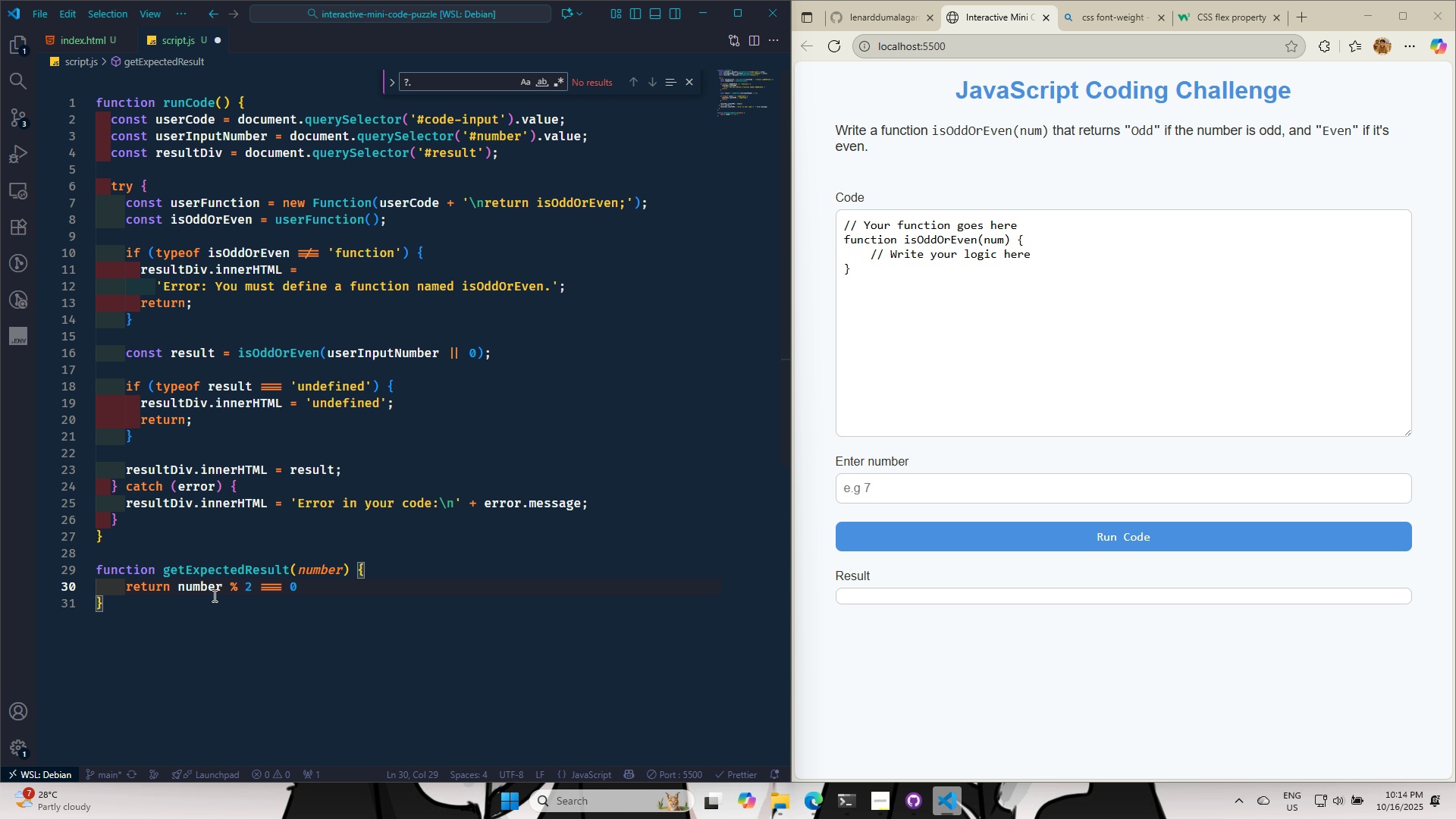 
key(Shift+Slash)
 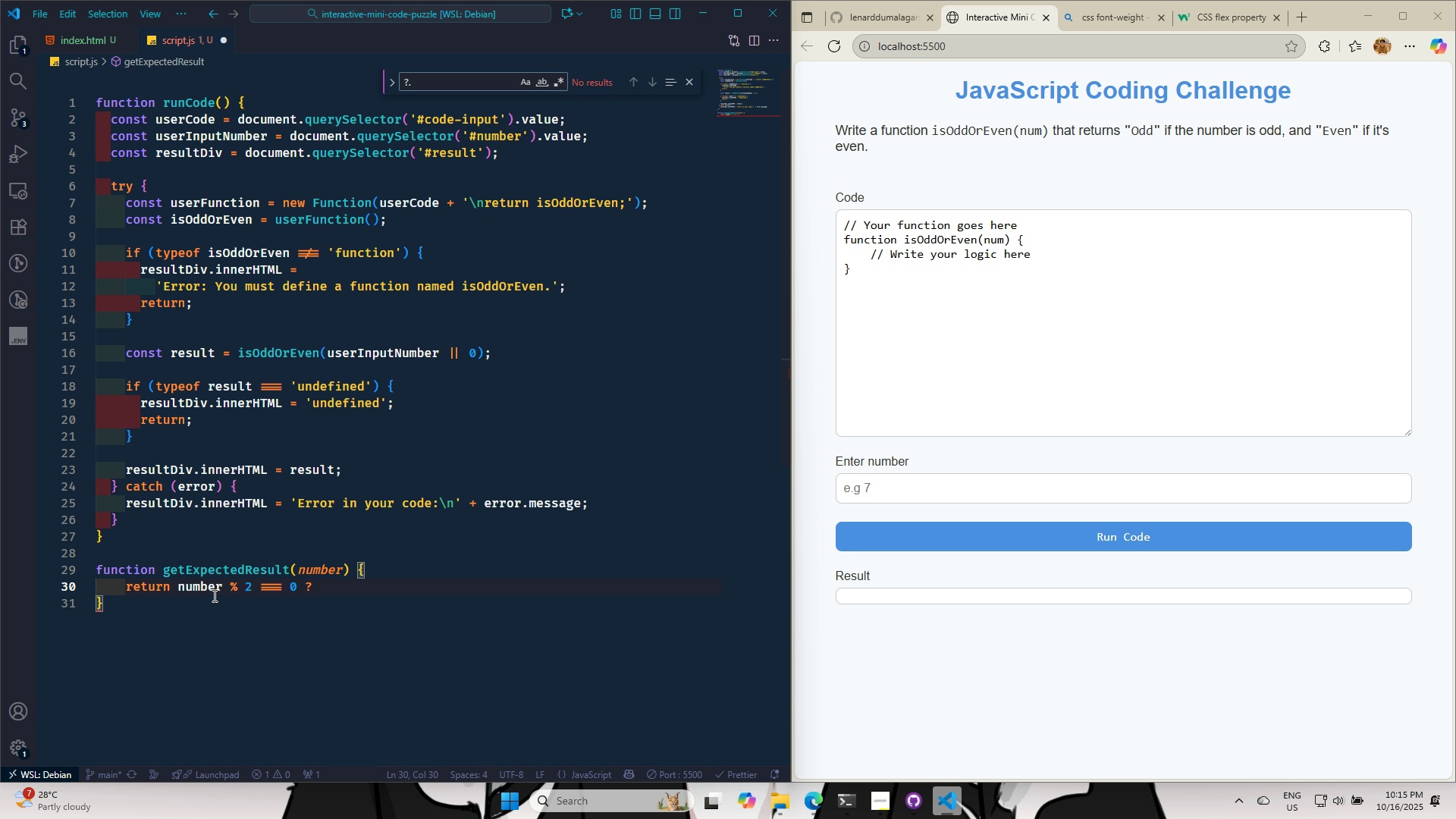 
key(Backspace)
key(Backspace)
type( // if tr)
key(Backspace)
key(Backspace)
key(Backspace)
key(Backspace)
key(Backspace)
key(Backspace)
key(Backspace)
key(Backspace)
key(Backspace)
 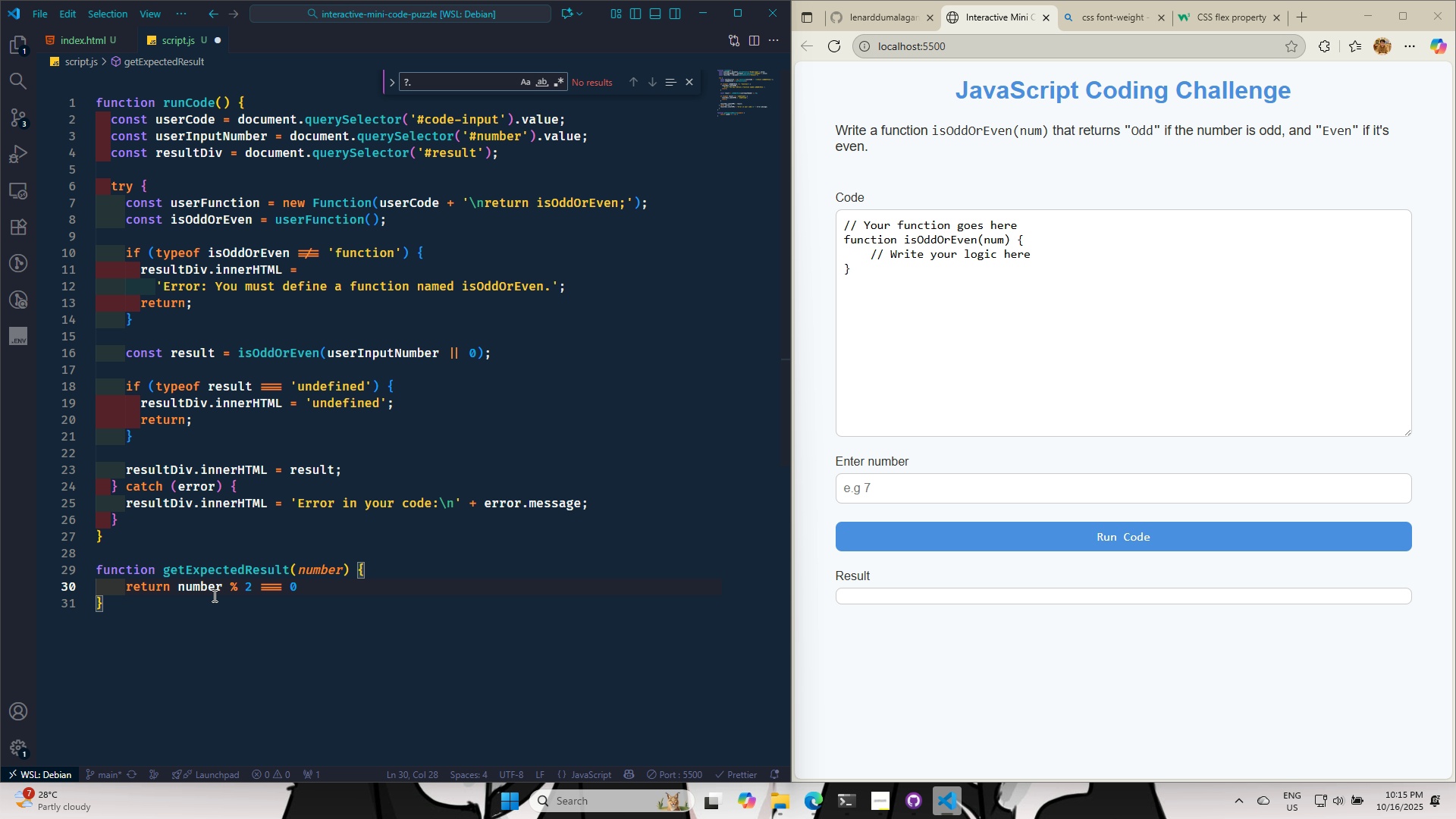 
key(Control+S)
 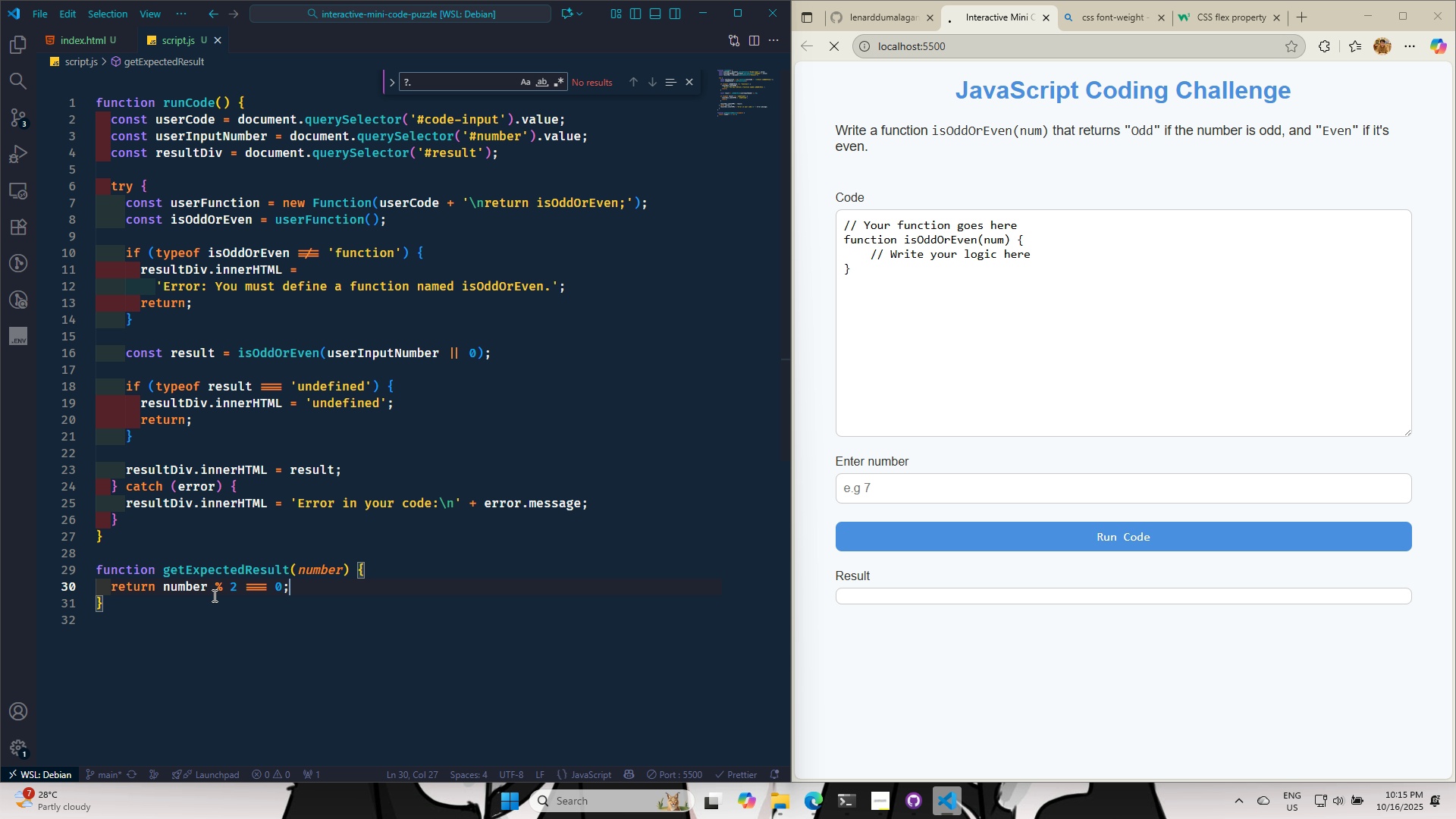 
key(Control+S)
 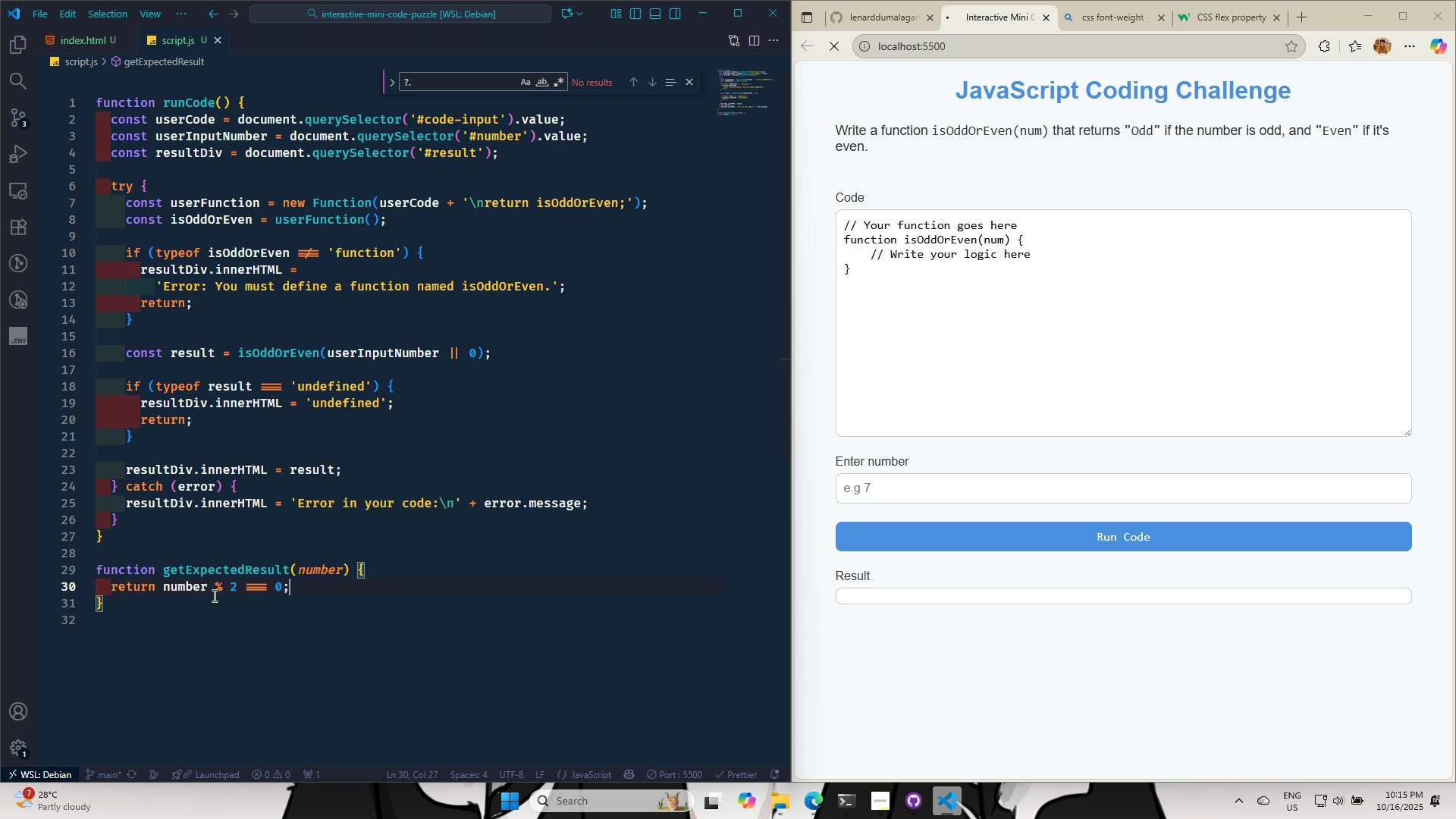 
key(Control+S)
 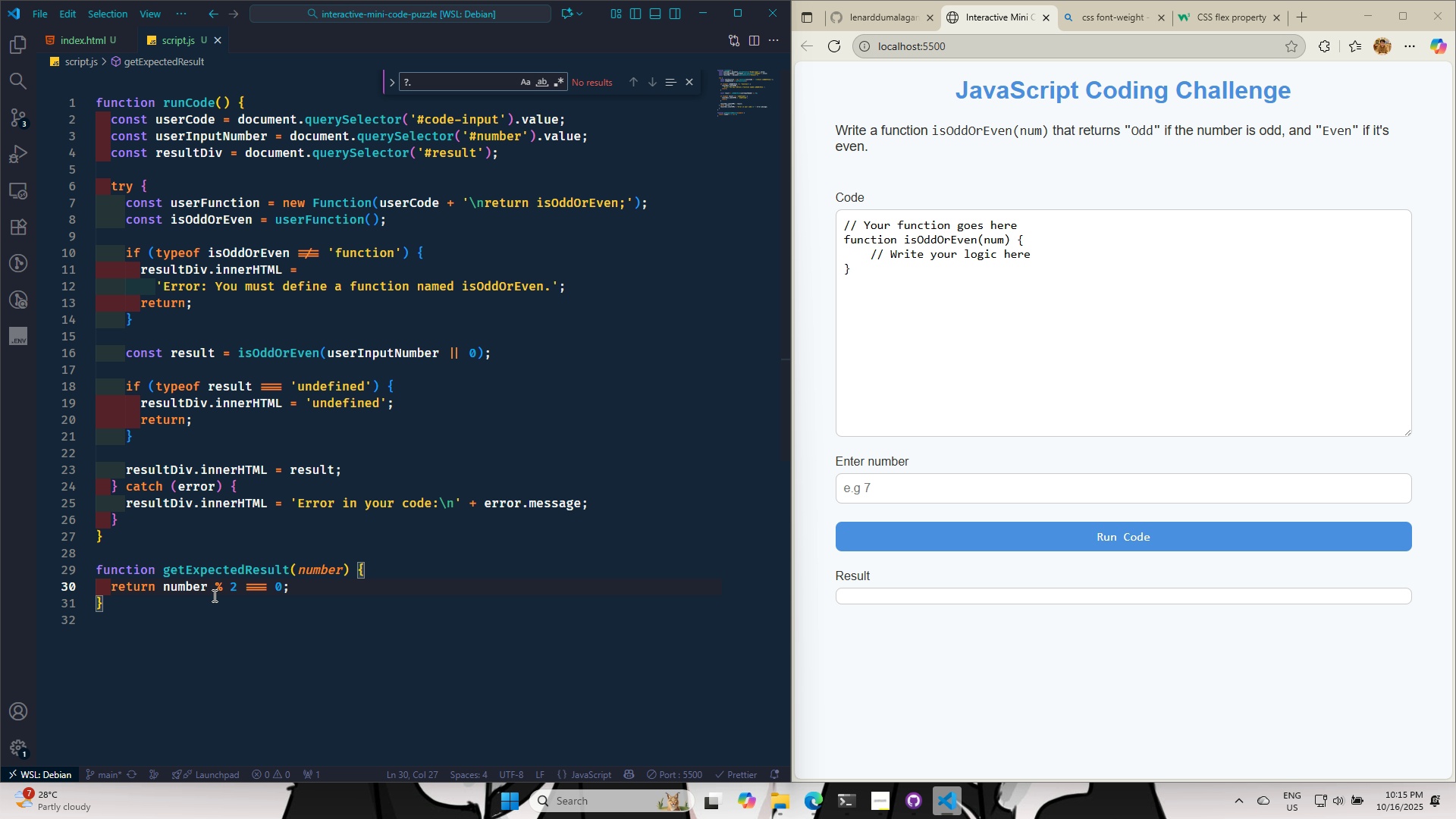 
key(Control+S)
 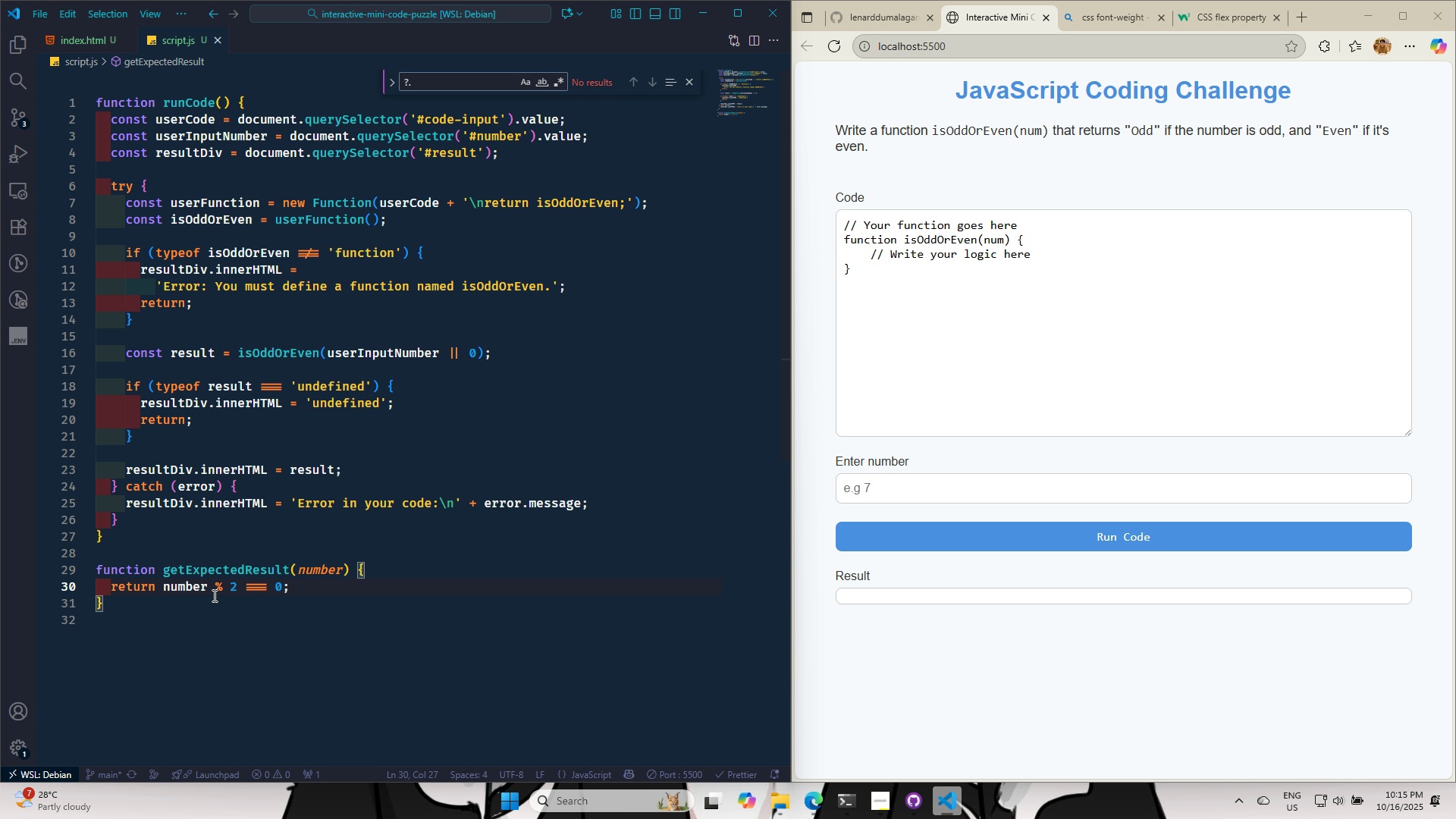 
scroll: coordinate [290, 472], scroll_direction: up, amount: 4.0
 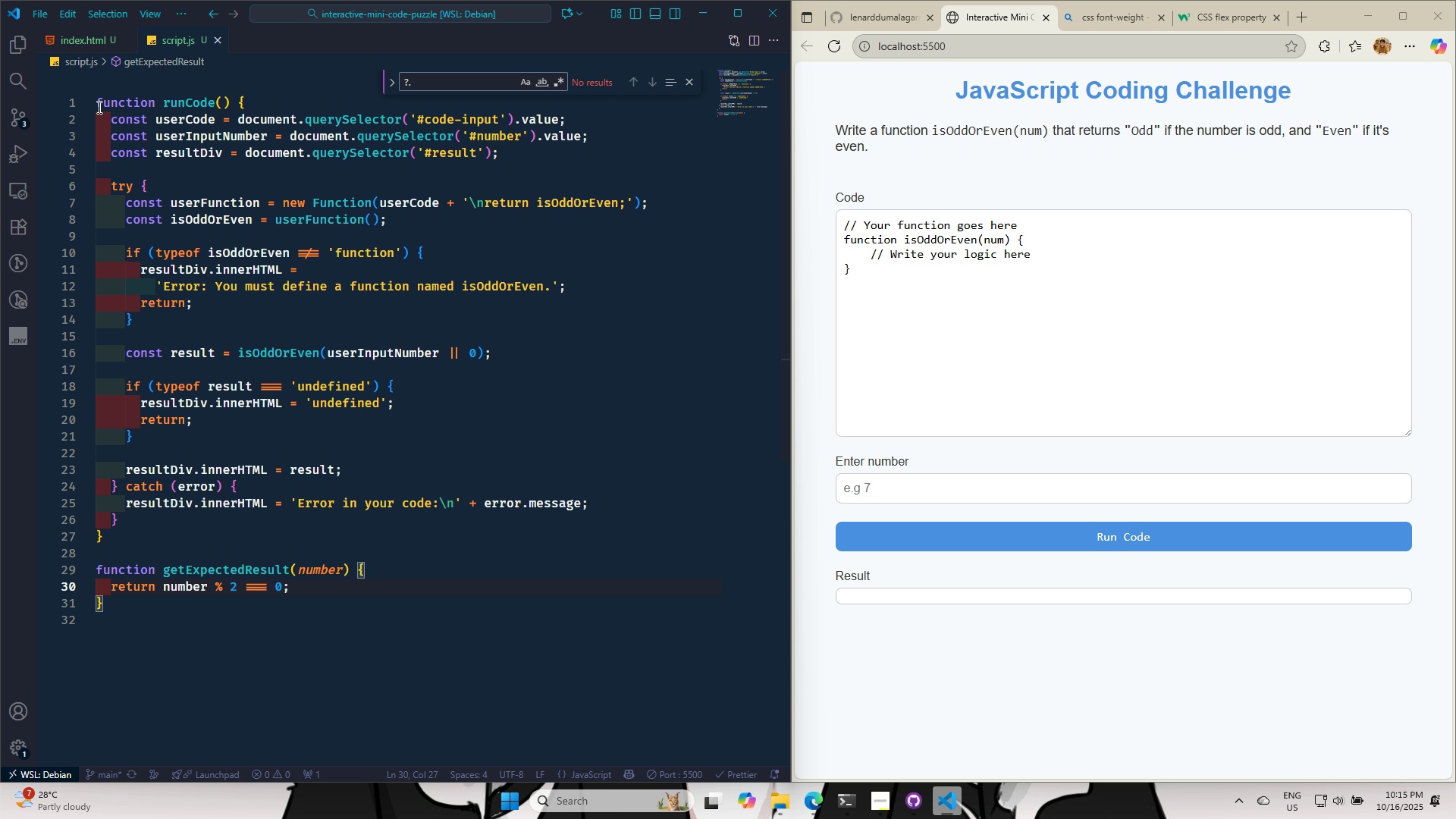 
left_click([98, 107])
 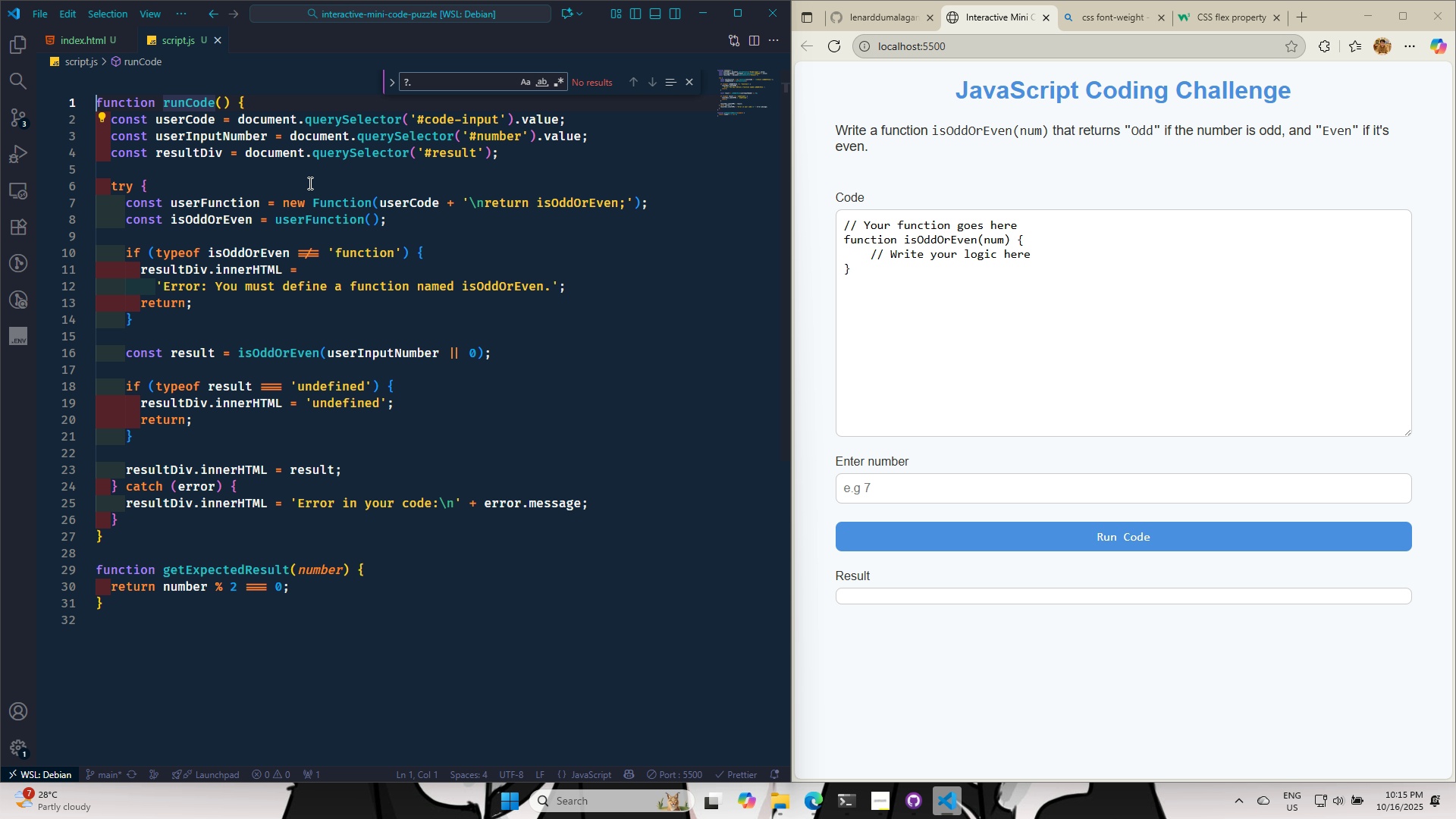 
wait(22.27)
 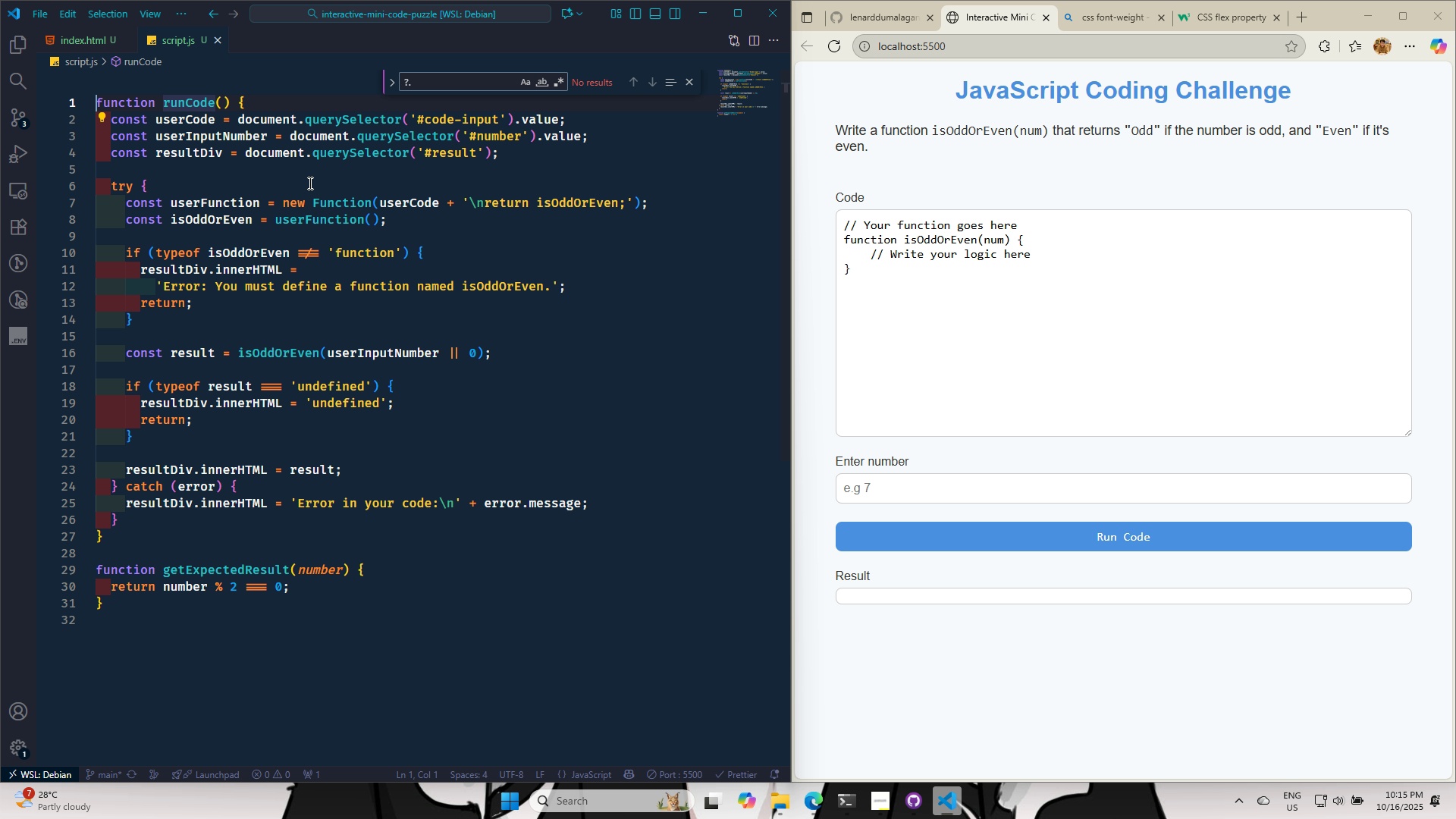 
left_click([334, 589])
 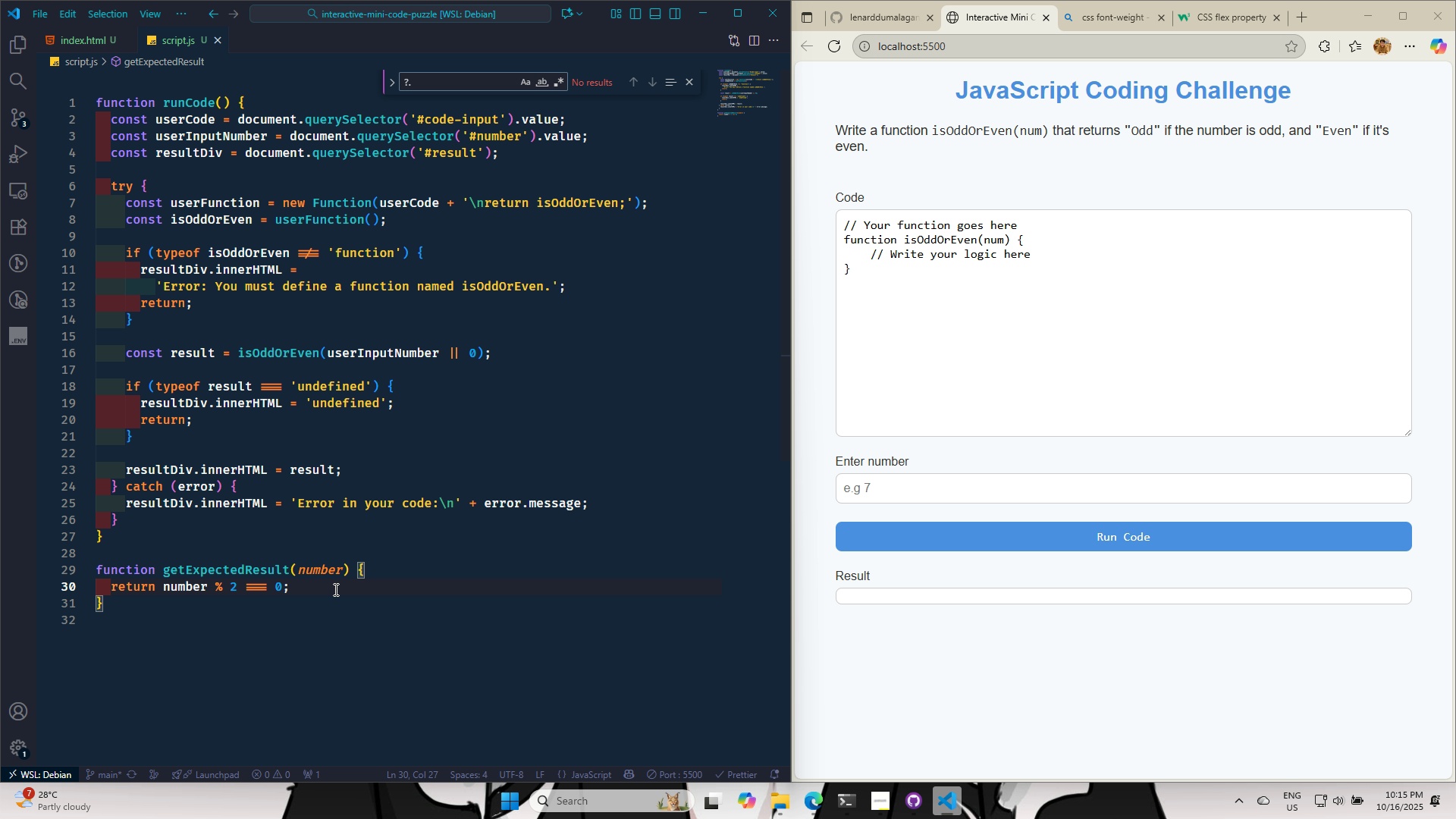 
wait(11.91)
 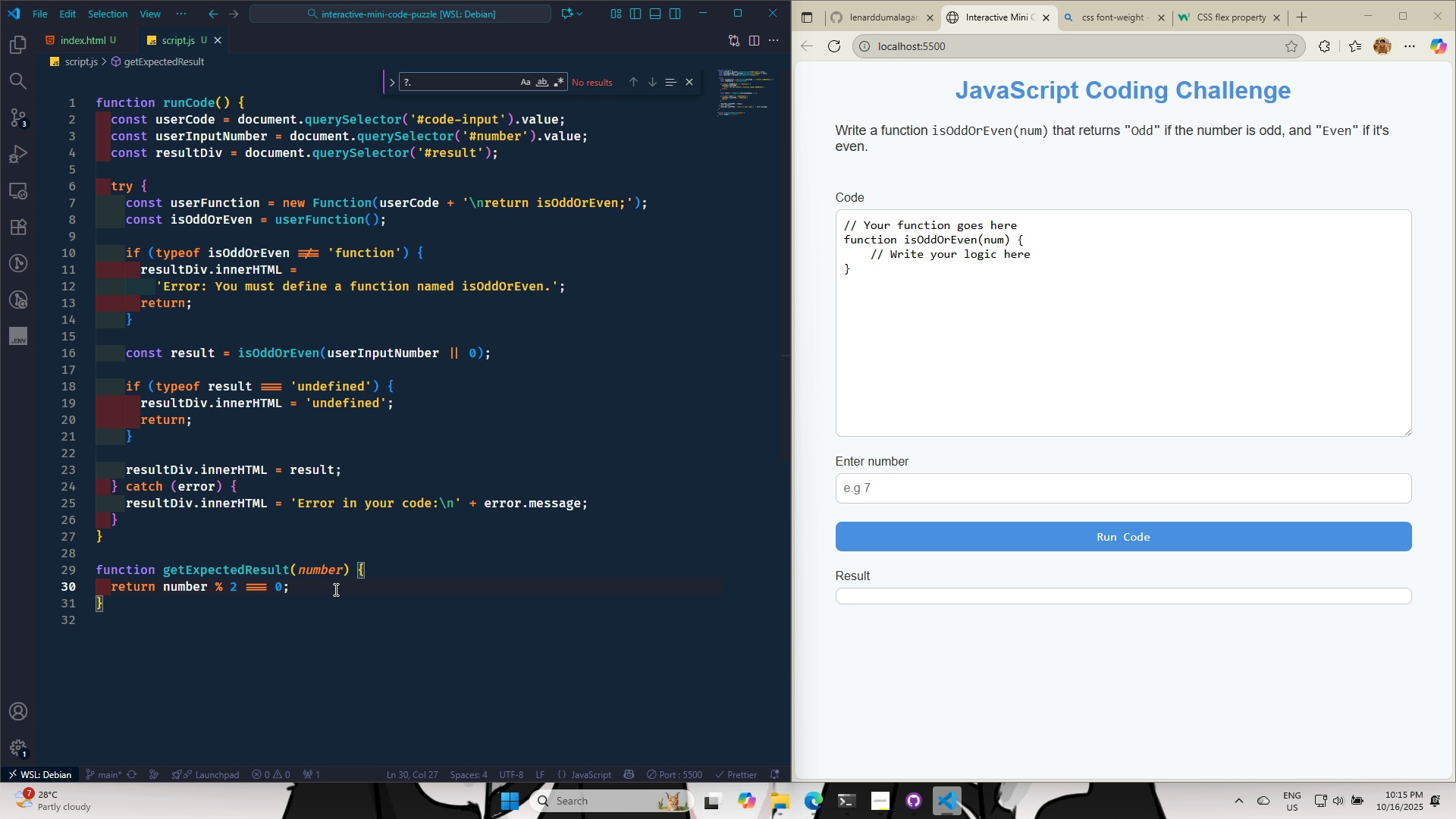 
key(Backspace)
type( ? 'eE)
key(Backspace)
type(VEN)
 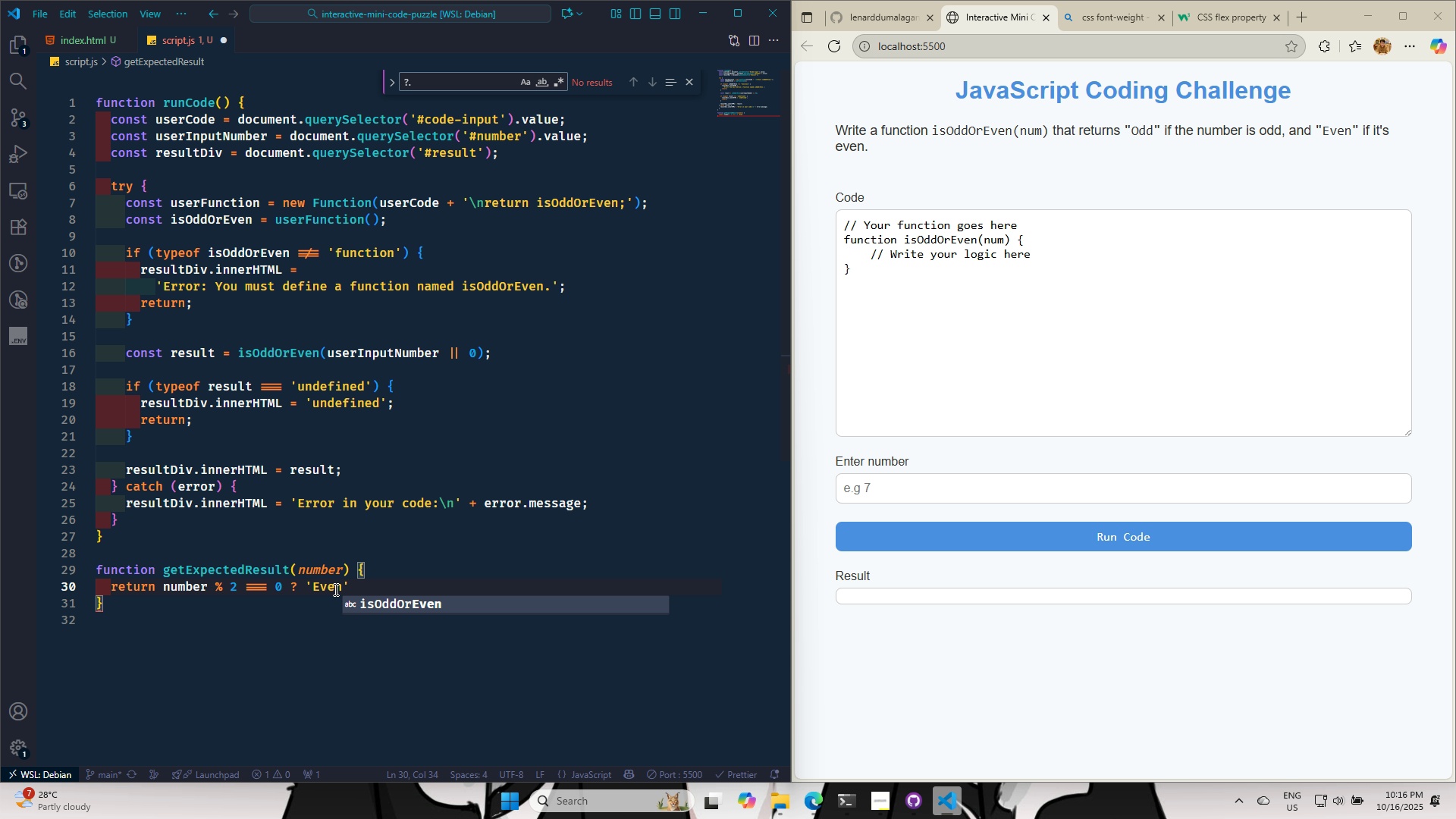 
 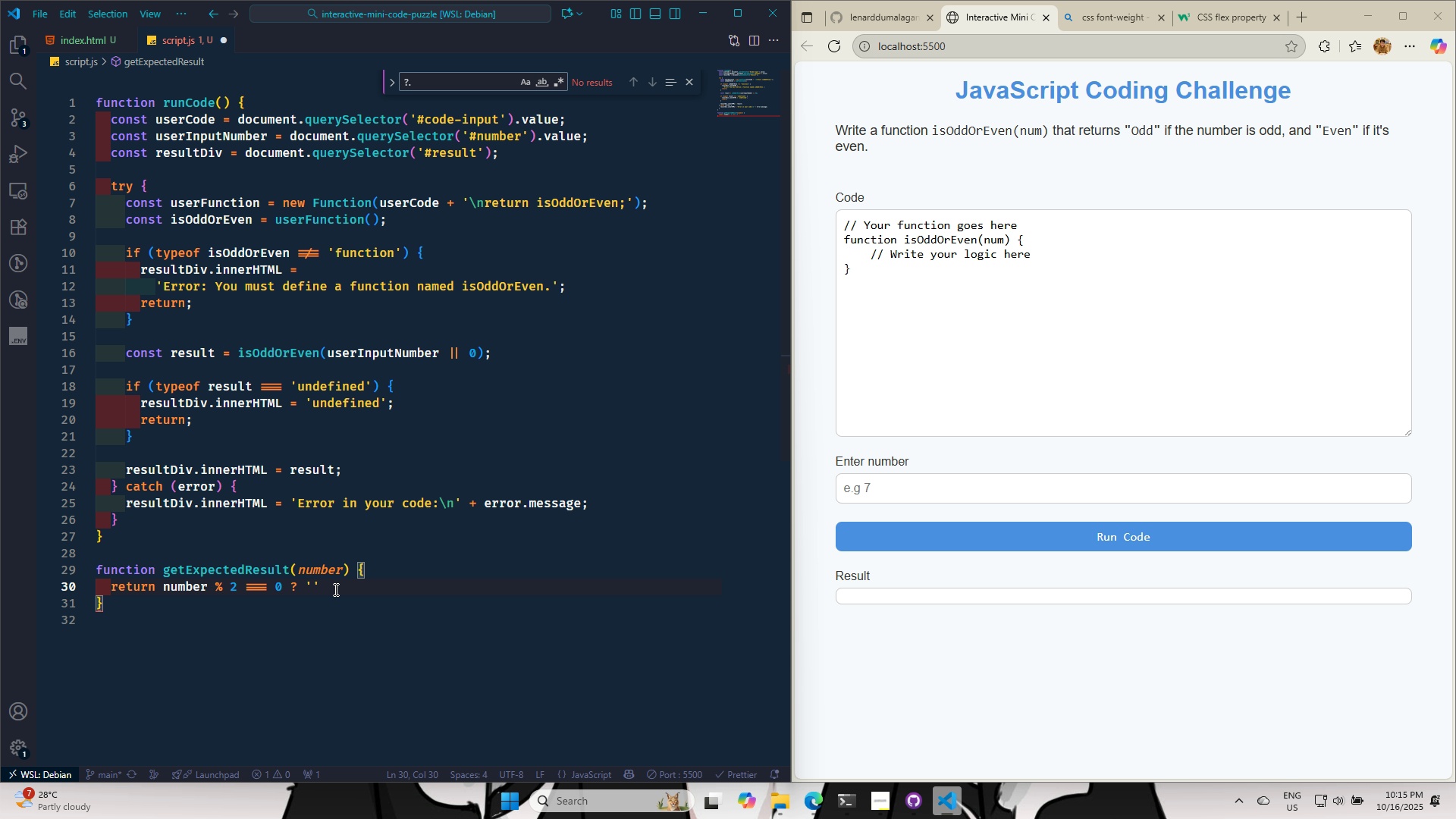 
hold_key(key=CapsLock, duration=0.31)
 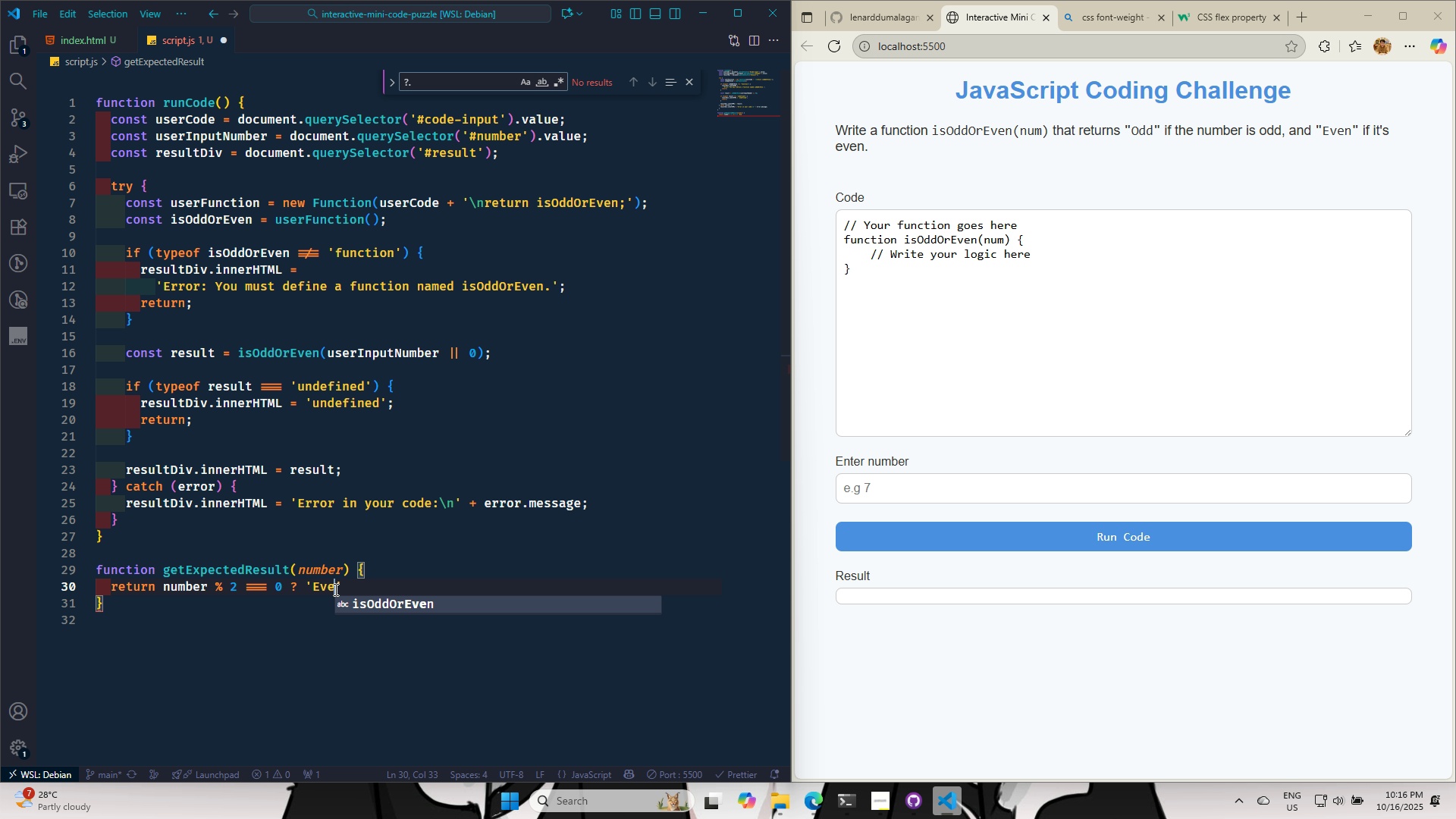 
key(ArrowRight)
 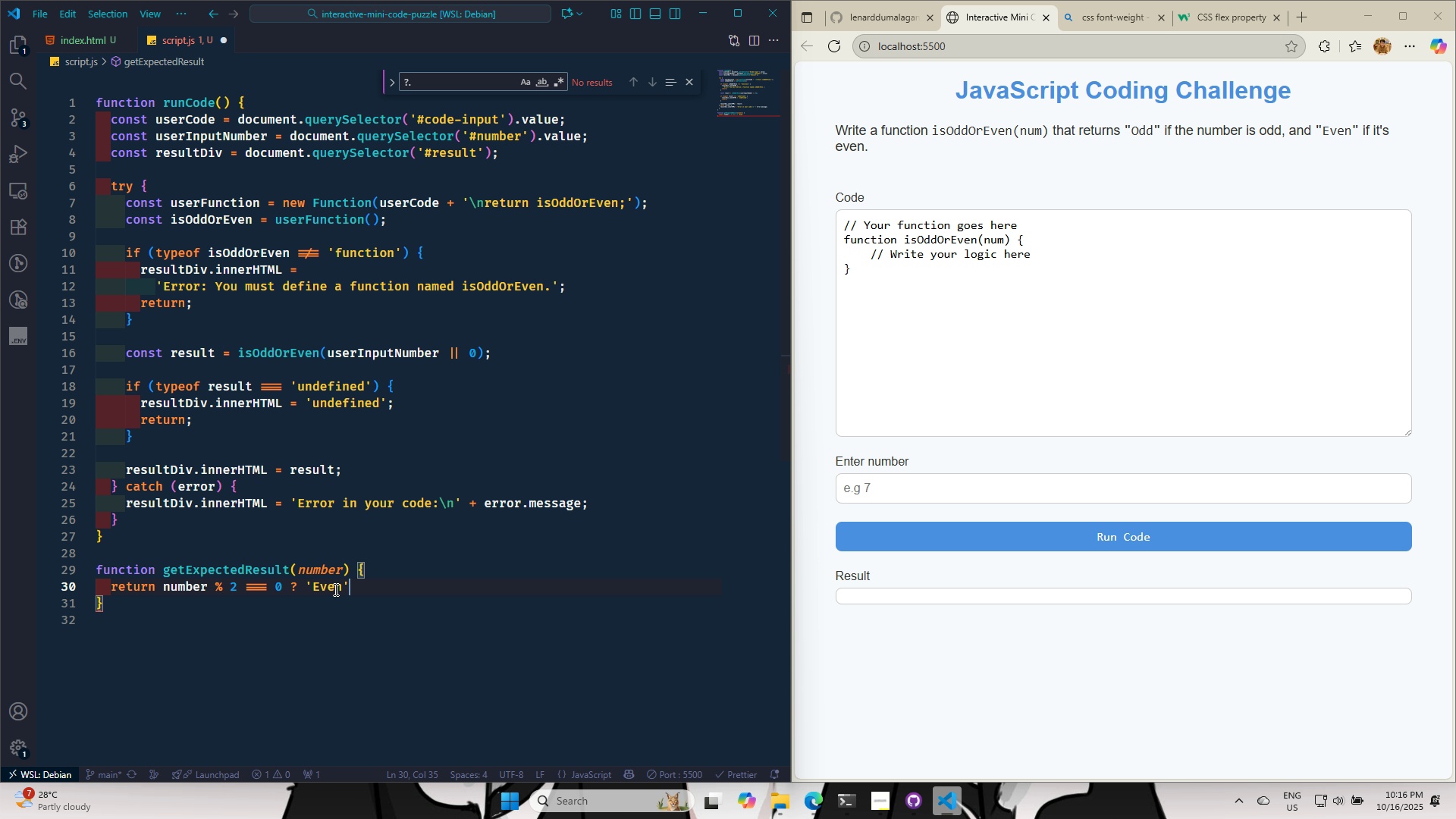 
type( L:)
key(Backspace)
key(Backspace)
type(: 'Odd)
 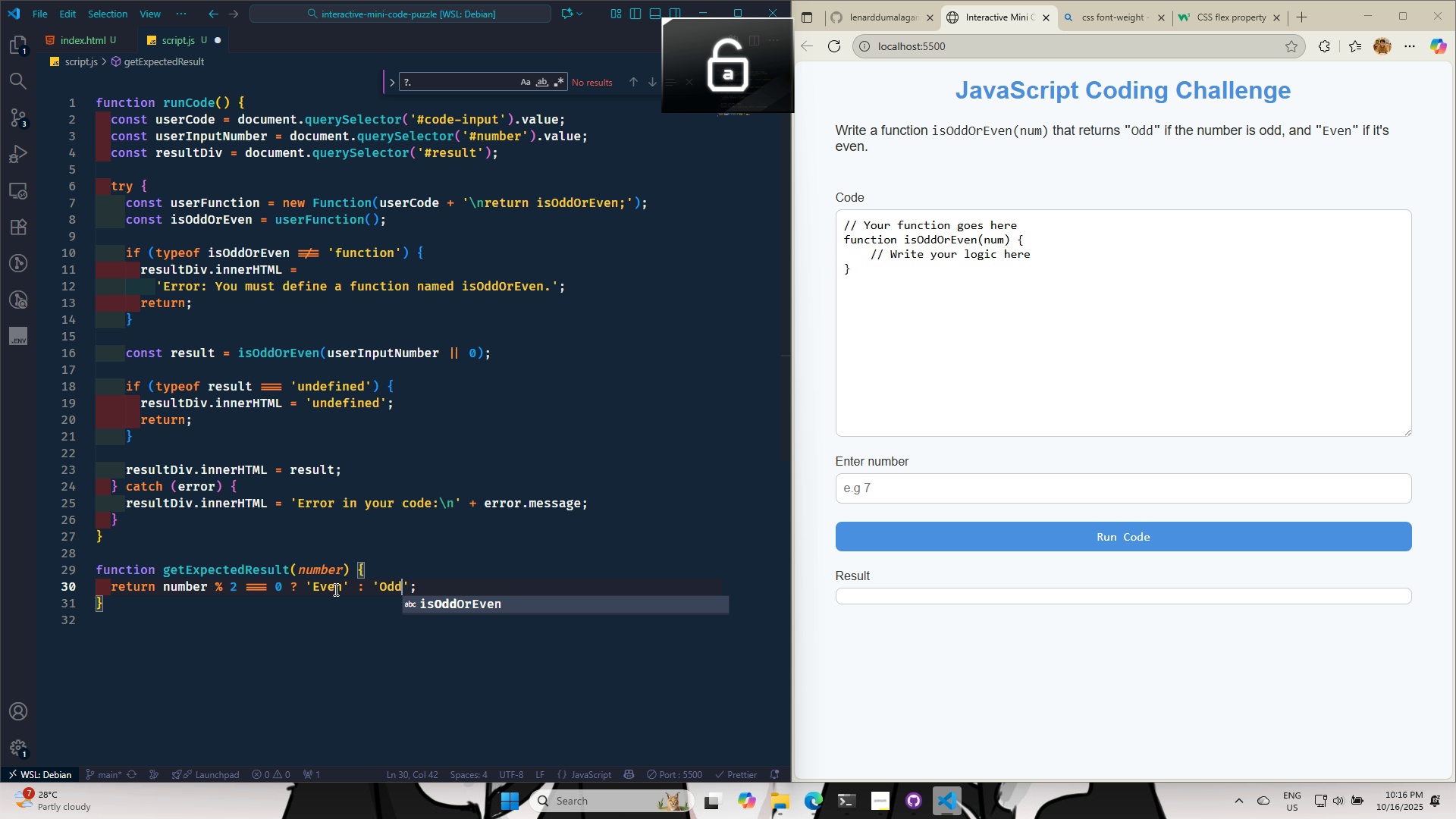 
key(Control+S)
 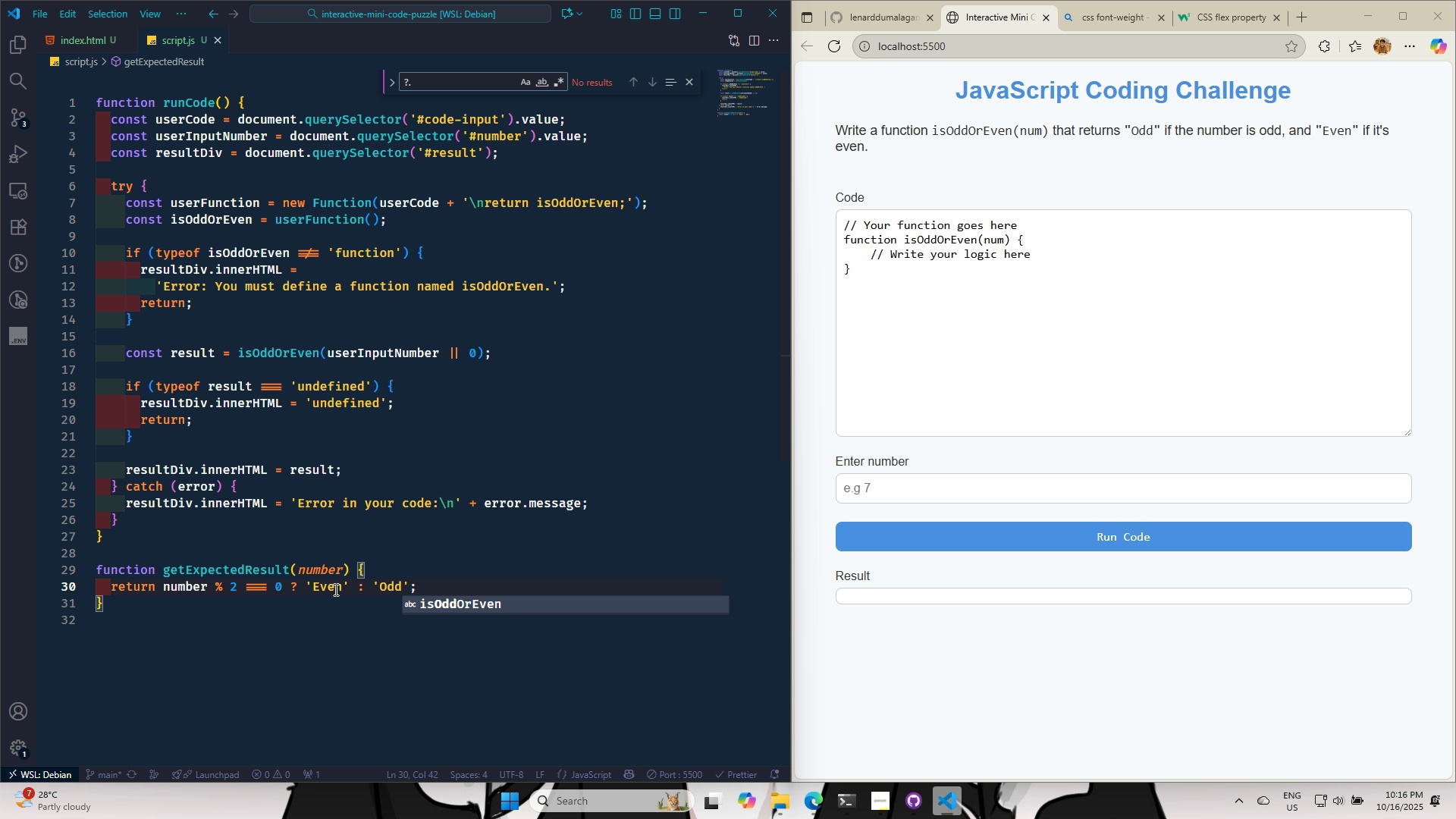 
key(Control+S)
 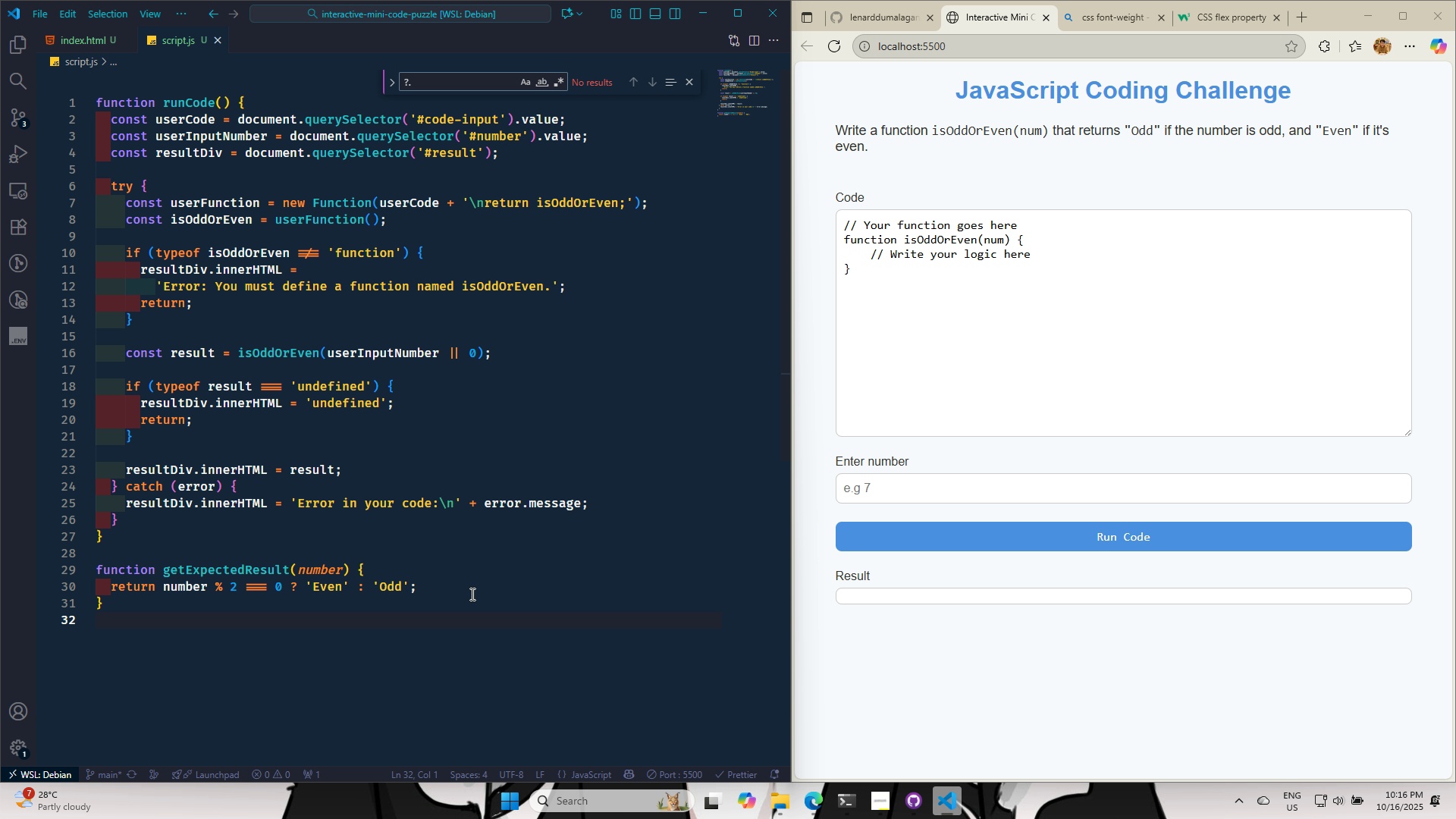 
wait(10.39)
 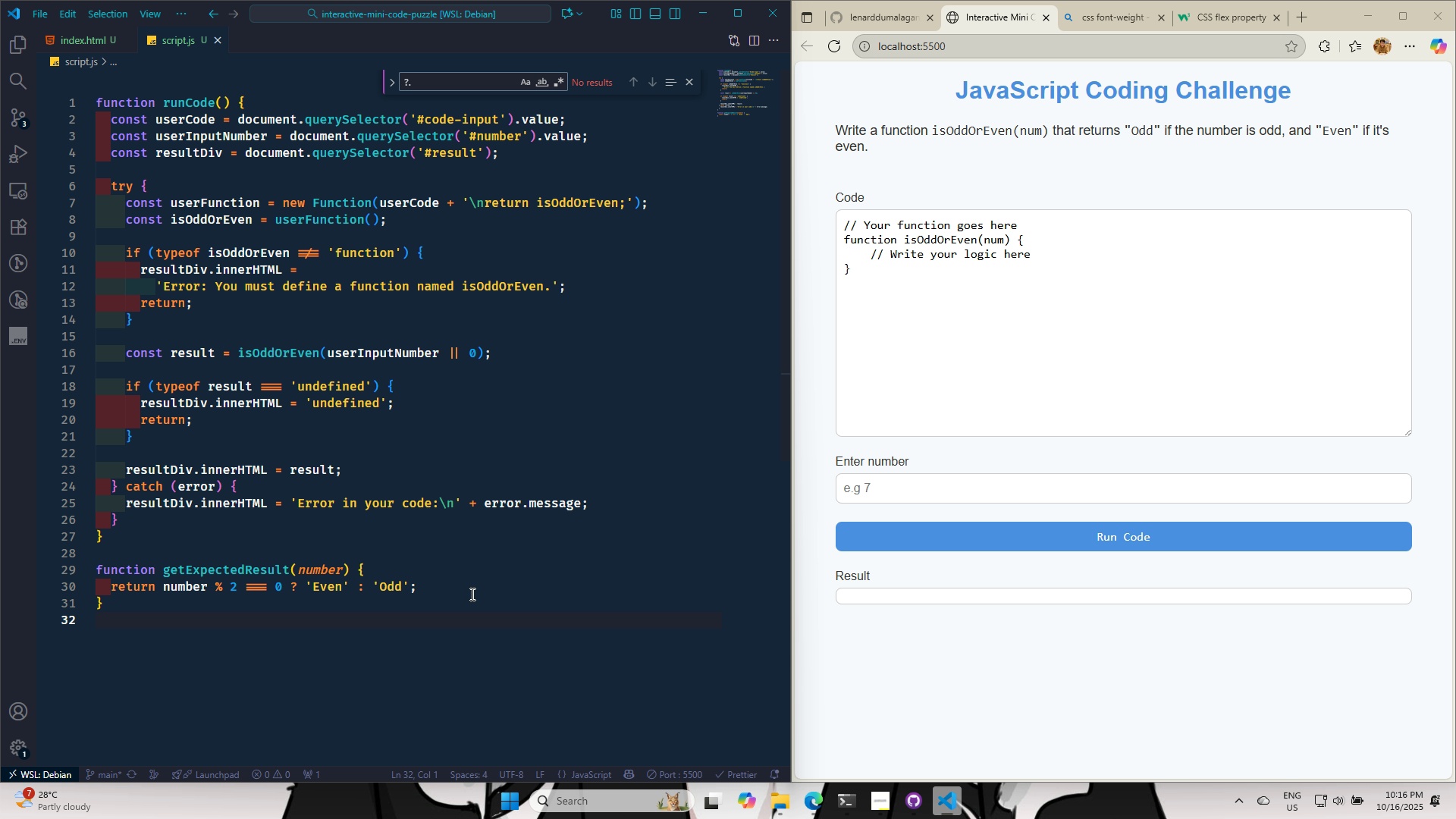 
double_click([187, 571])
 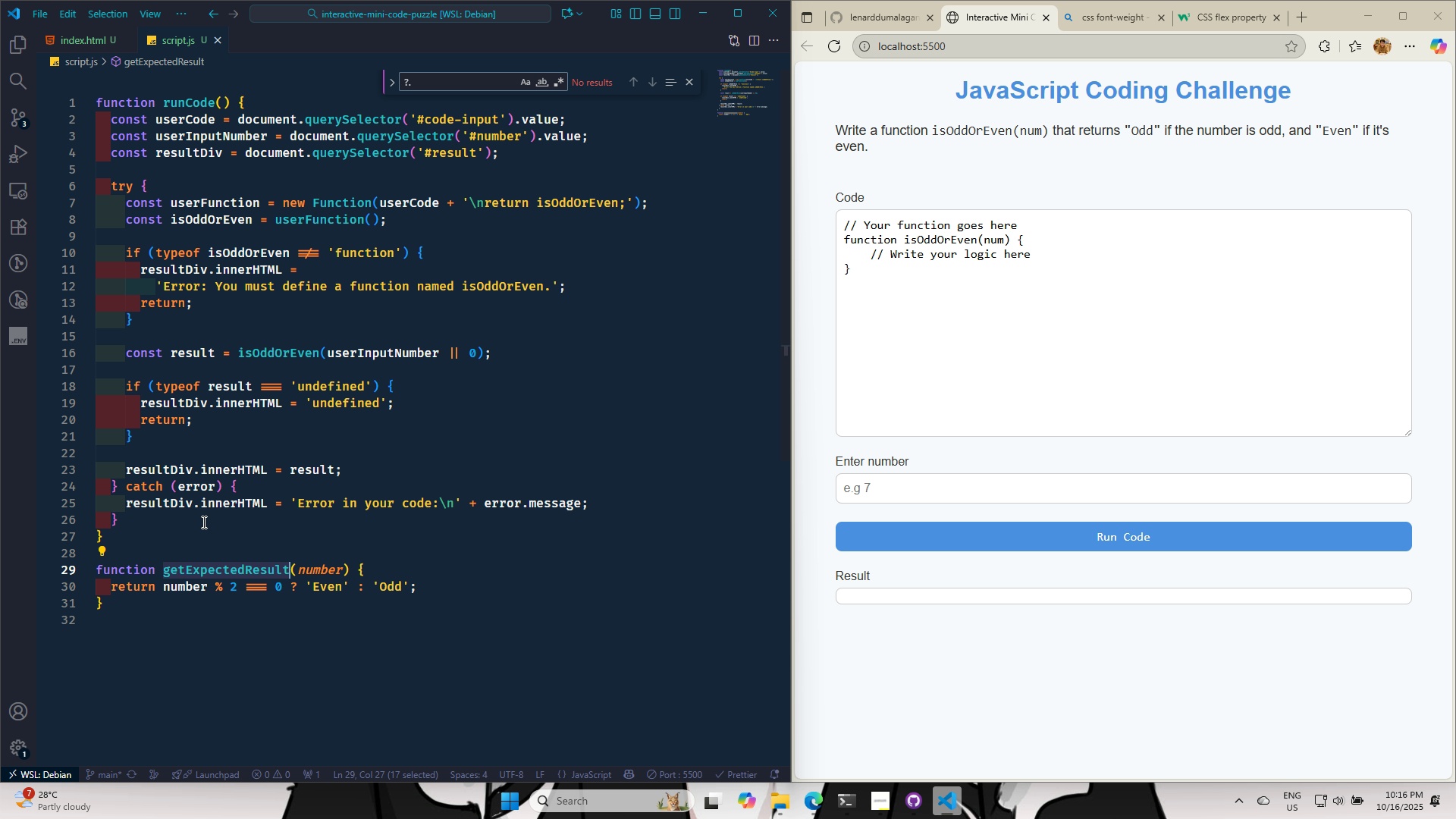 
key(Control+C)
 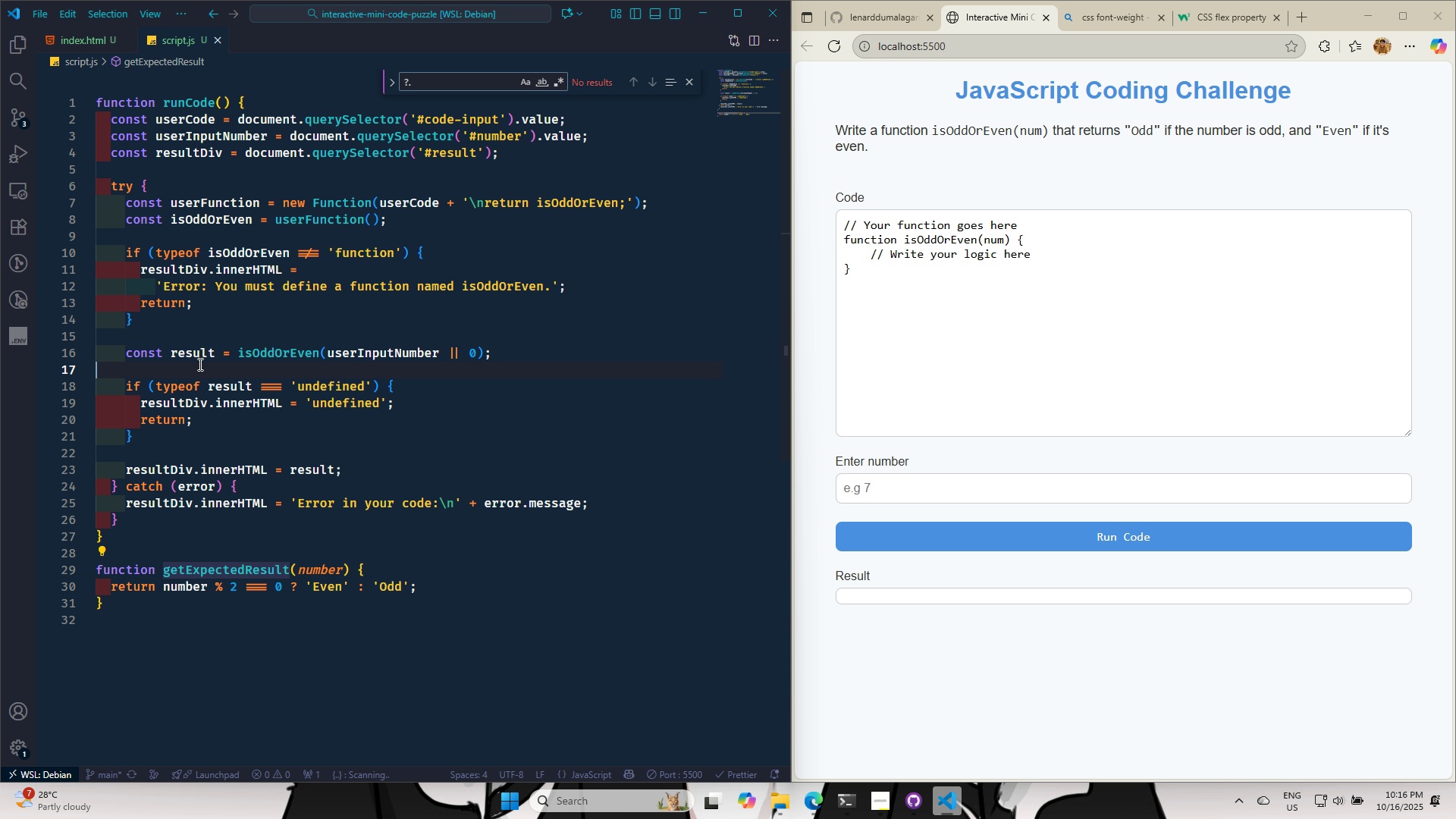 
left_click([199, 364])
 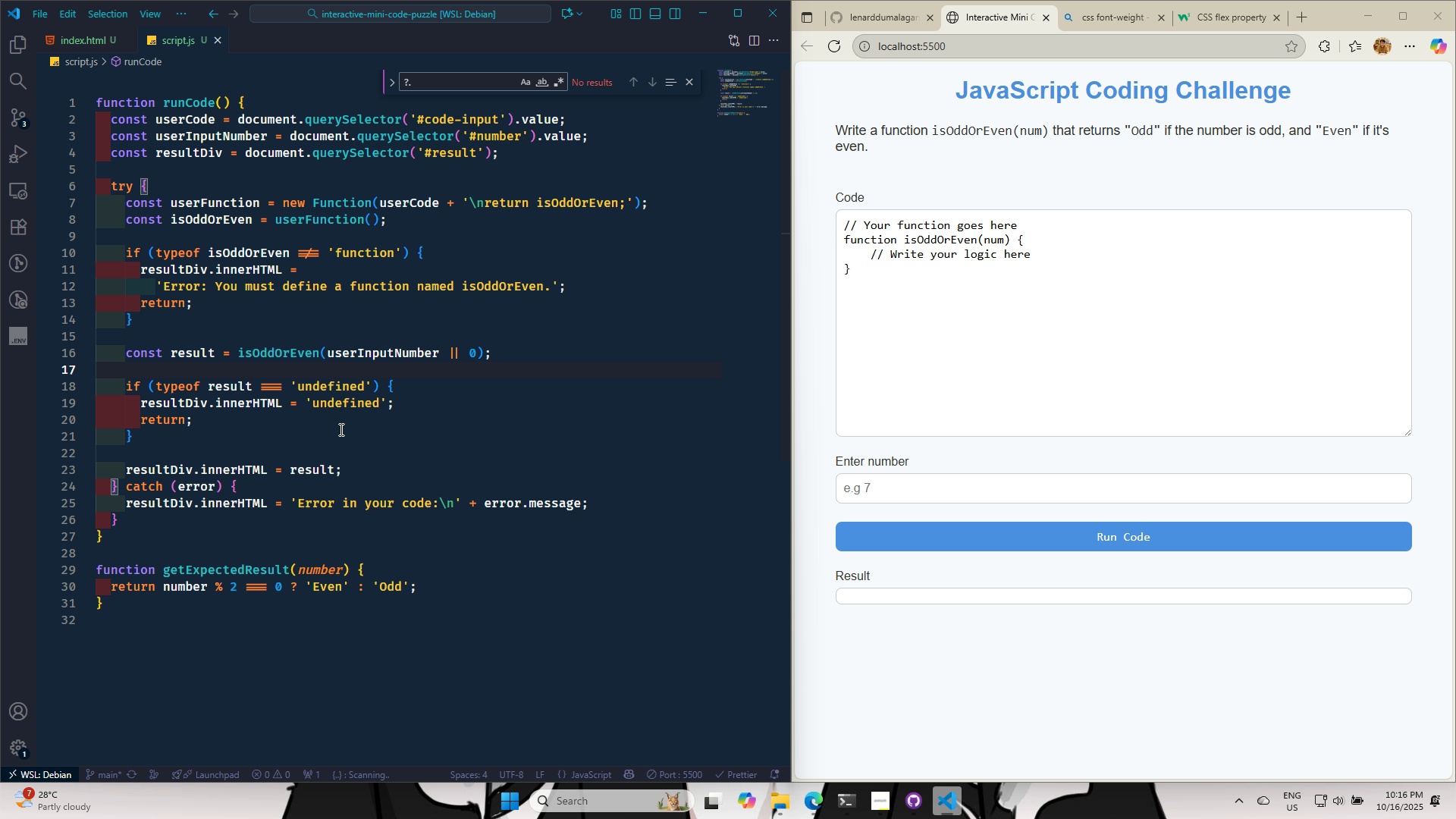 
key(Enter)
 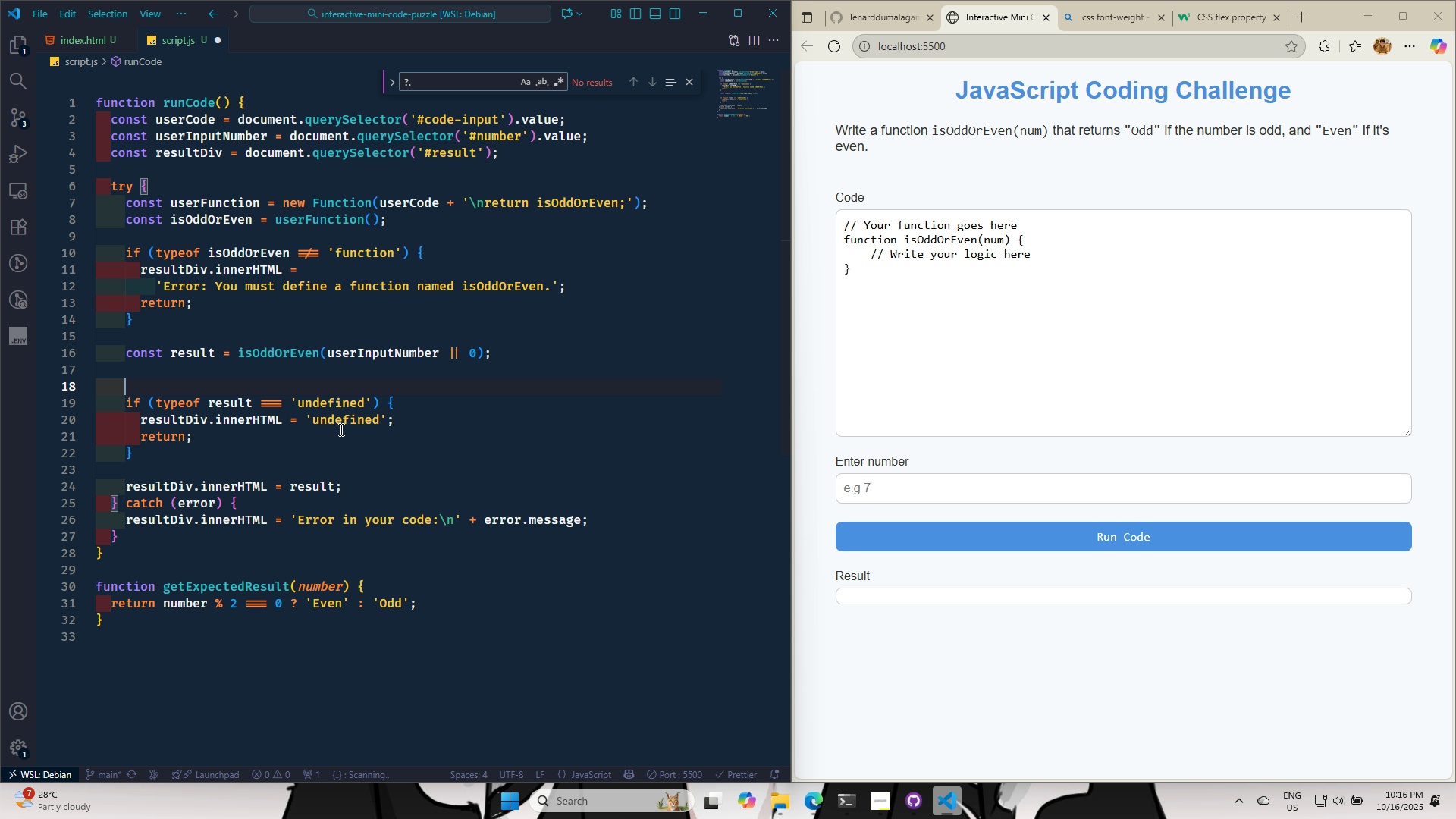 
key(ArrowUp)
 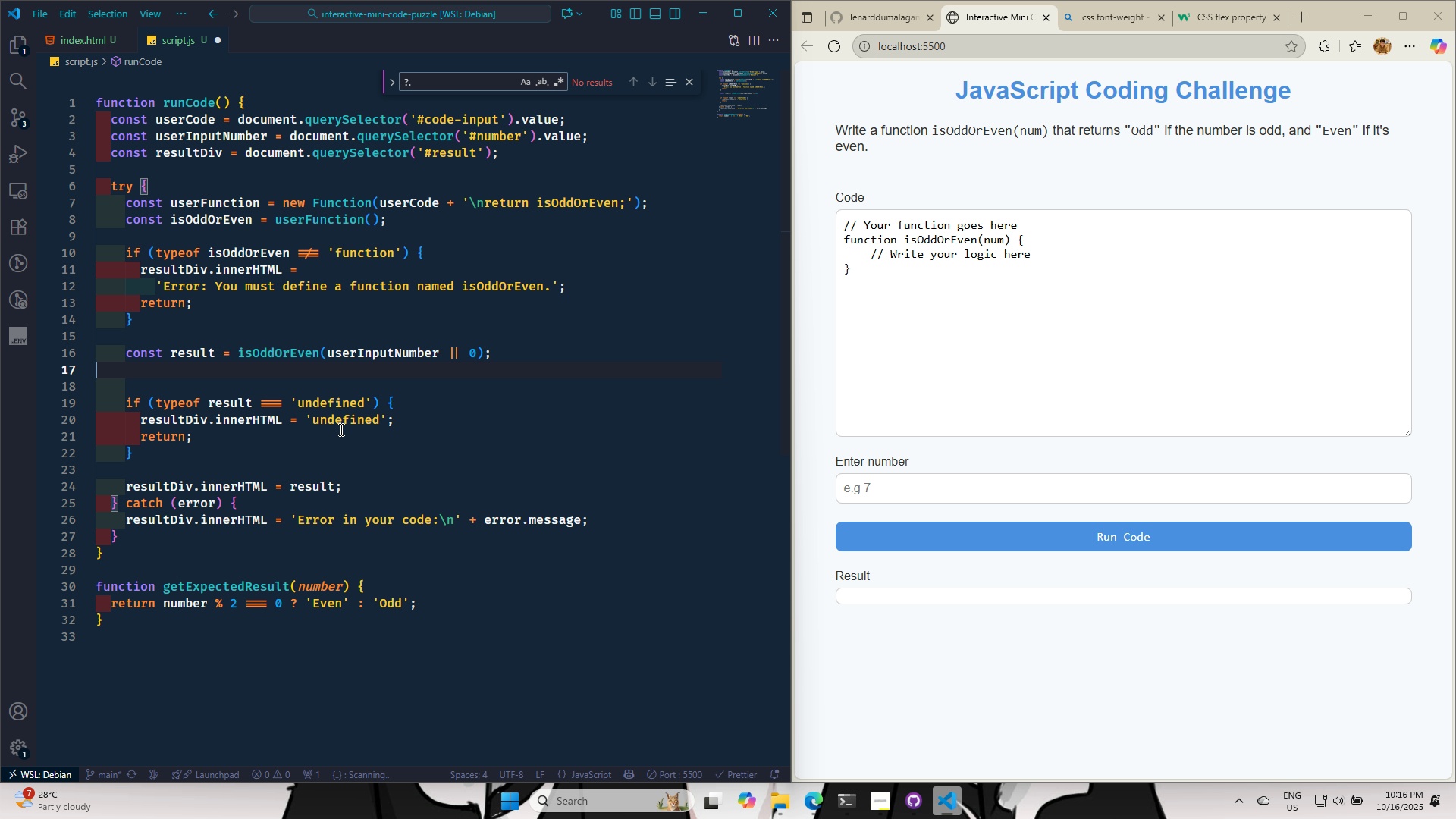 
key(Tab)
type(const )
key(Backspace)
key(Backspace)
key(Backspace)
key(Backspace)
key(Backspace)
key(Backspace)
type(cos)
key(Backspace)
type(nst exprec)
key(Backspace)
key(Backspace)
key(Backspace)
type(ectedResult = ge)
 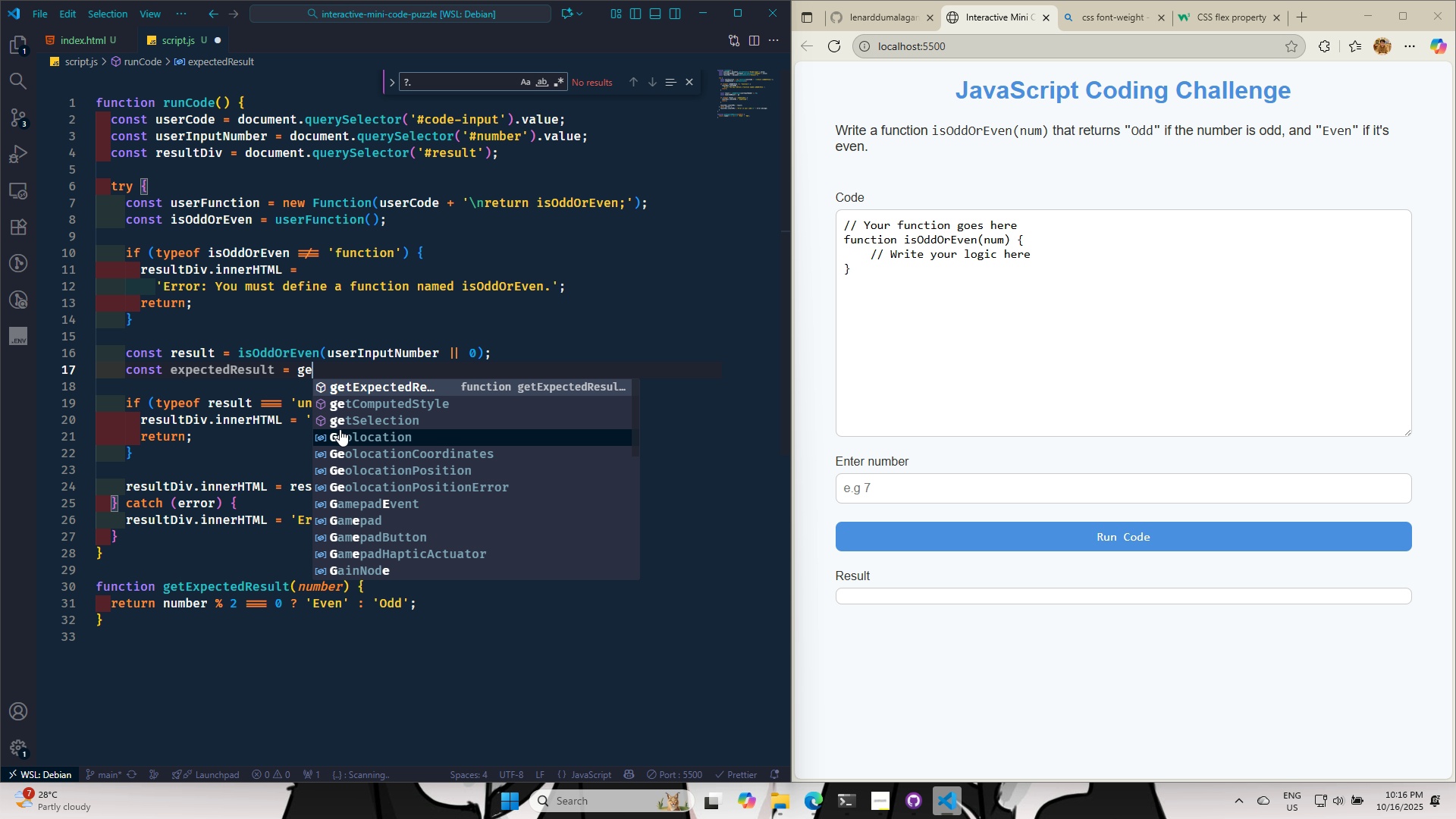 
key(Enter)
 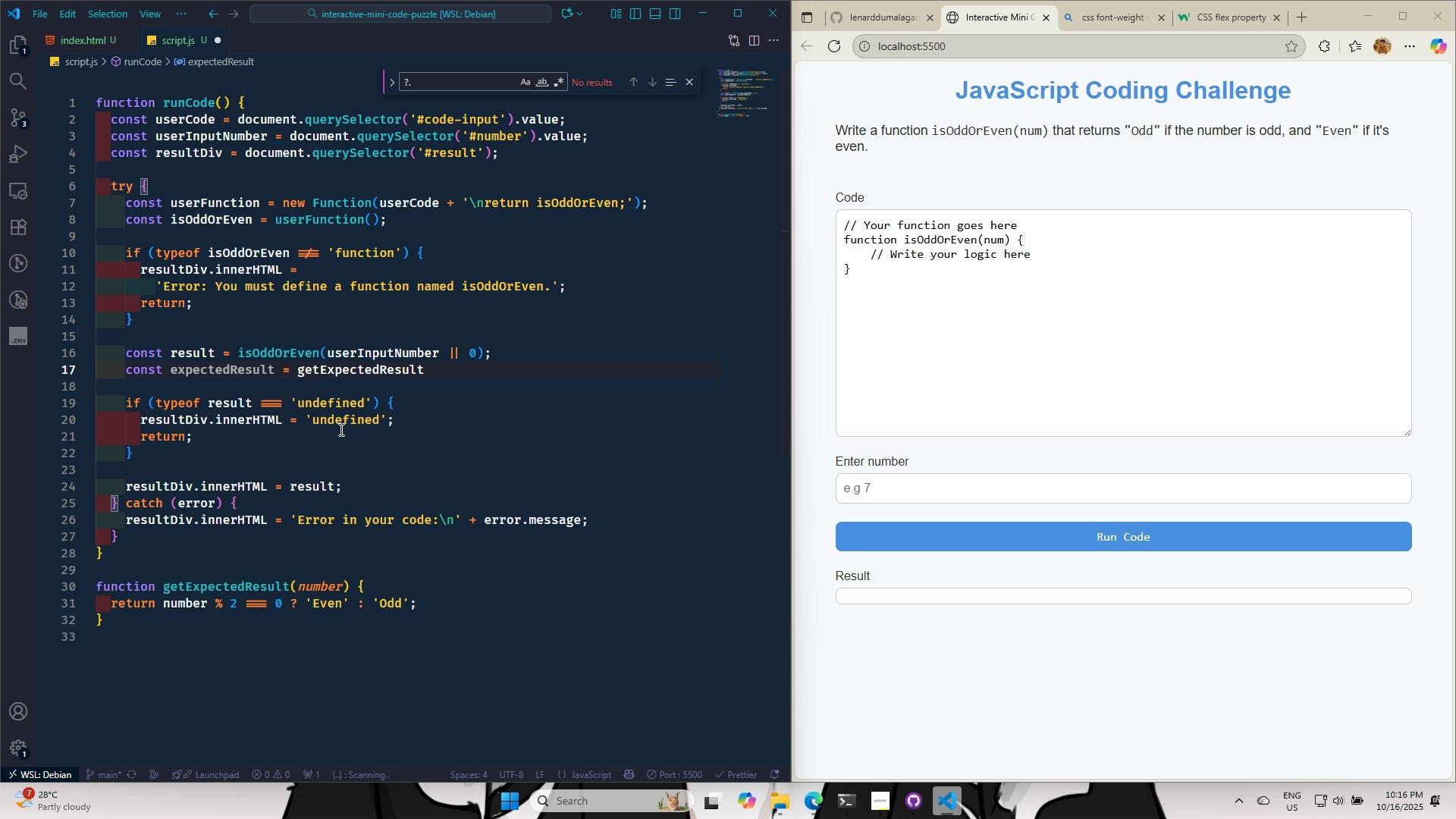 
type((use)
 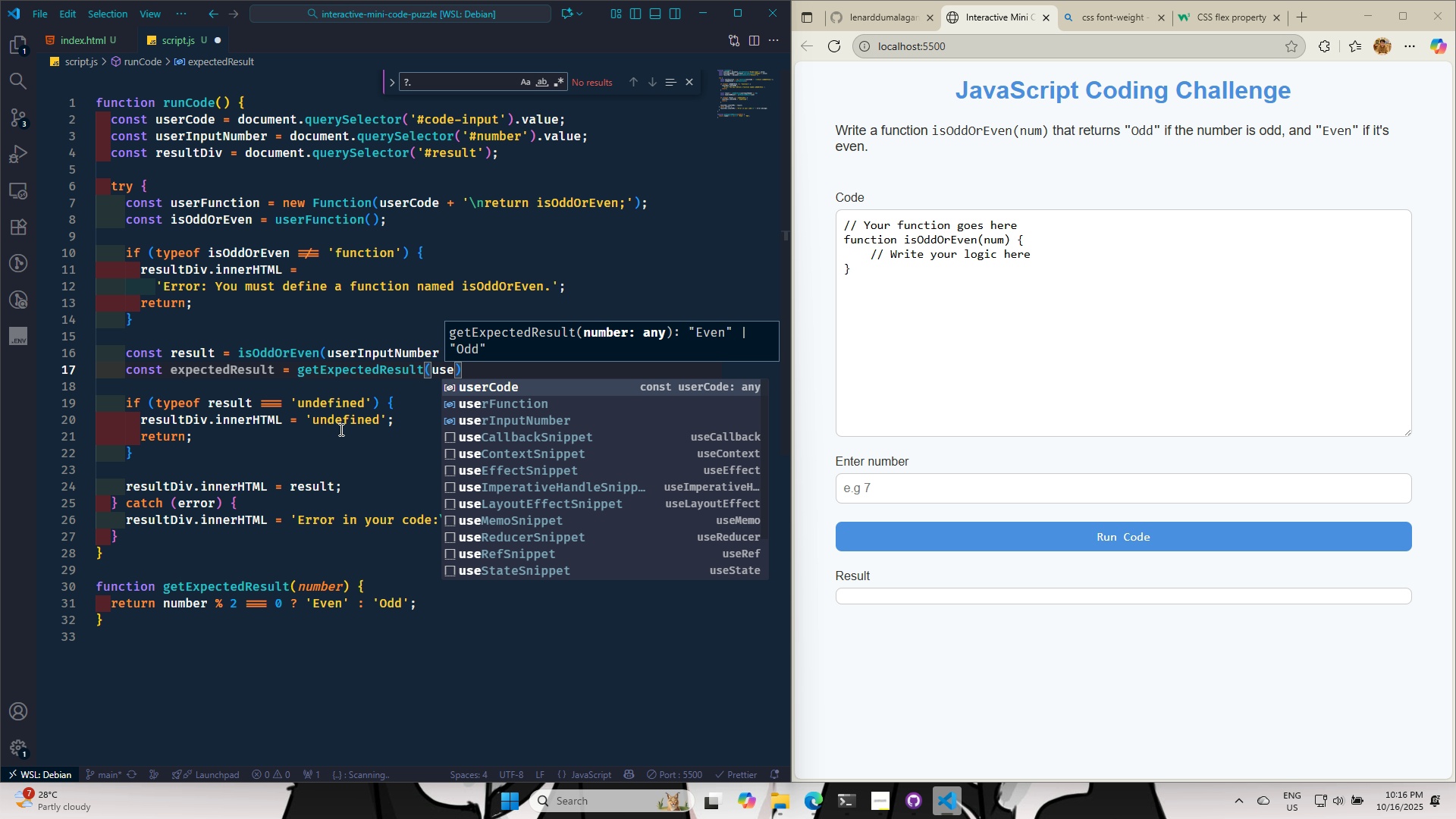 
key(ArrowDown)
 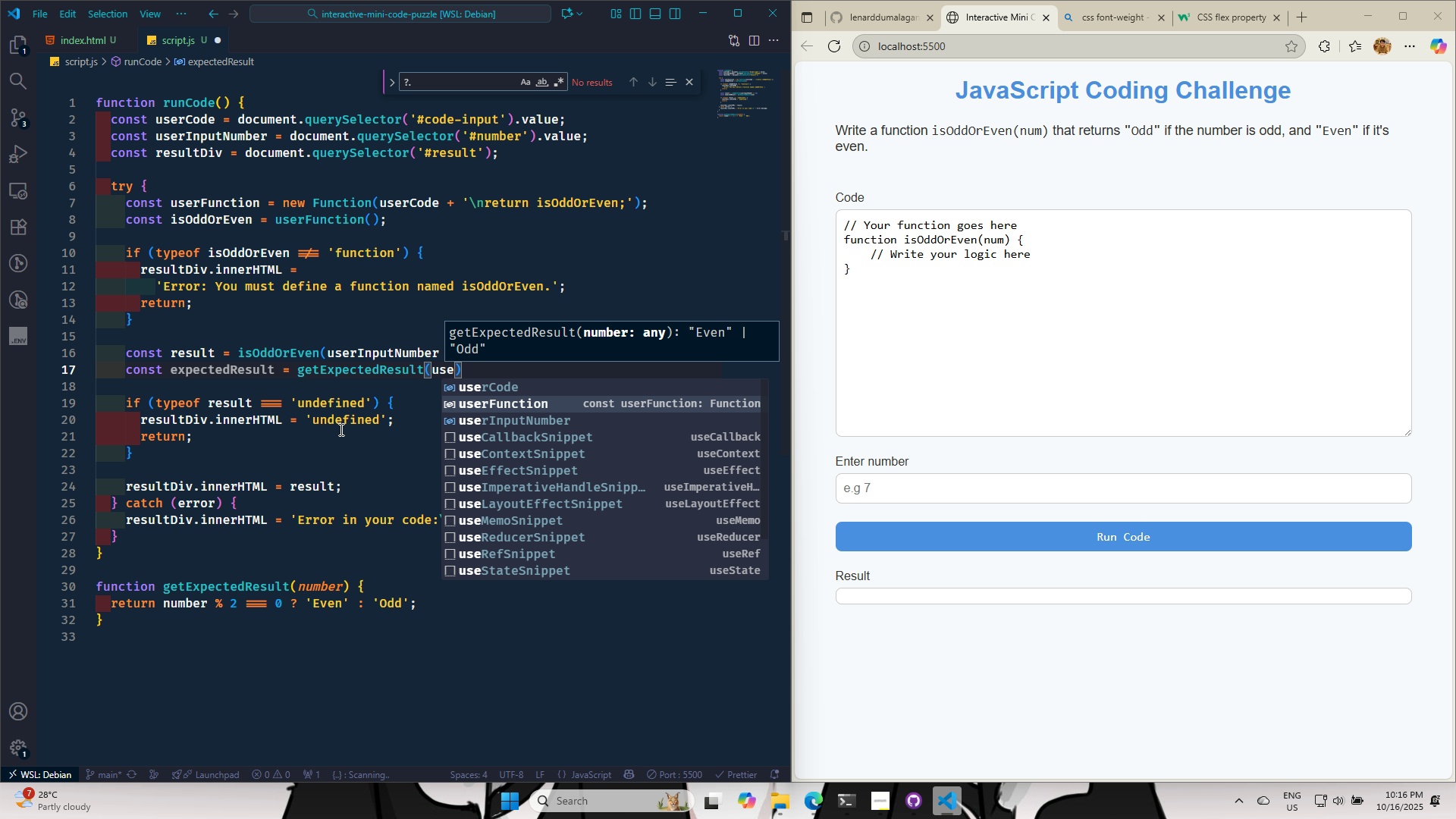 
key(ArrowDown)
 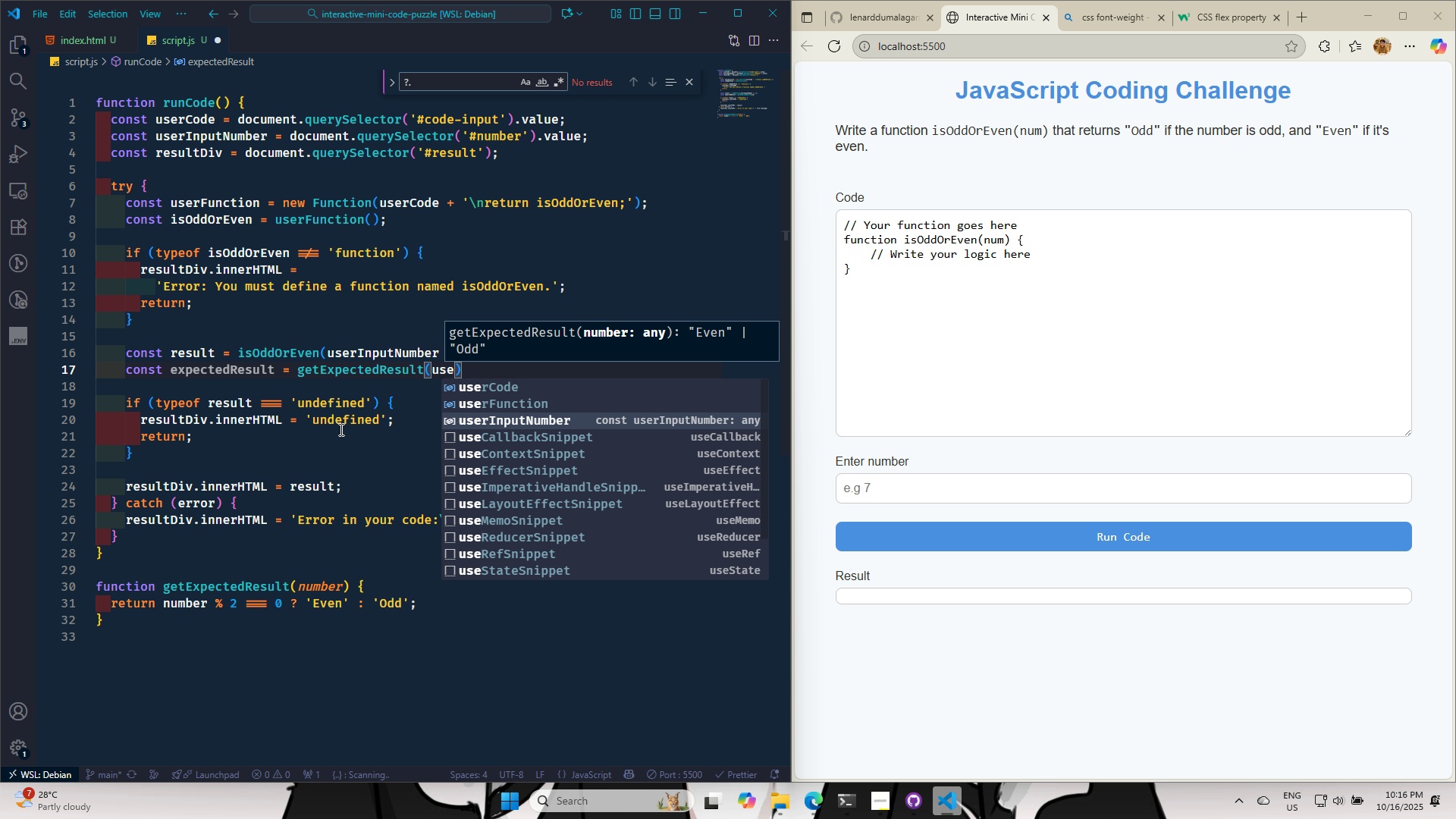 
key(Enter)
 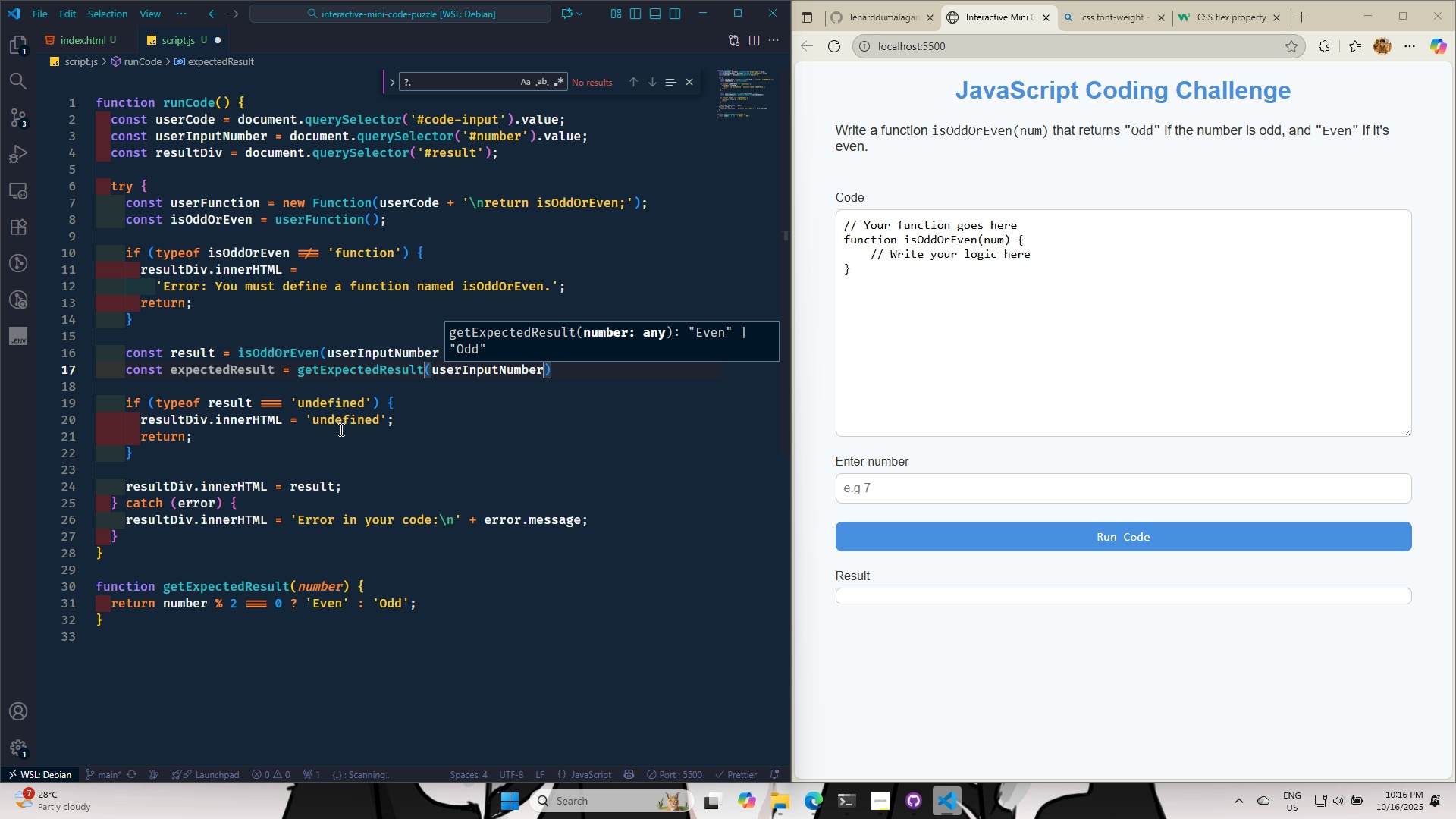 
key(Space)
 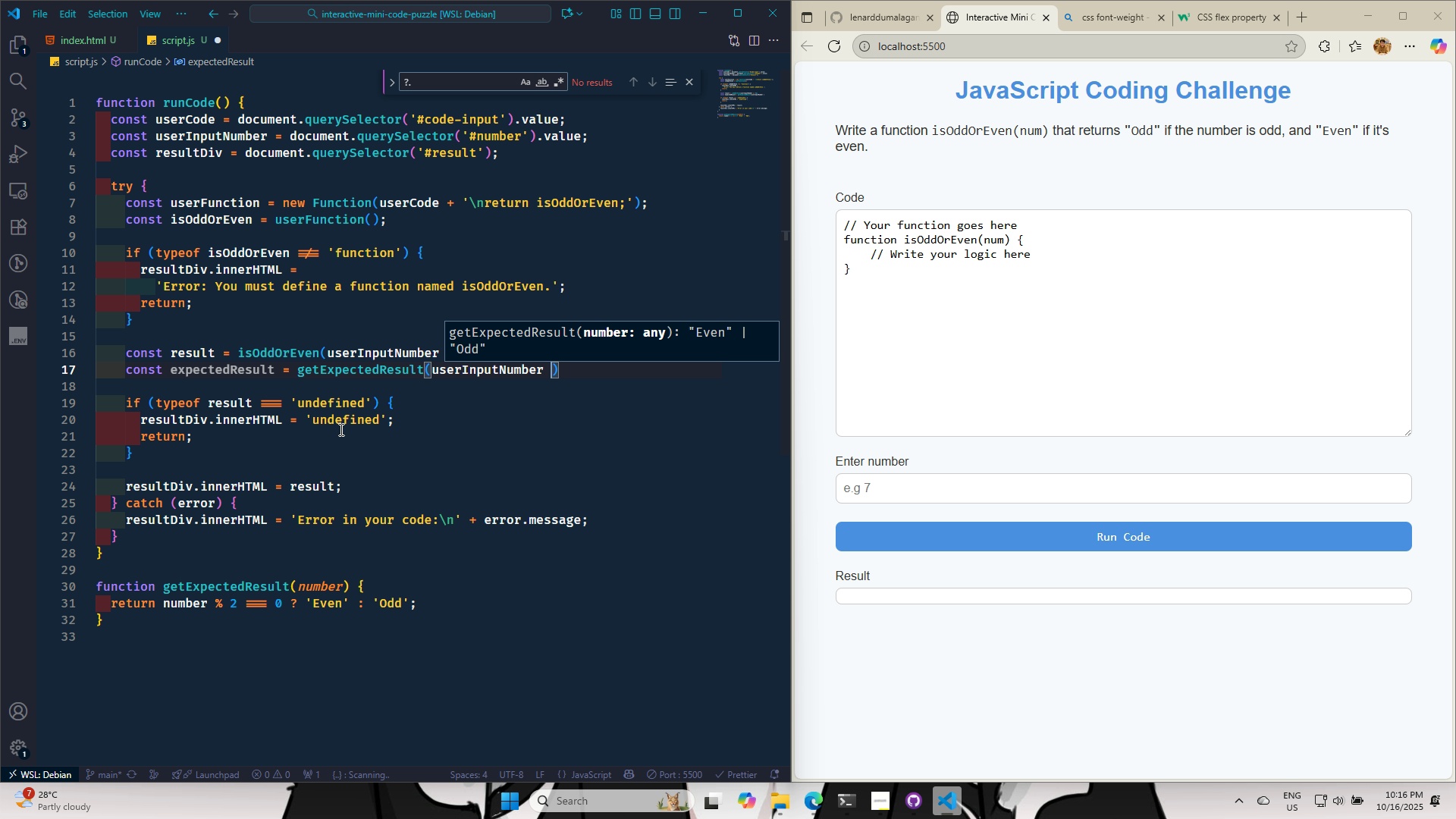 
key(Shift+Backslash)
 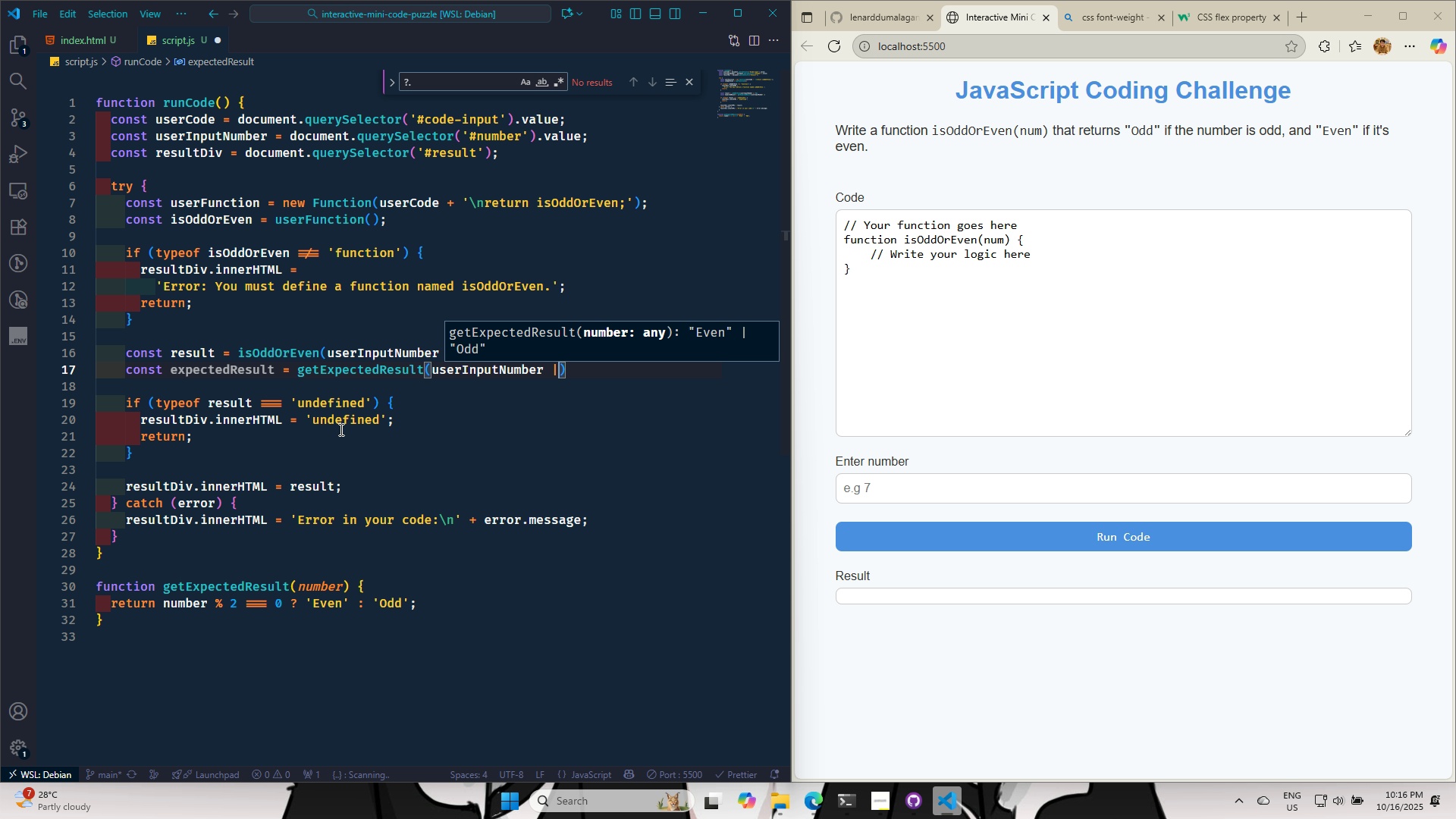 
key(Shift+Backslash)
 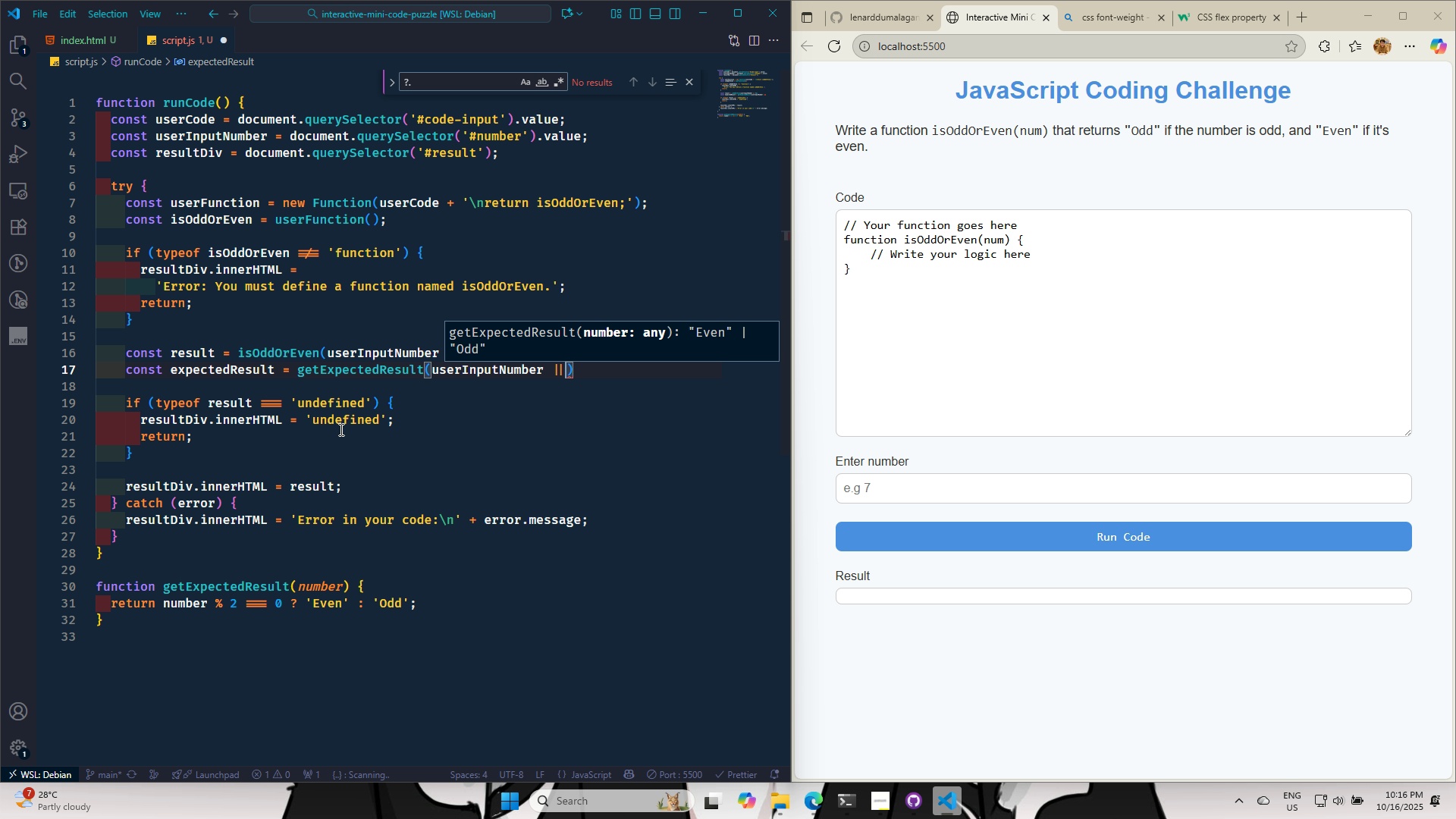 
key(Space)
 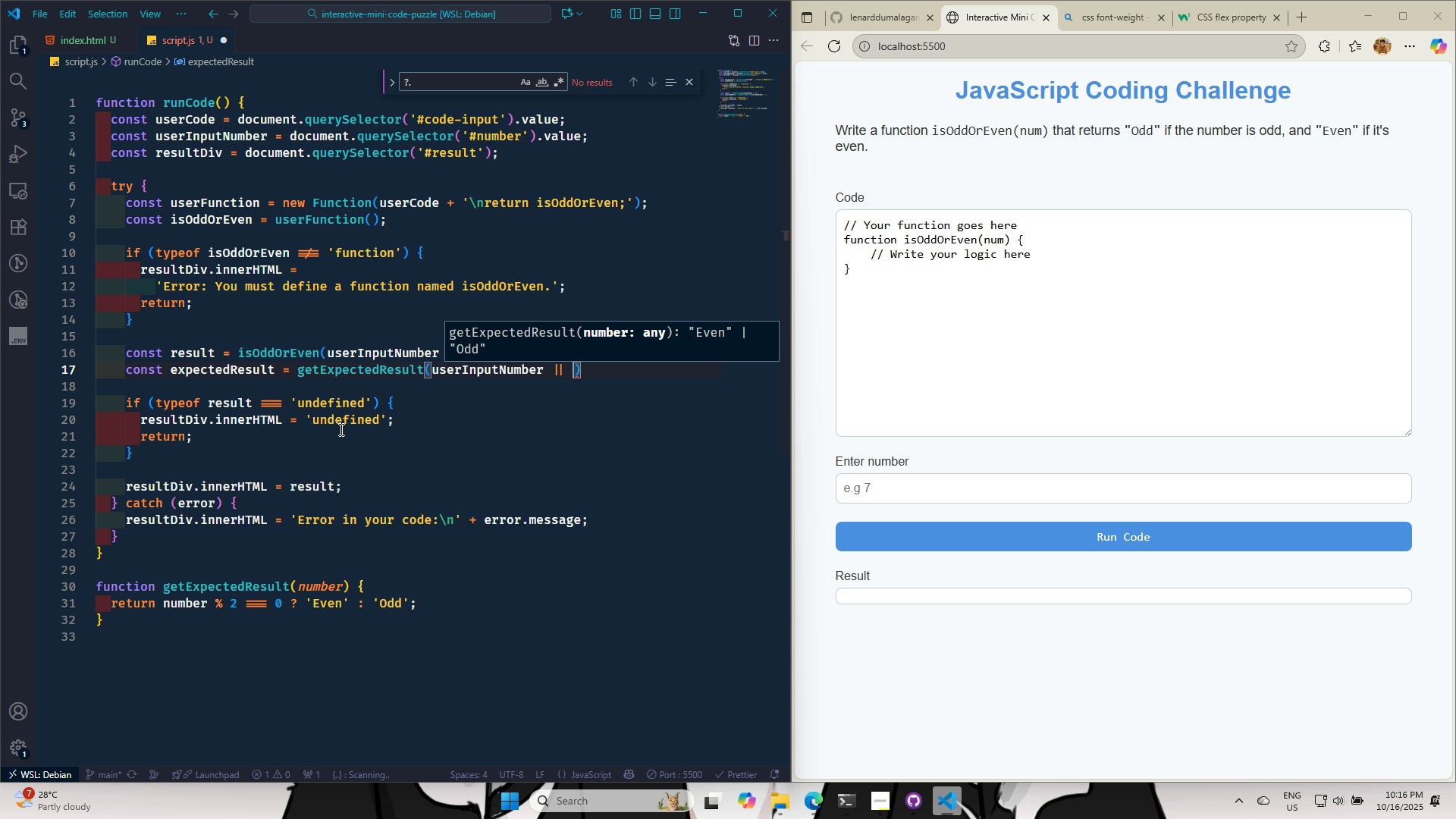 
key(0)
 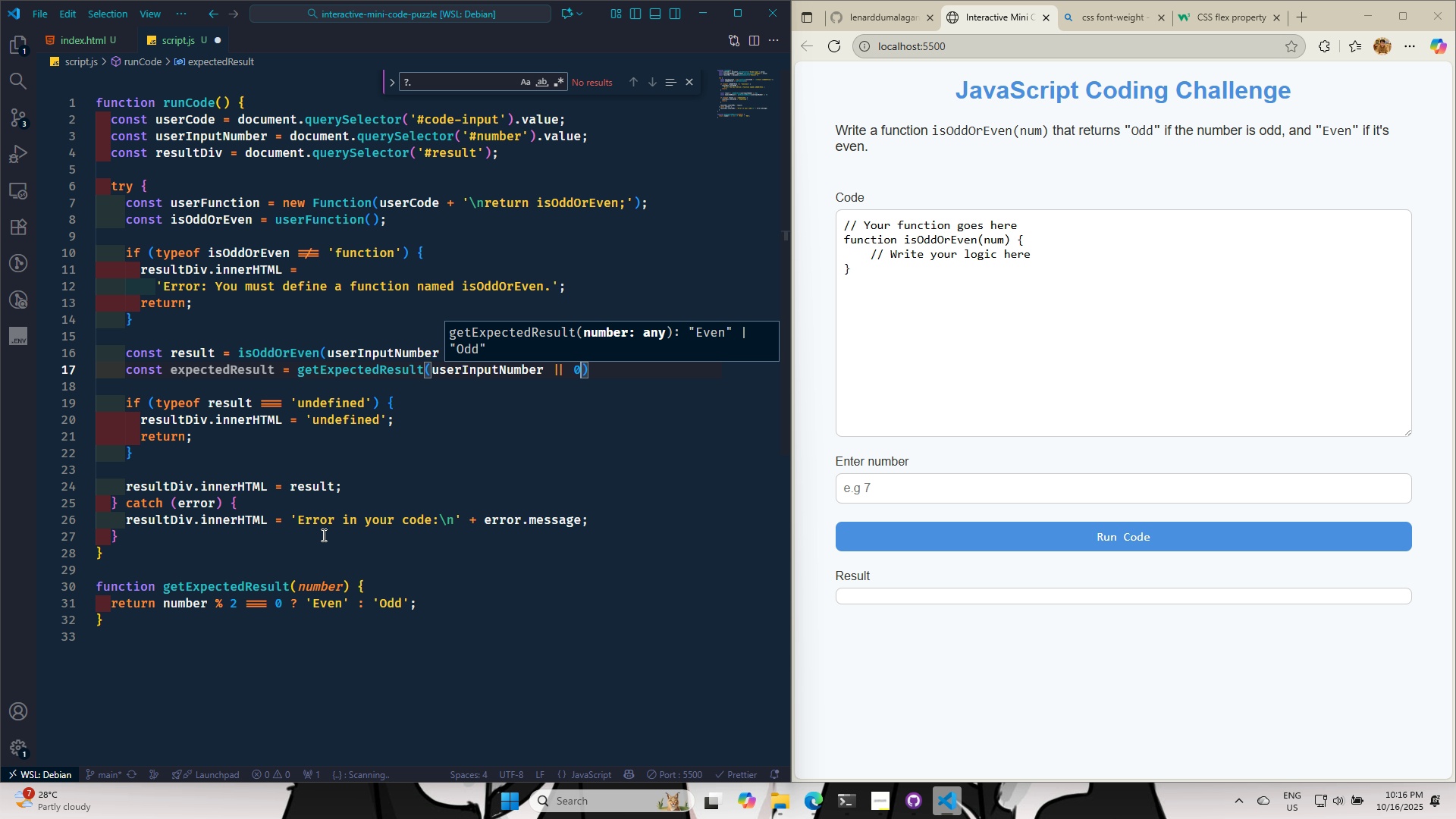 
left_click([334, 550])
 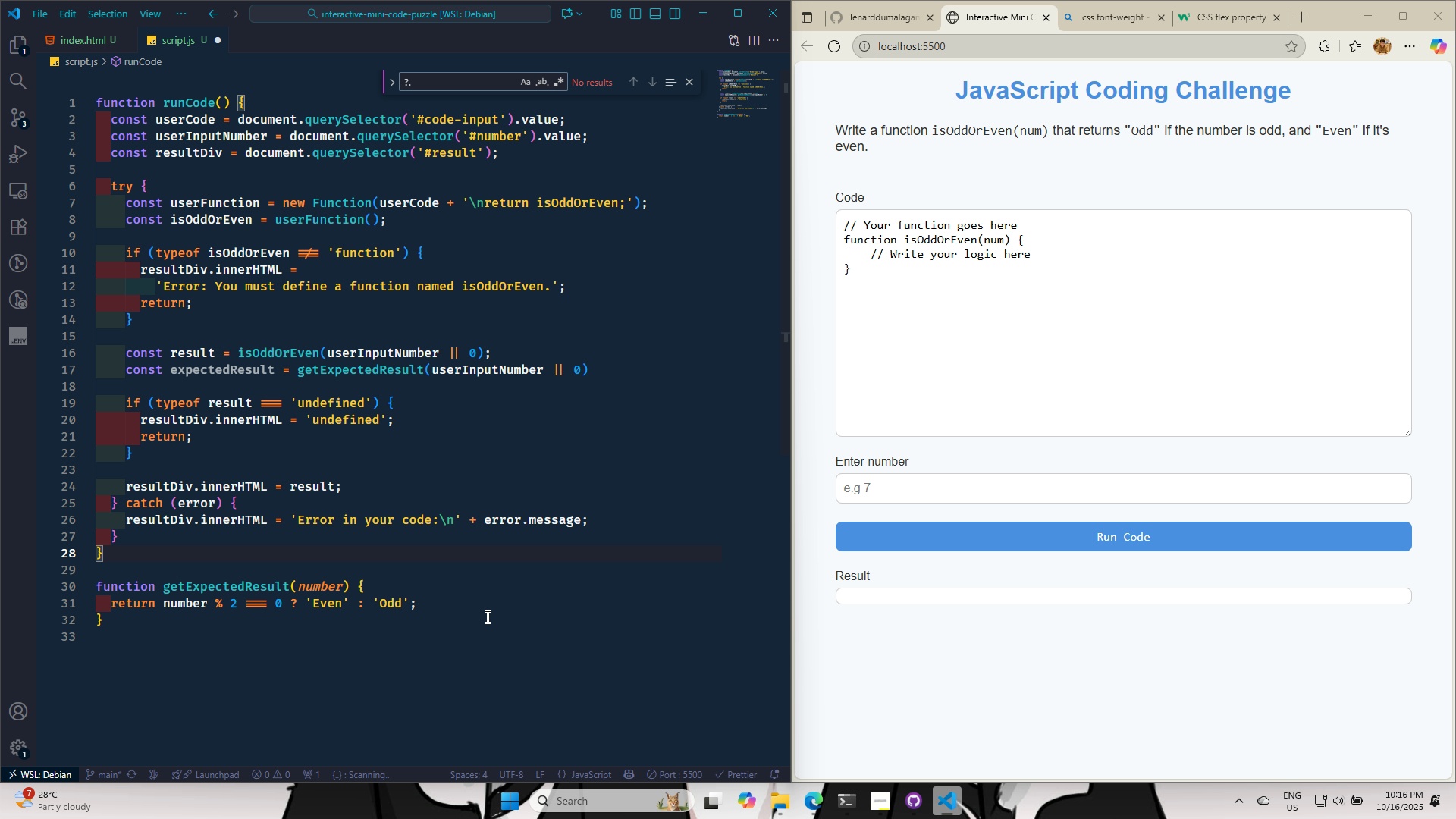 
key(Control+S)
 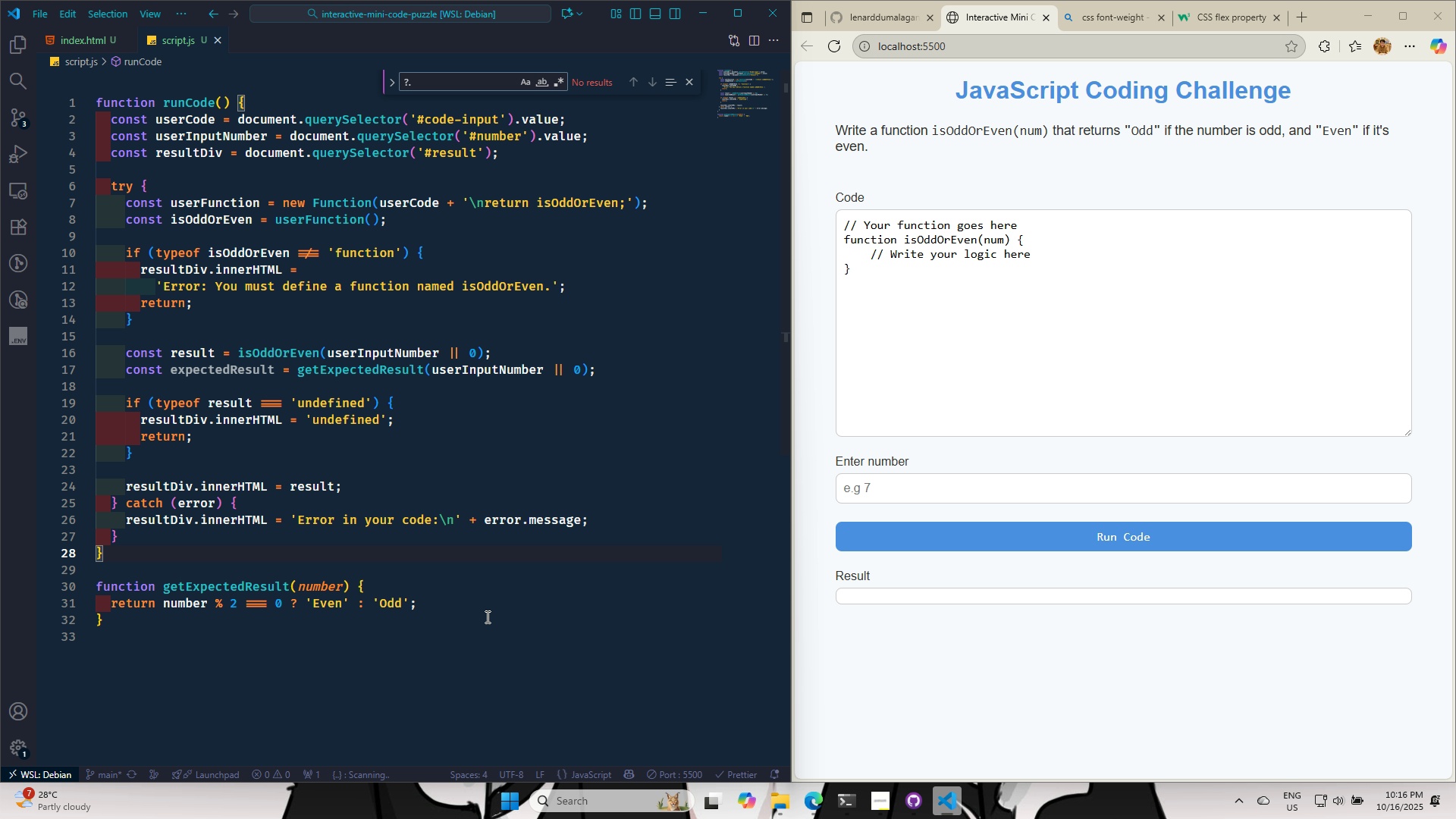 
key(Control+S)
 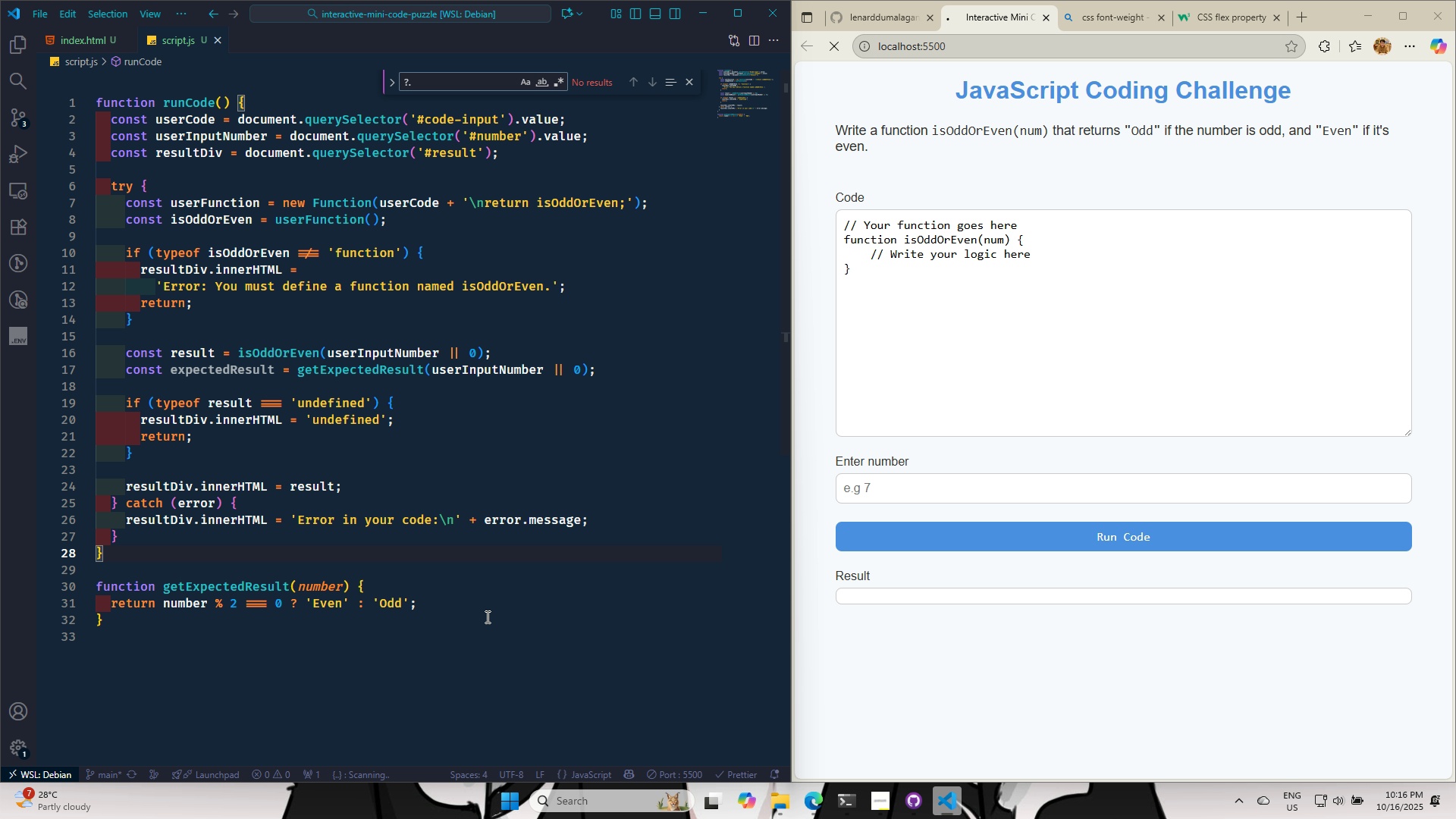 
key(Control+S)
 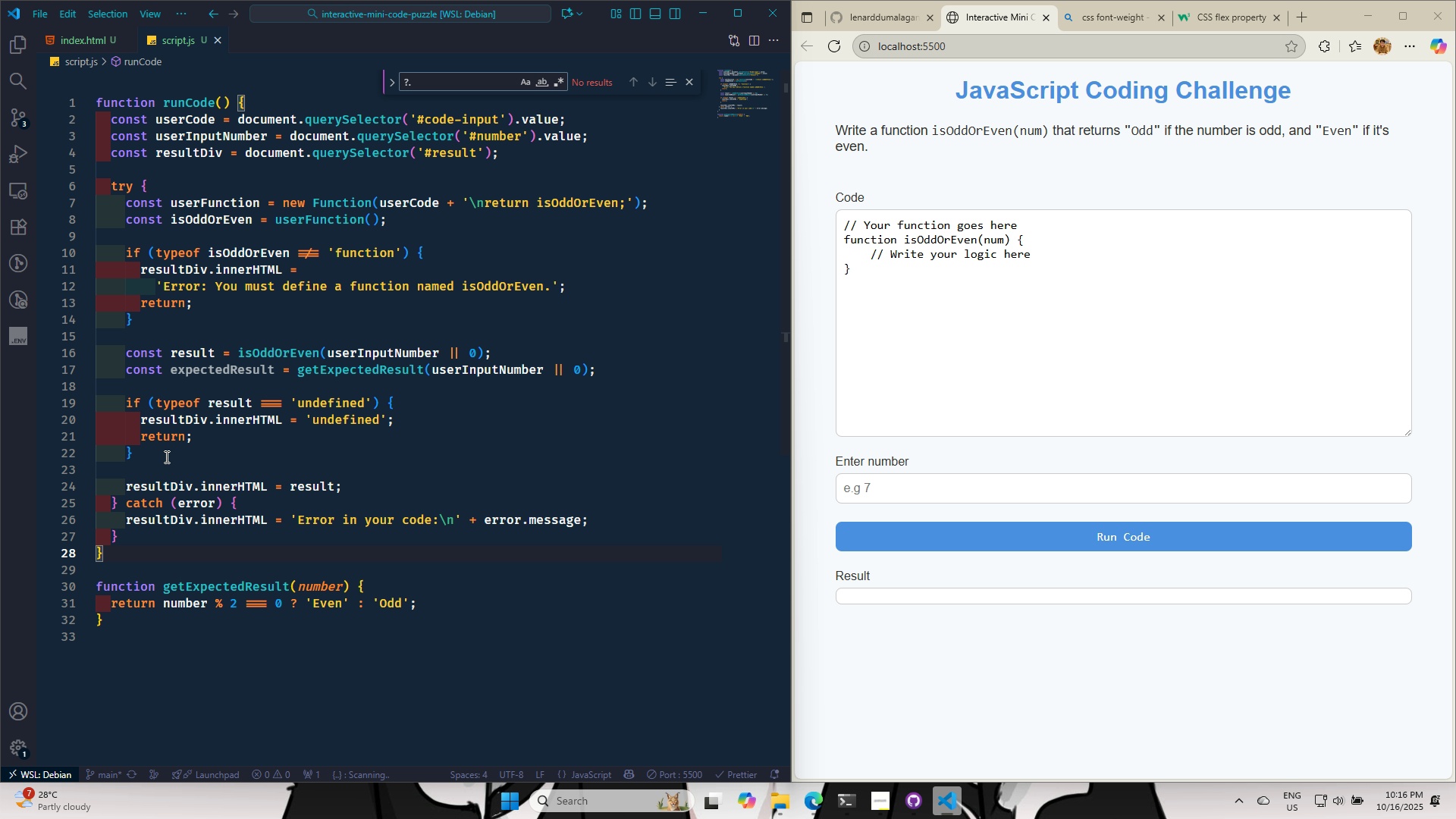 
left_click([165, 457])
 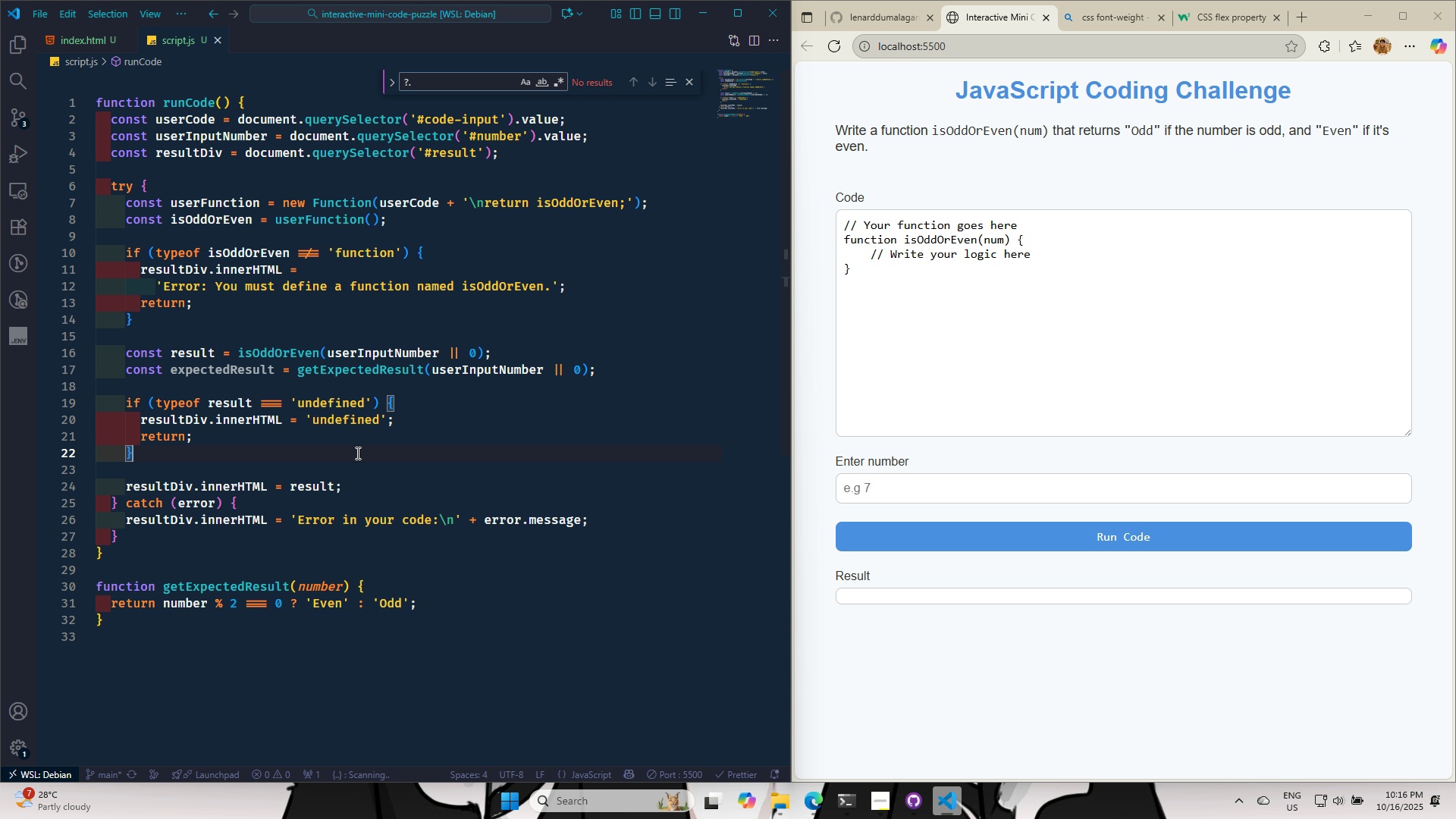 
wait(5.44)
 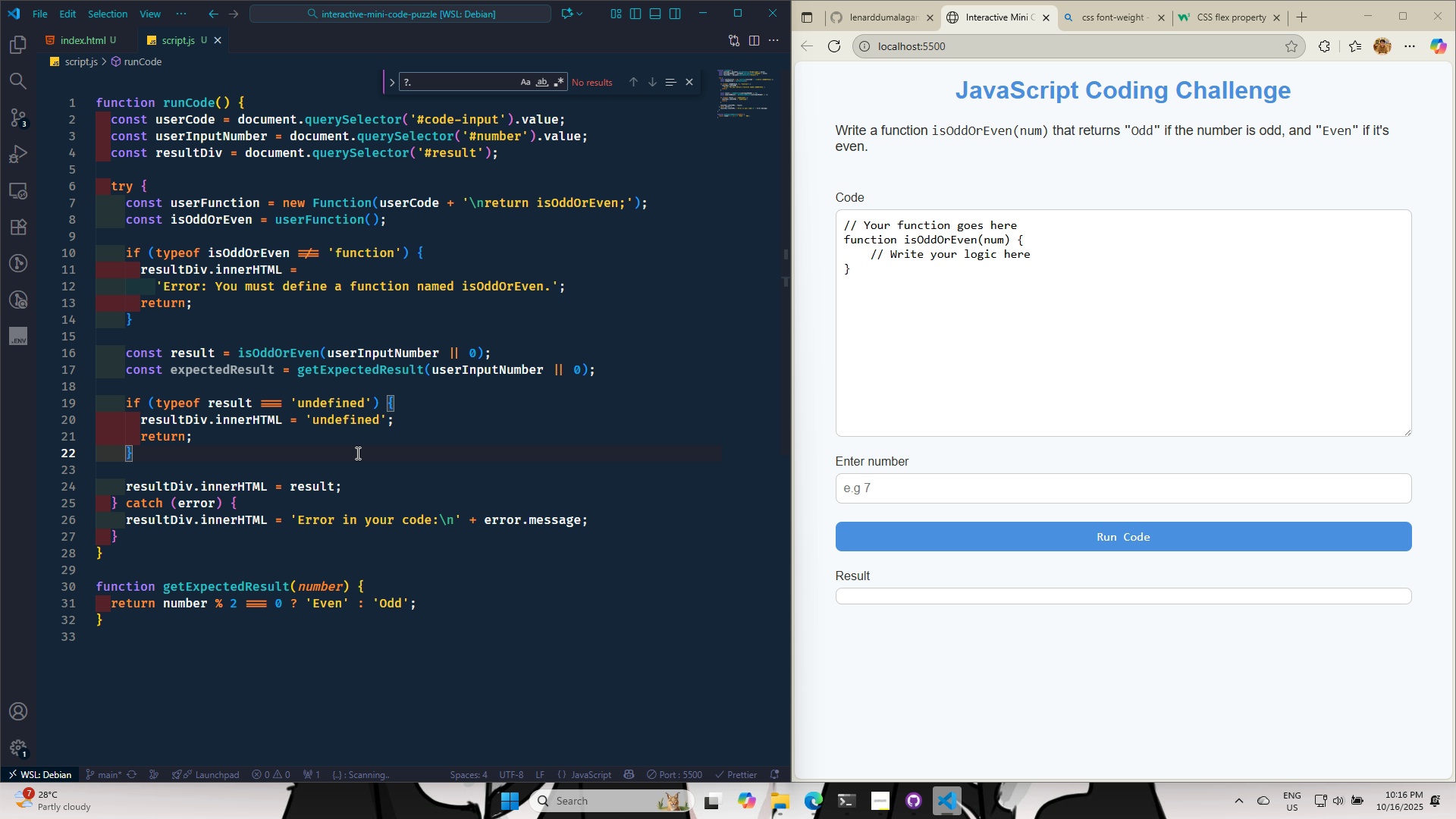 
key(Enter)
 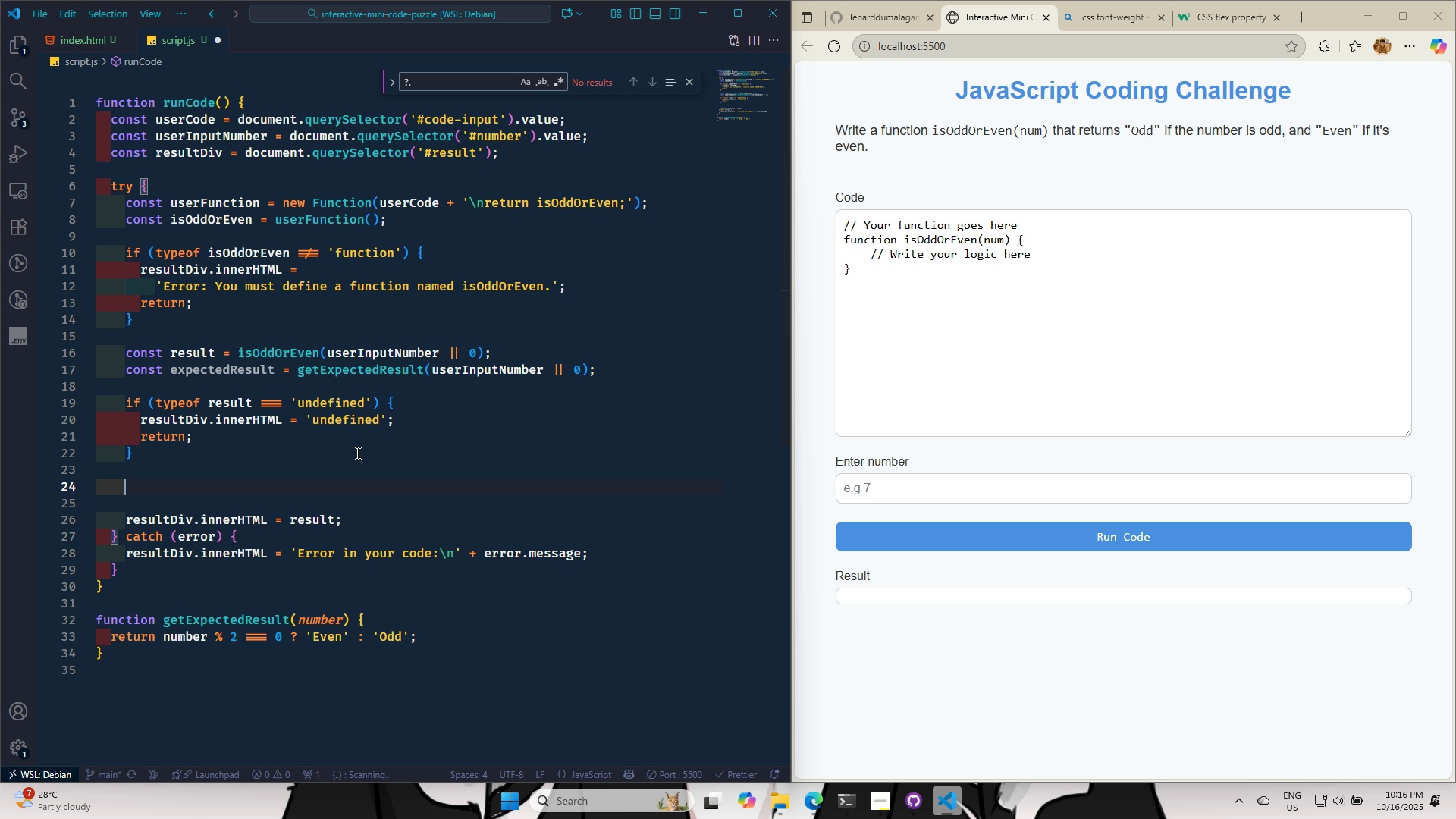 
key(Enter)
 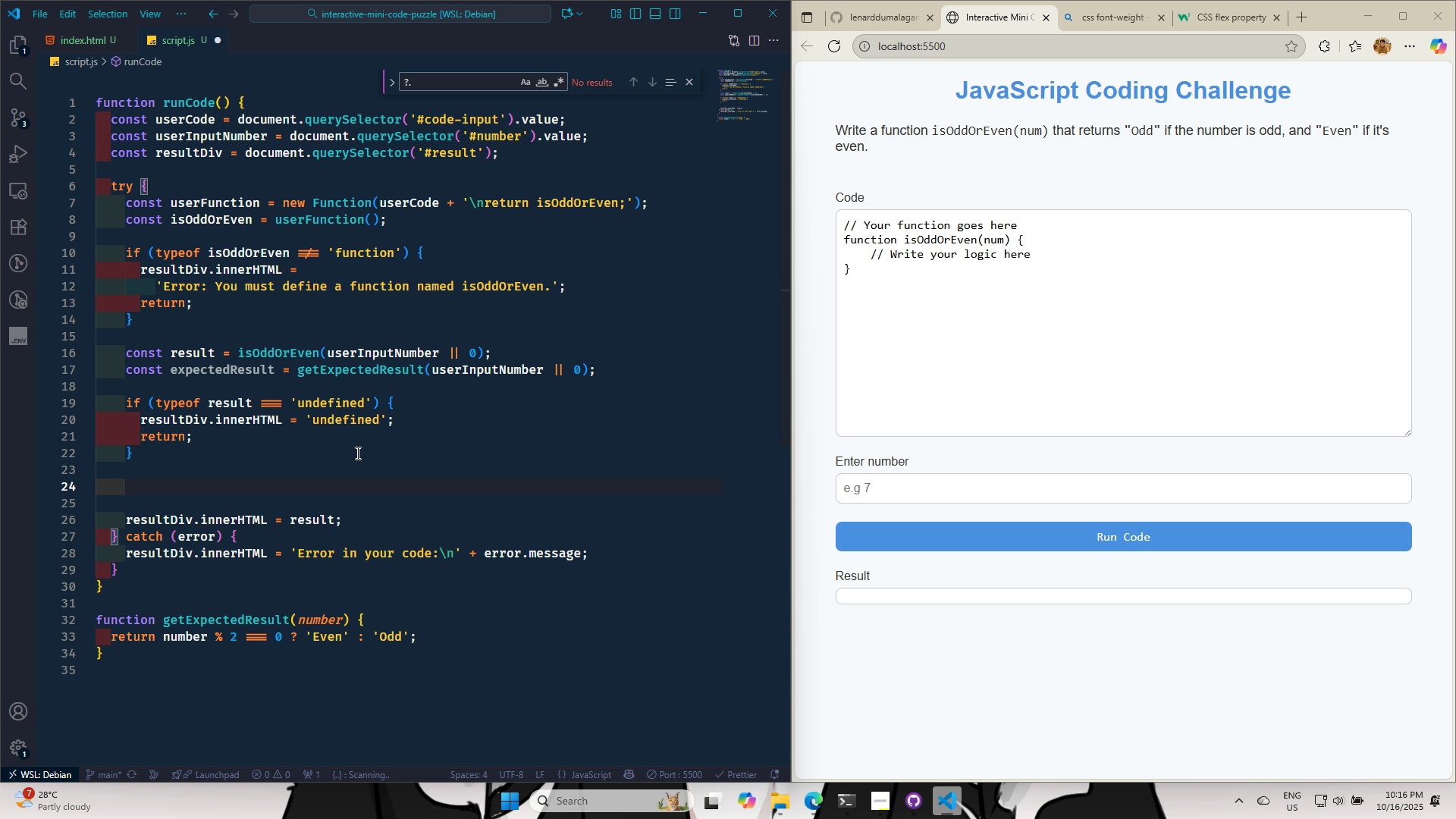 
type(if (re)
 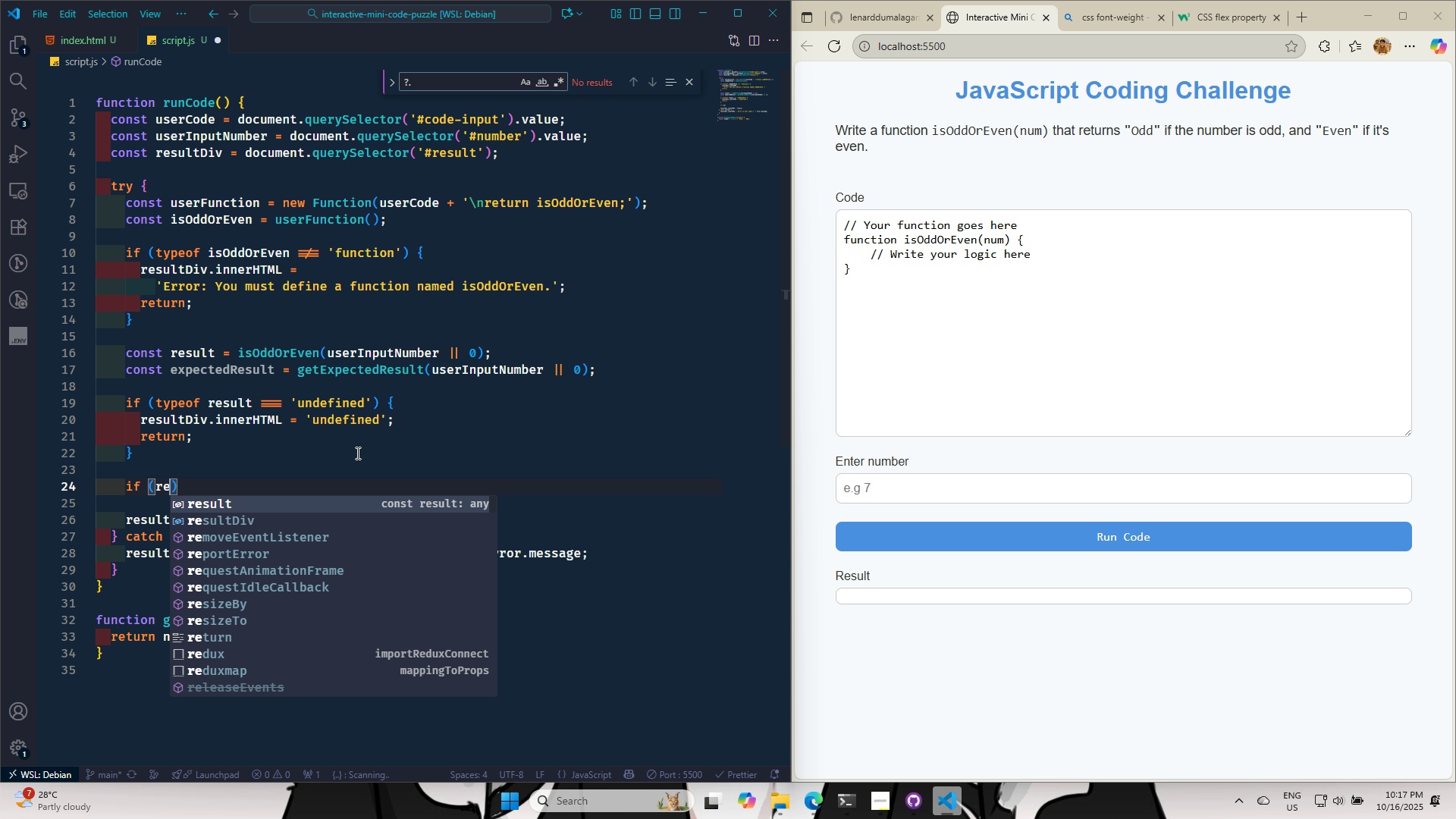 
key(Enter)
 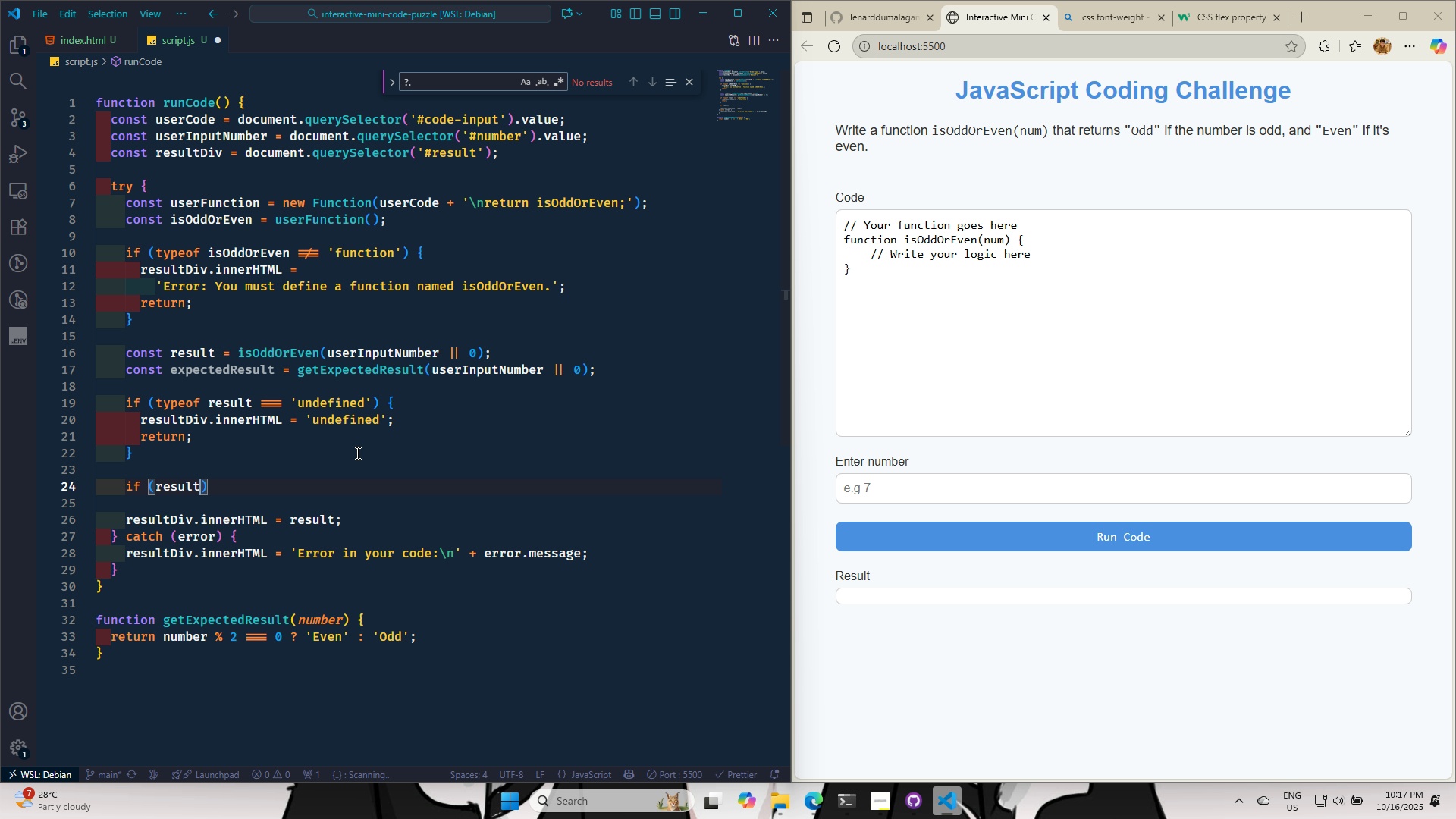 
key(Space)
 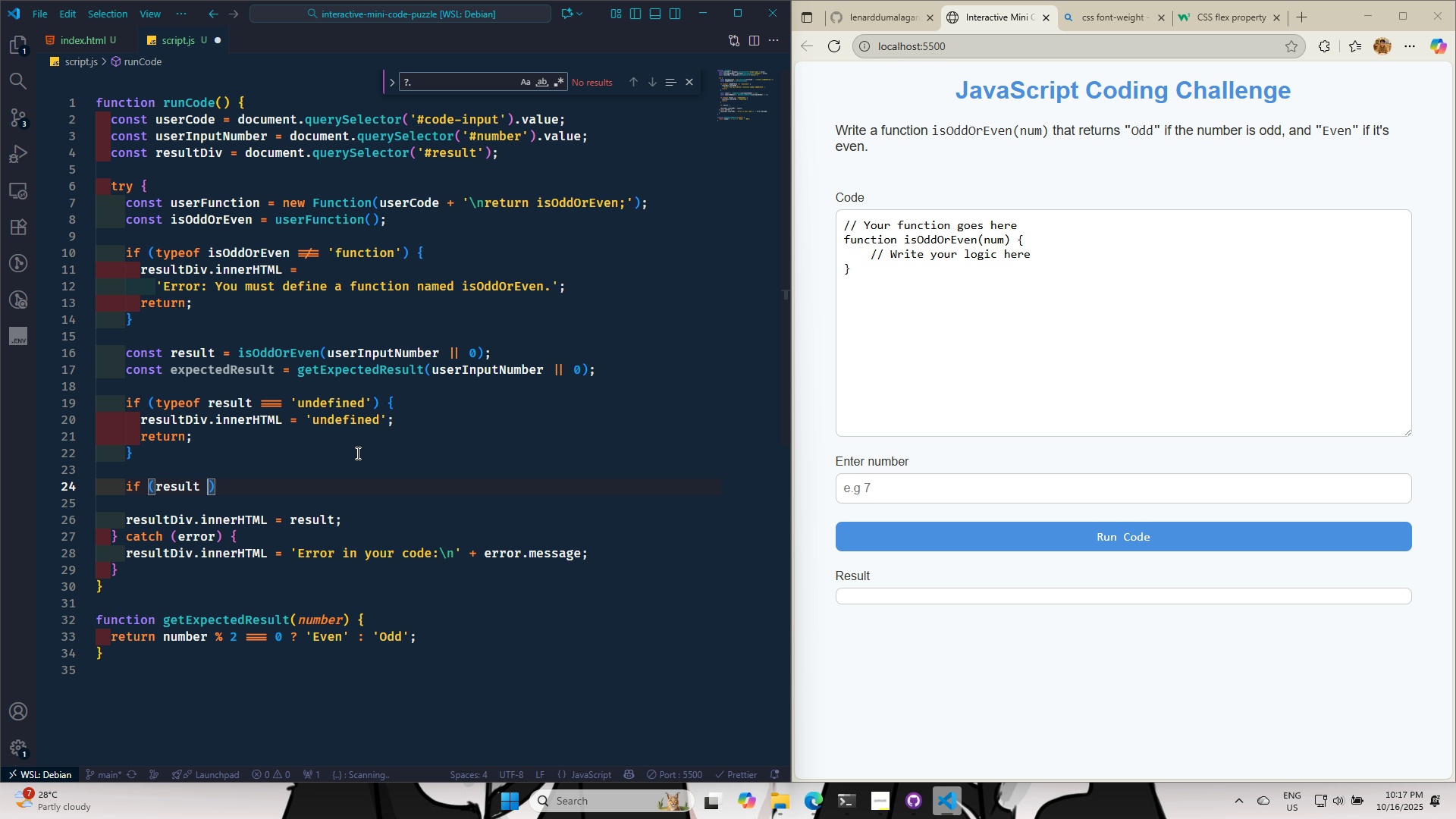 
key(Equal)
 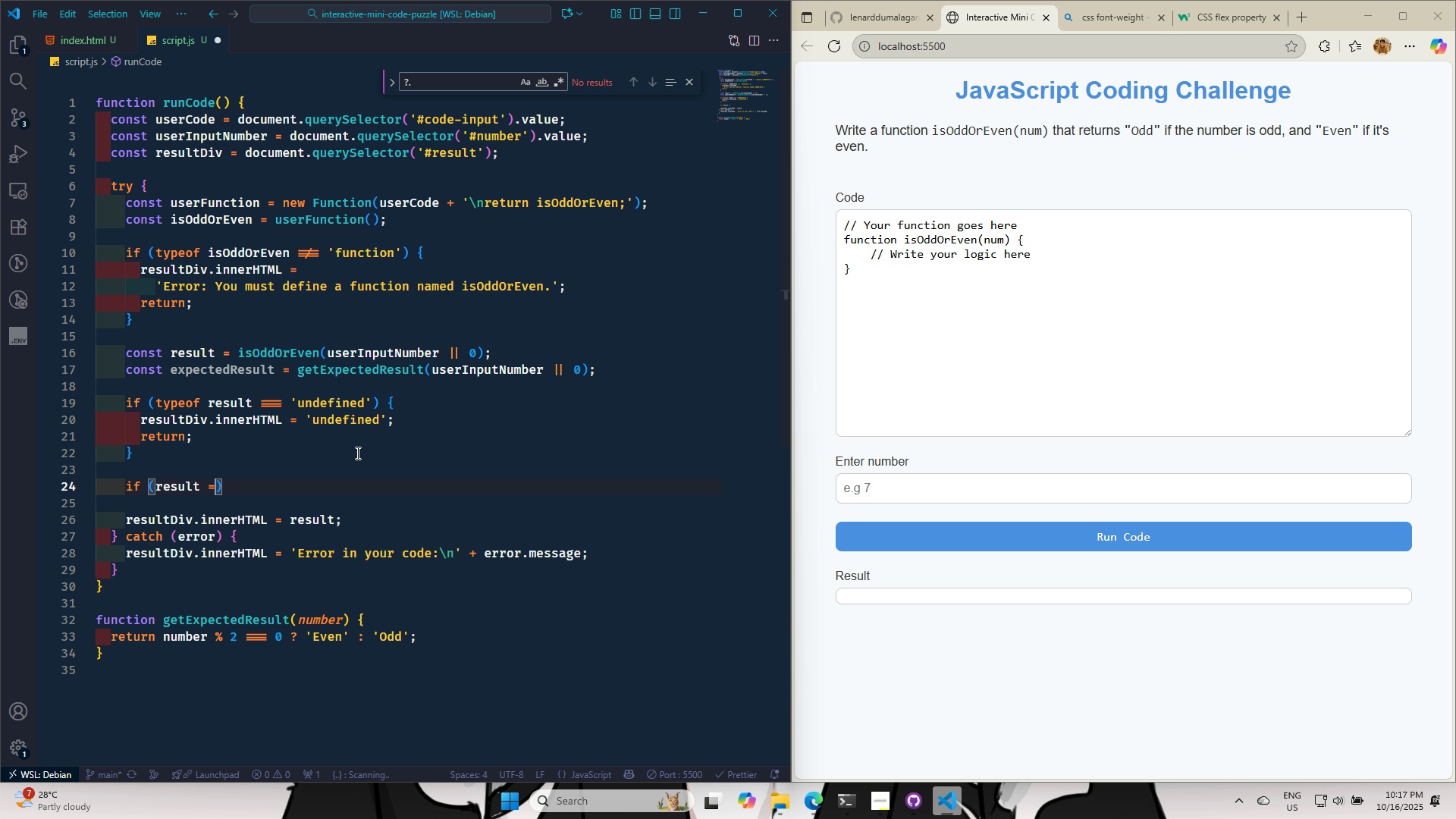 
key(Equal)
 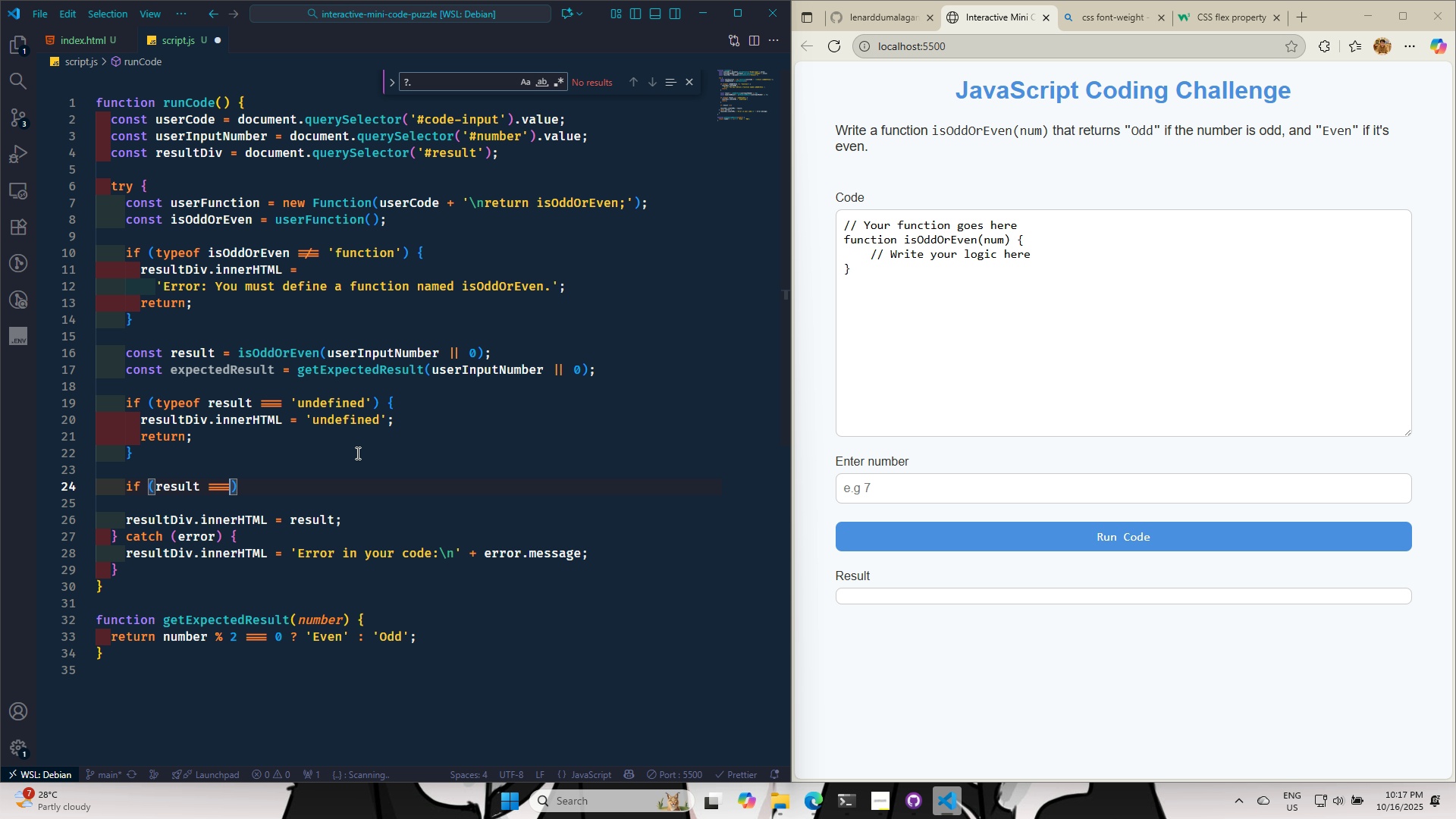 
key(Equal)
 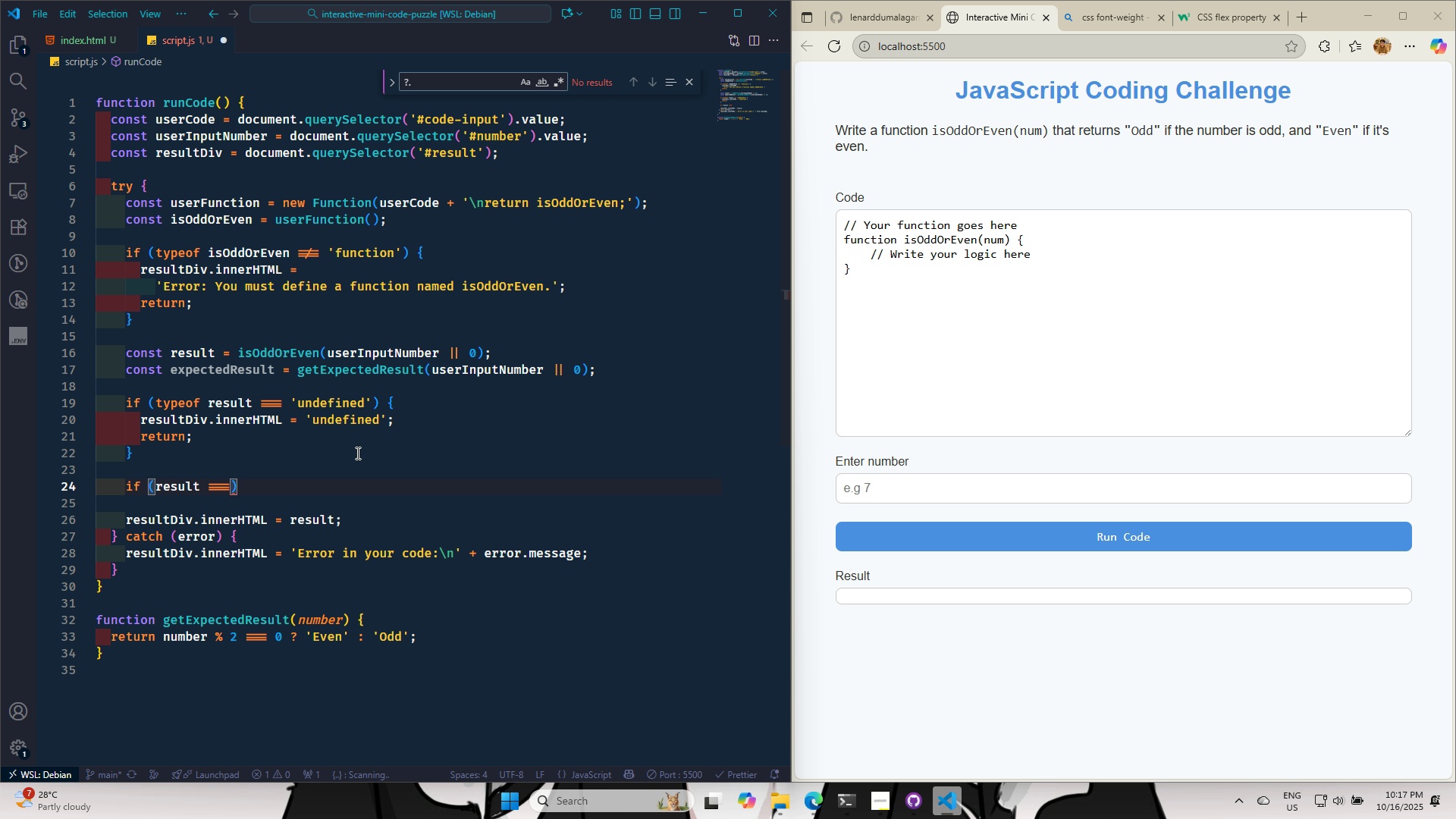 
key(Backspace)
 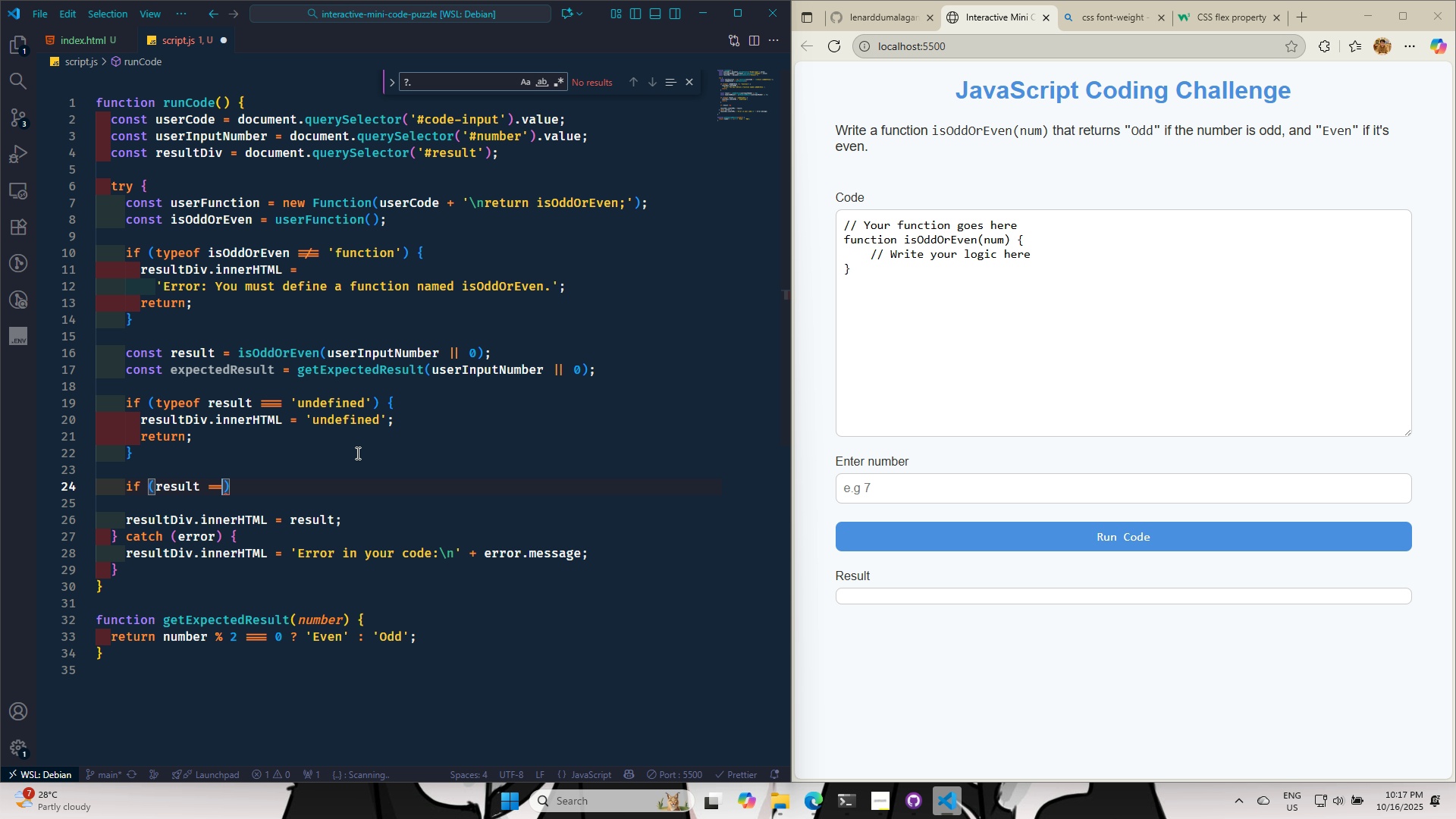 
key(Backspace)
 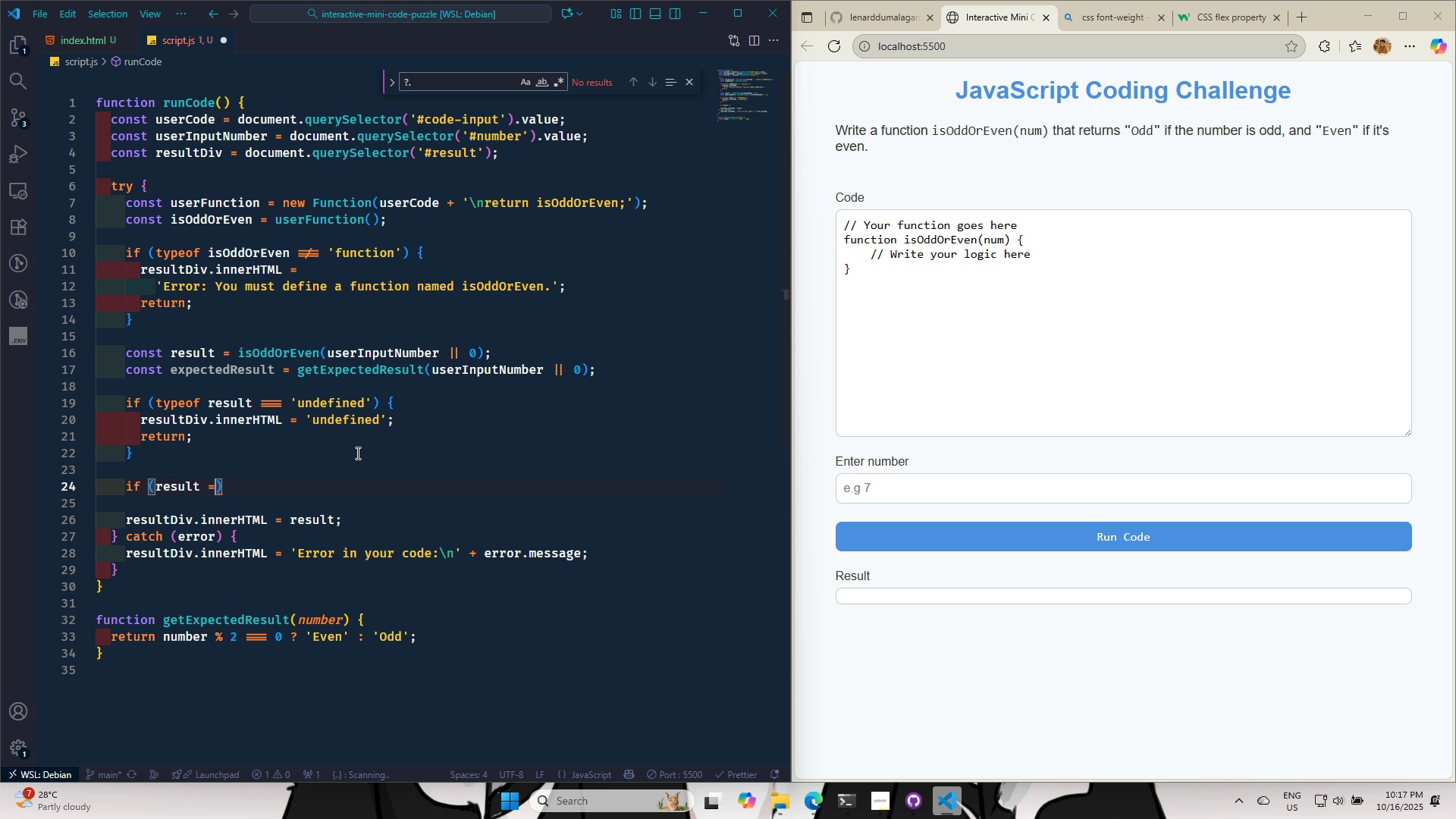 
key(Backspace)
 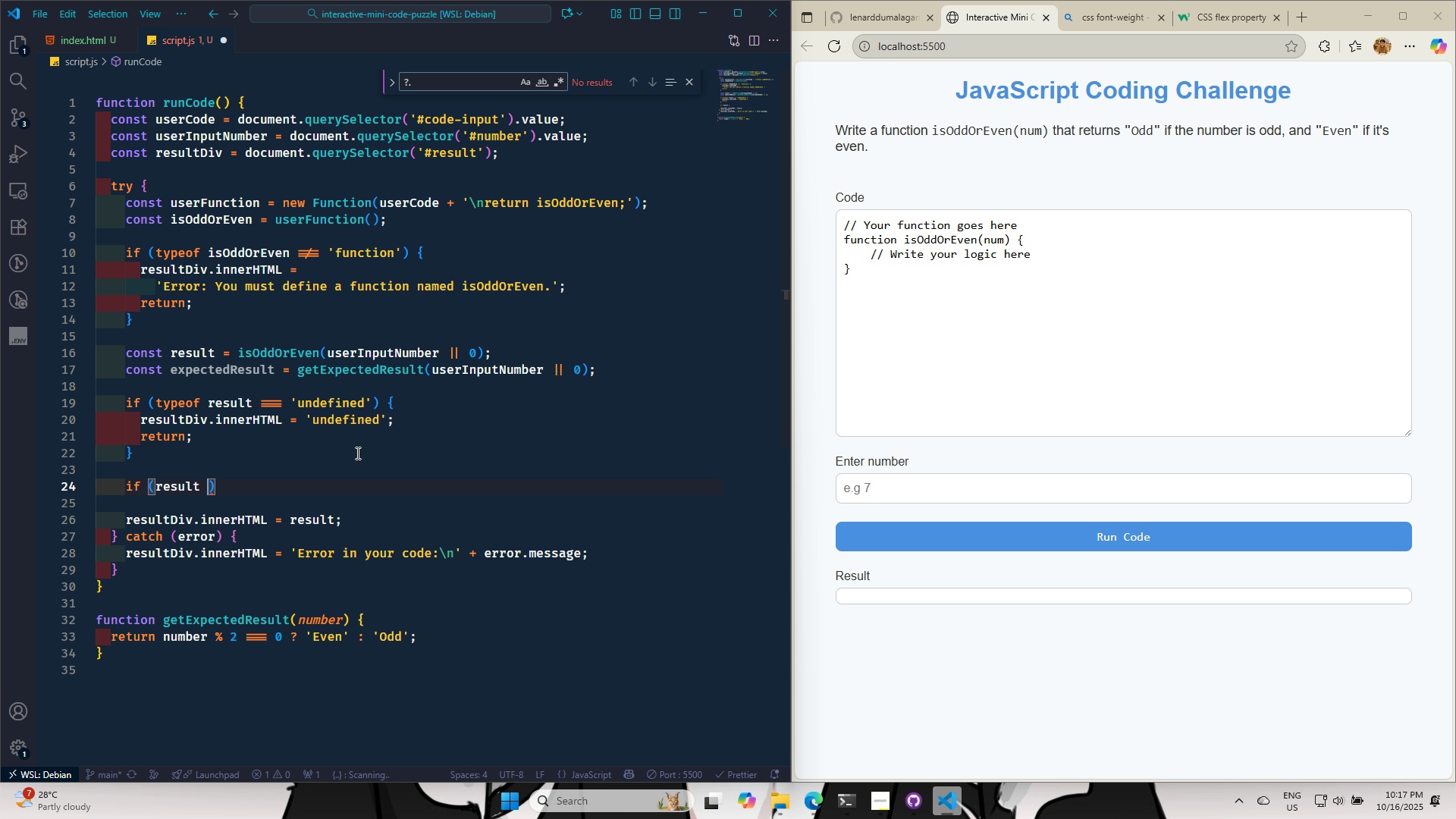 
key(Equal)
 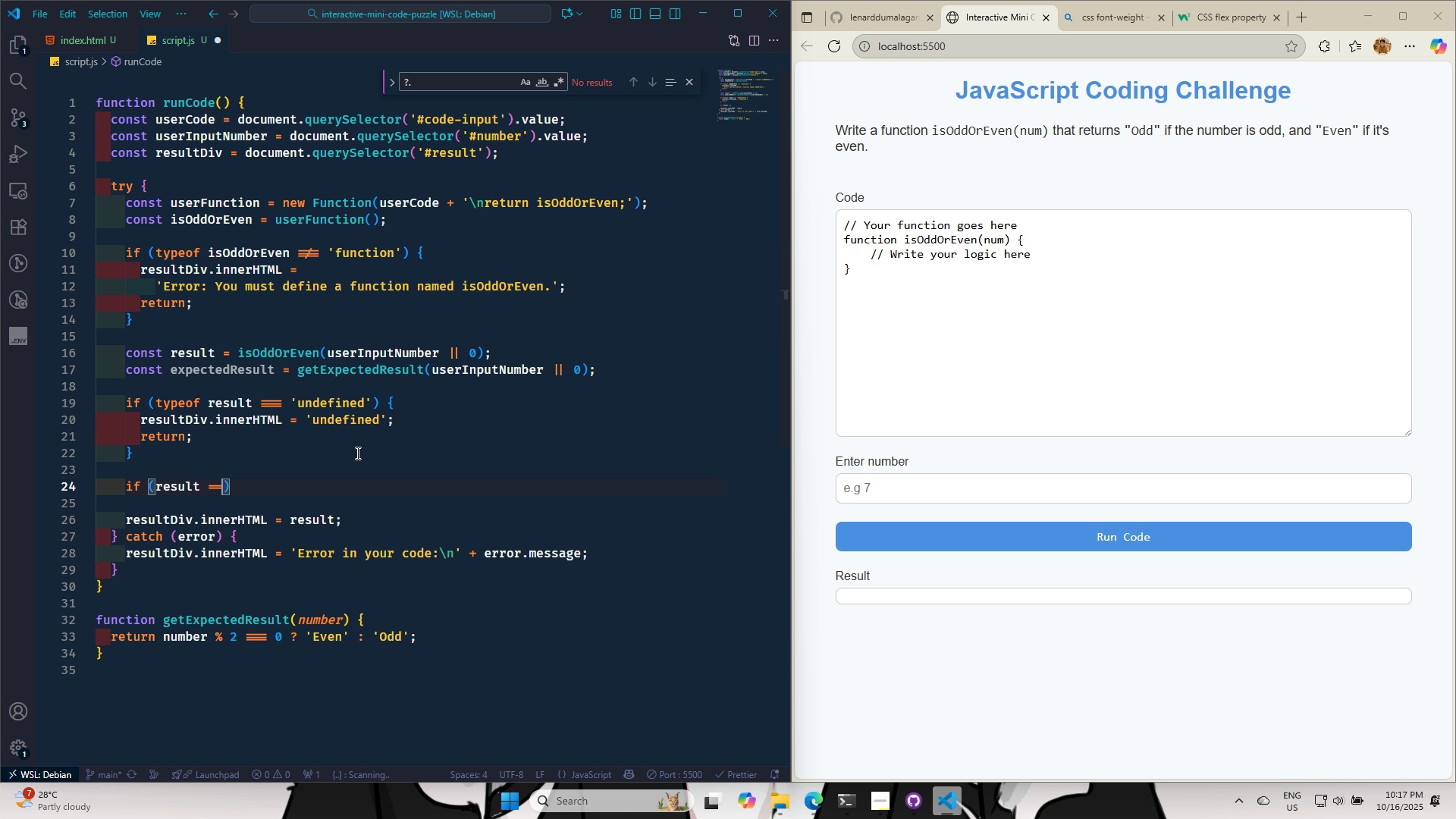 
key(Equal)
 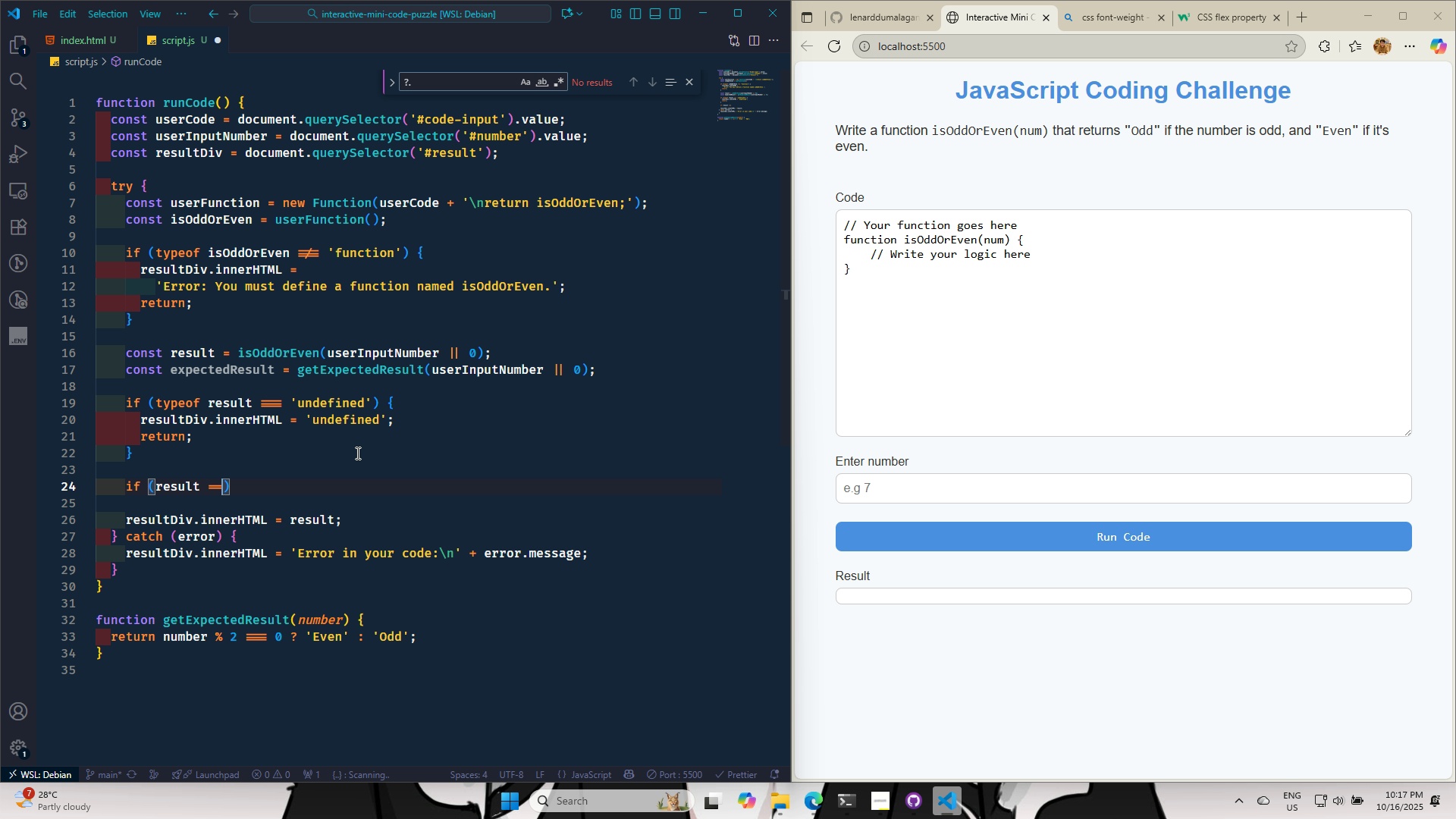 
key(Equal)
 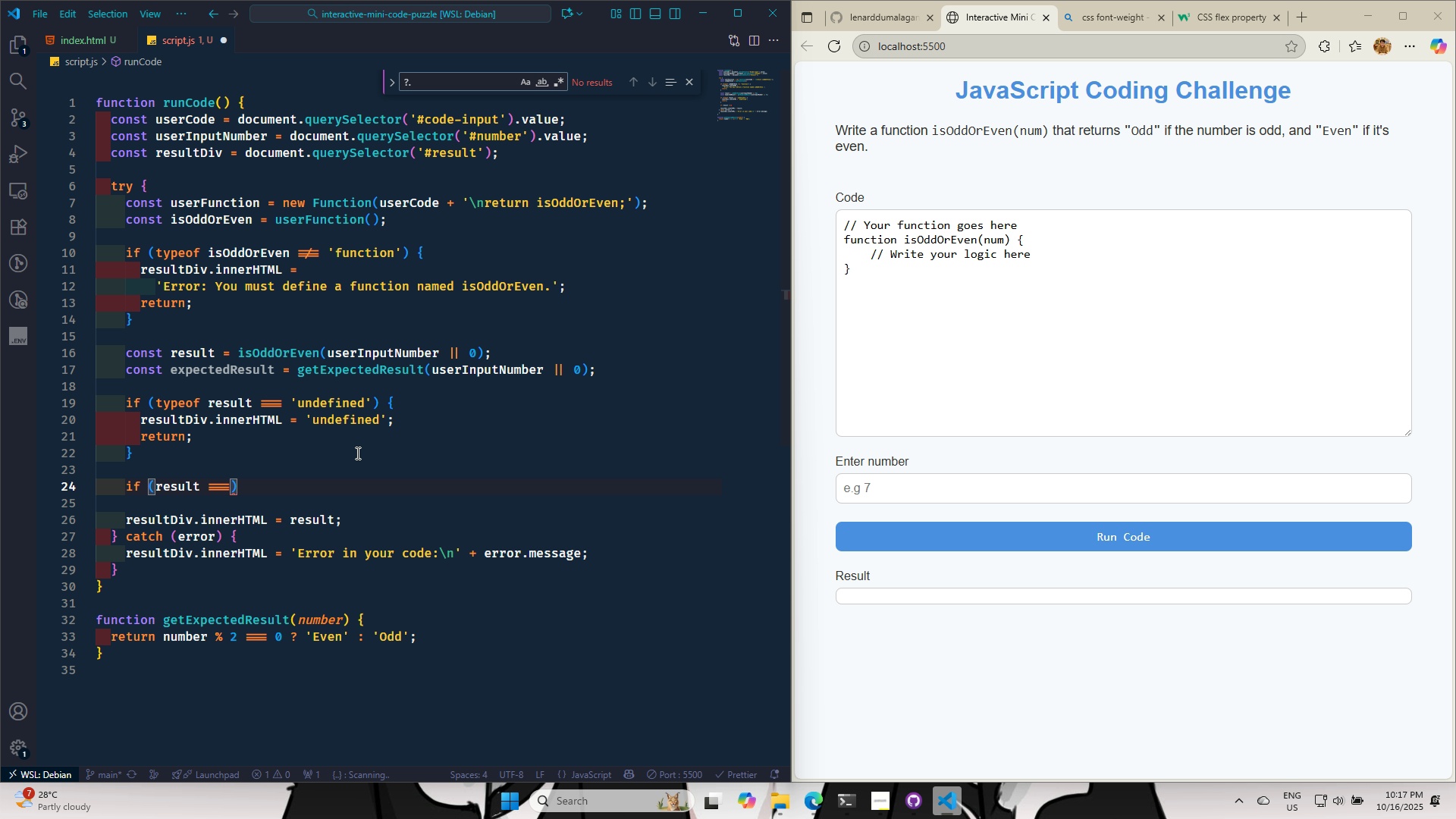 
key(Space)
 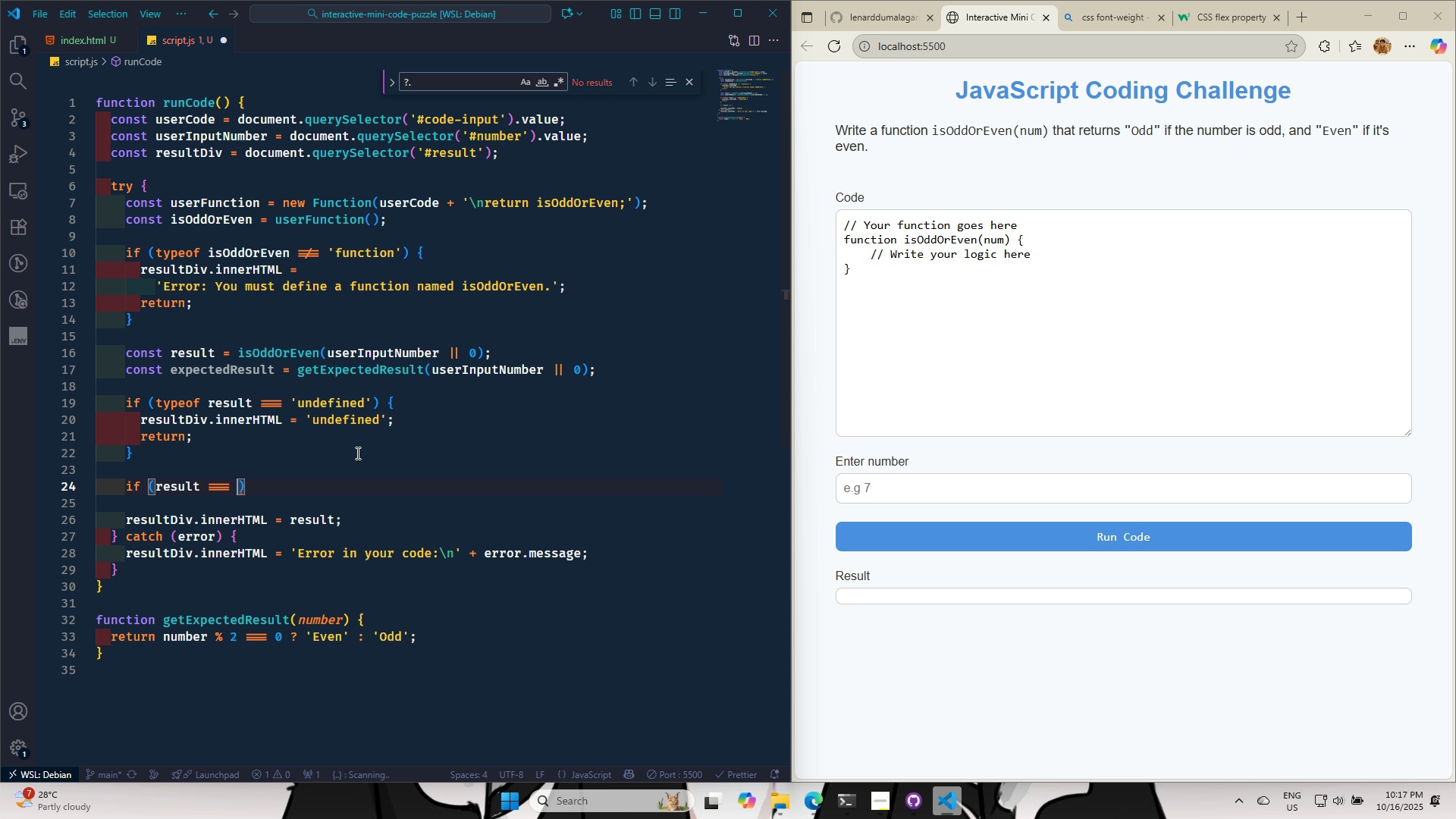 
key(E)
 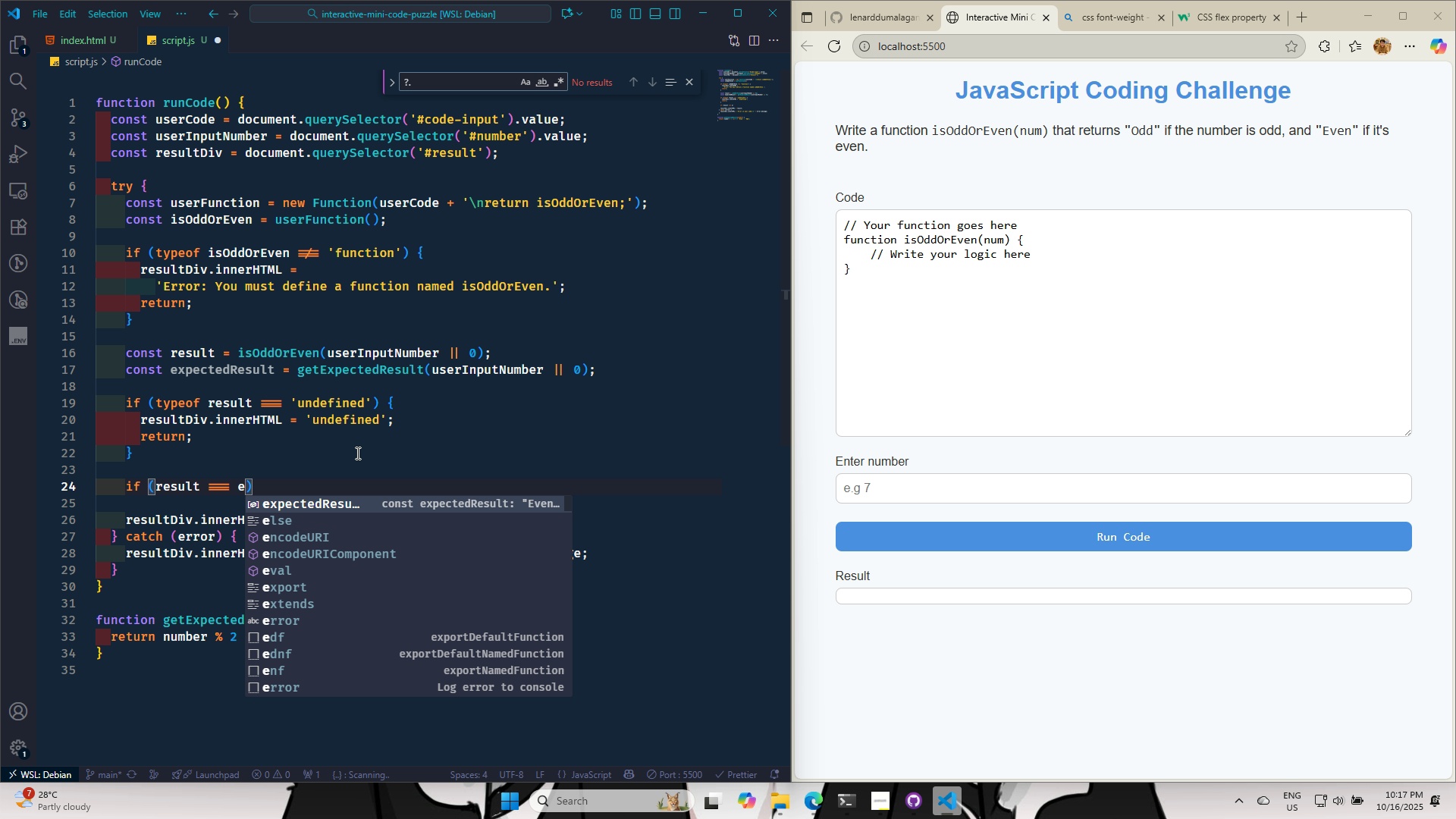 
key(Enter)
 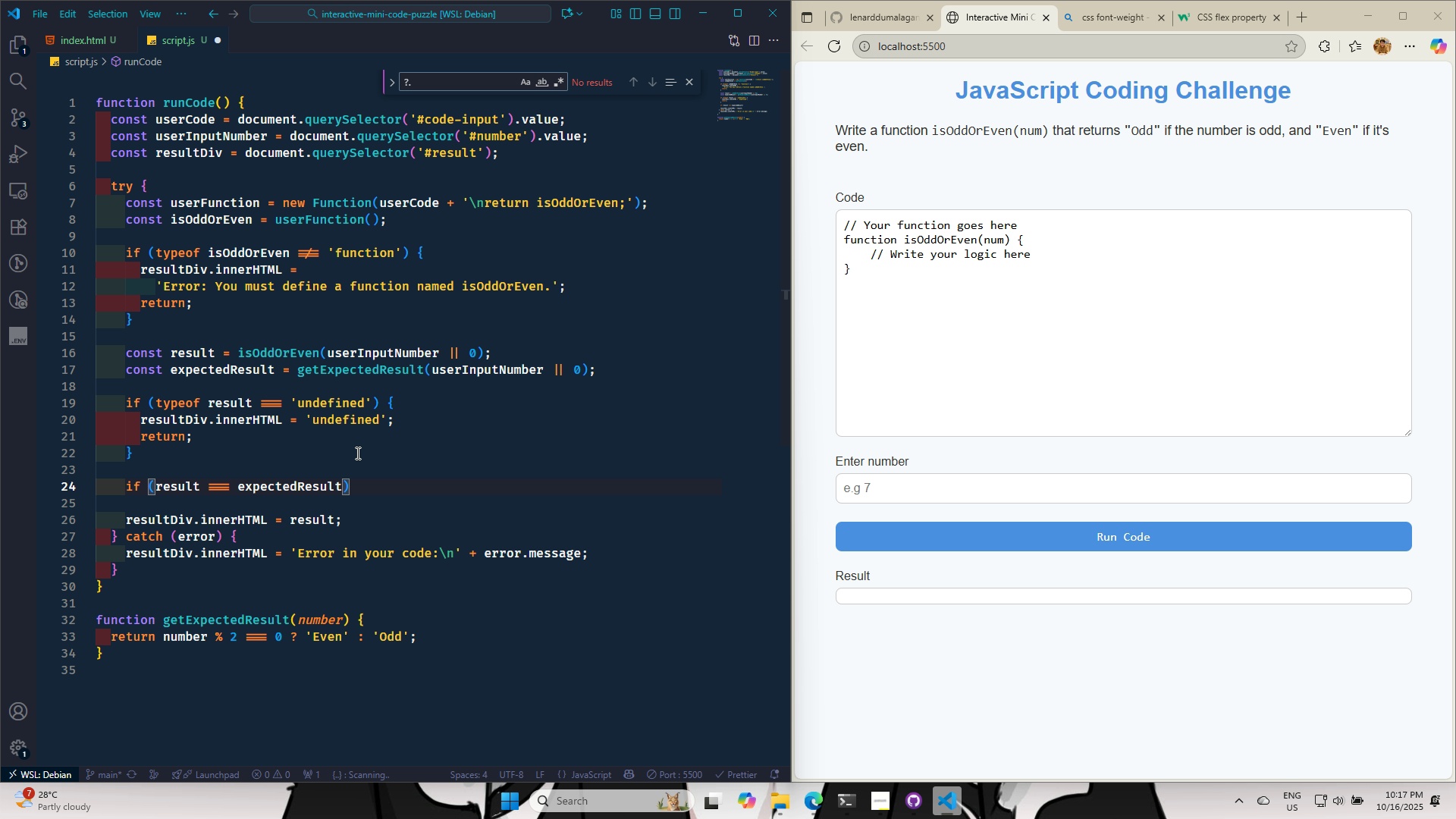 
key(ArrowRight)
 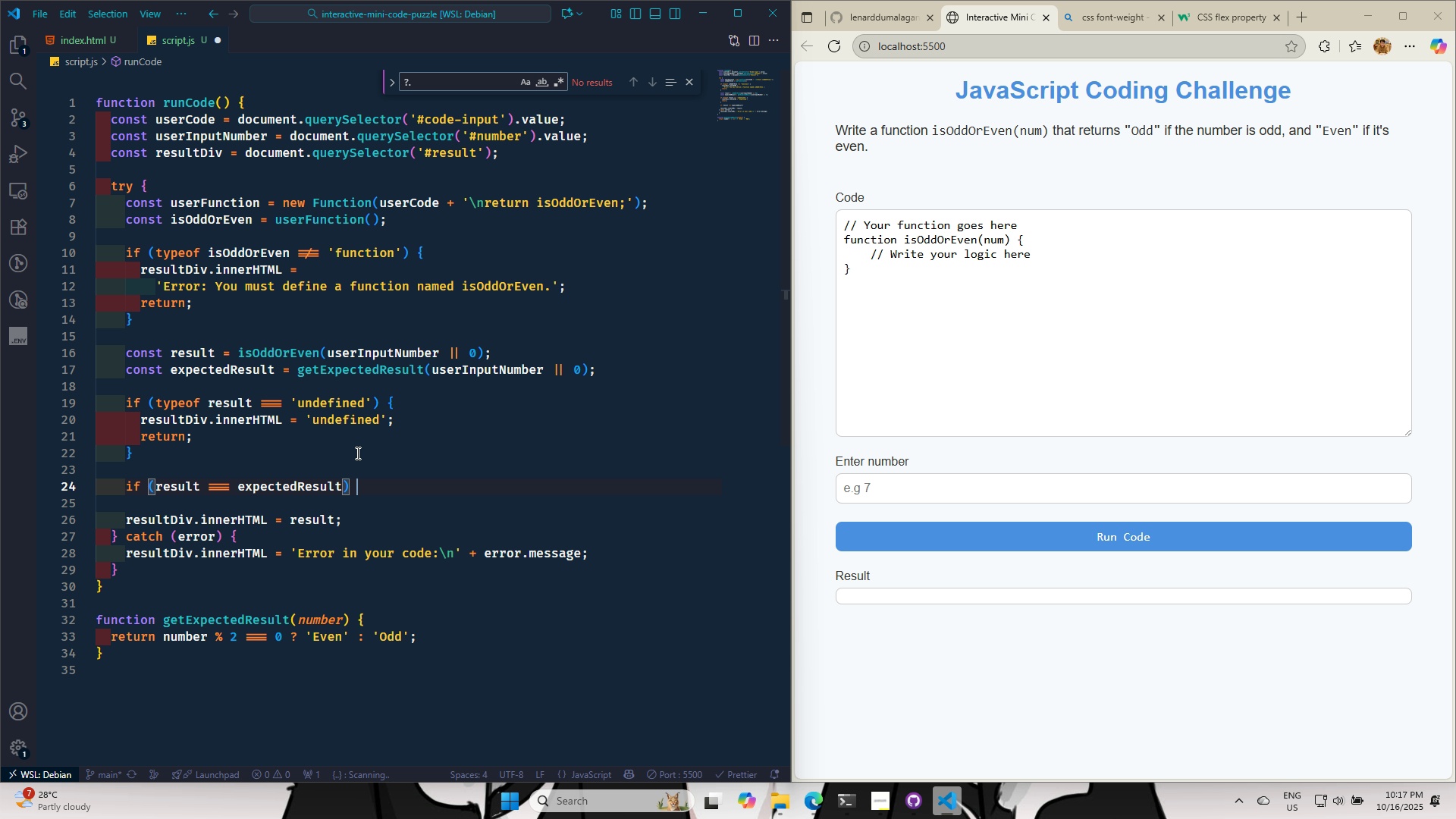 
key(Space)
 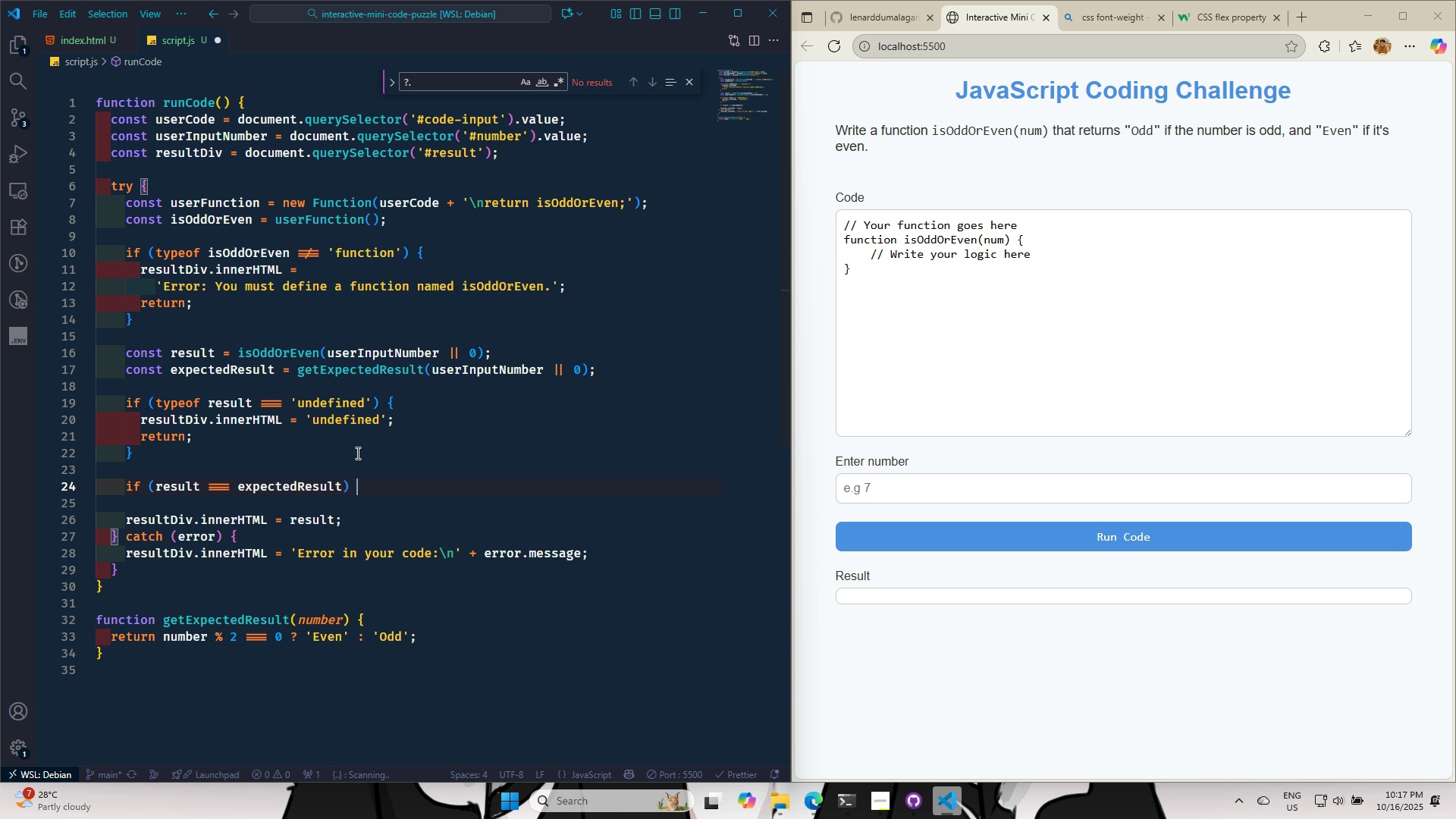 
key(Shift+BracketLeft)
 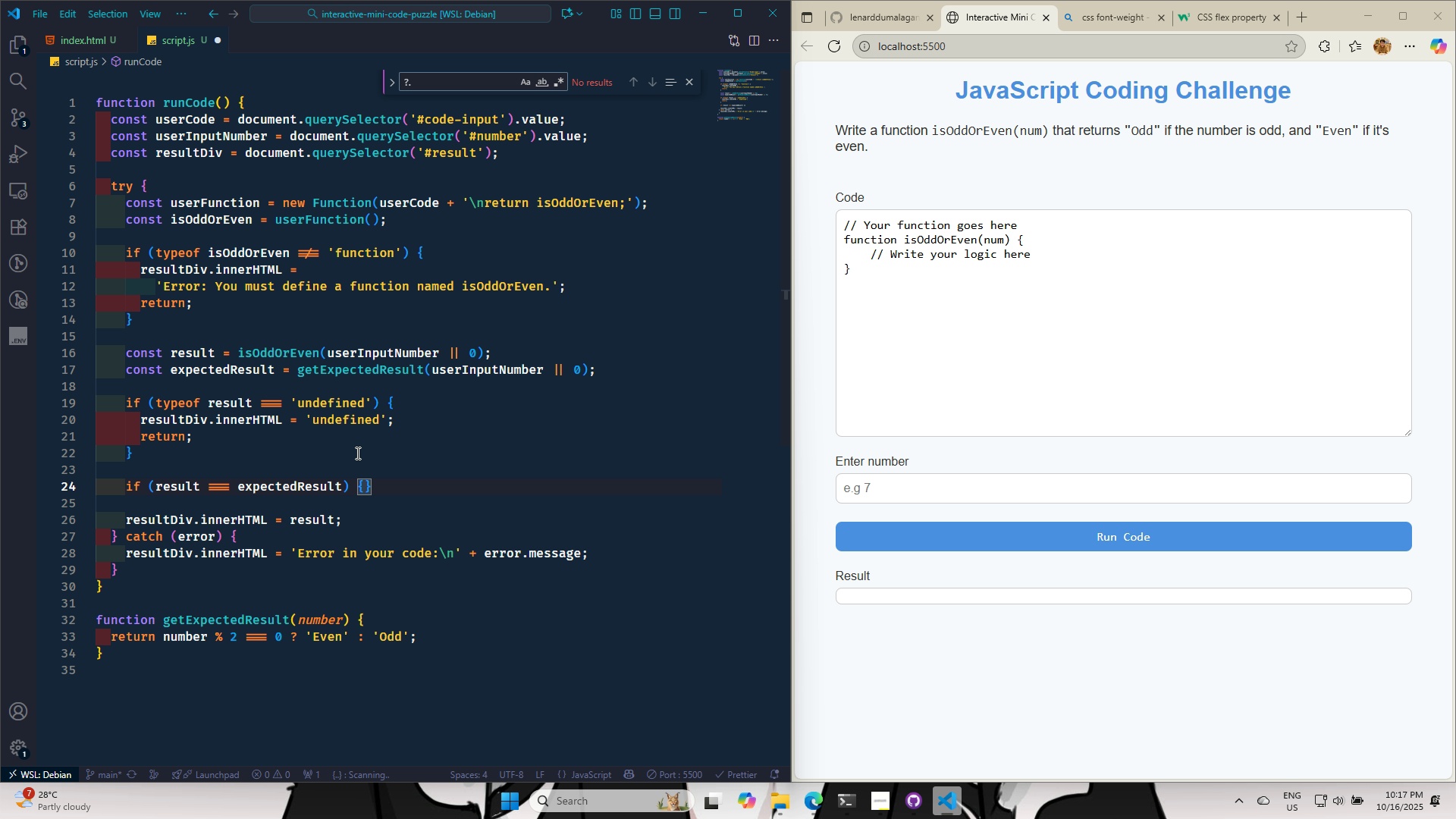 
key(Enter)
 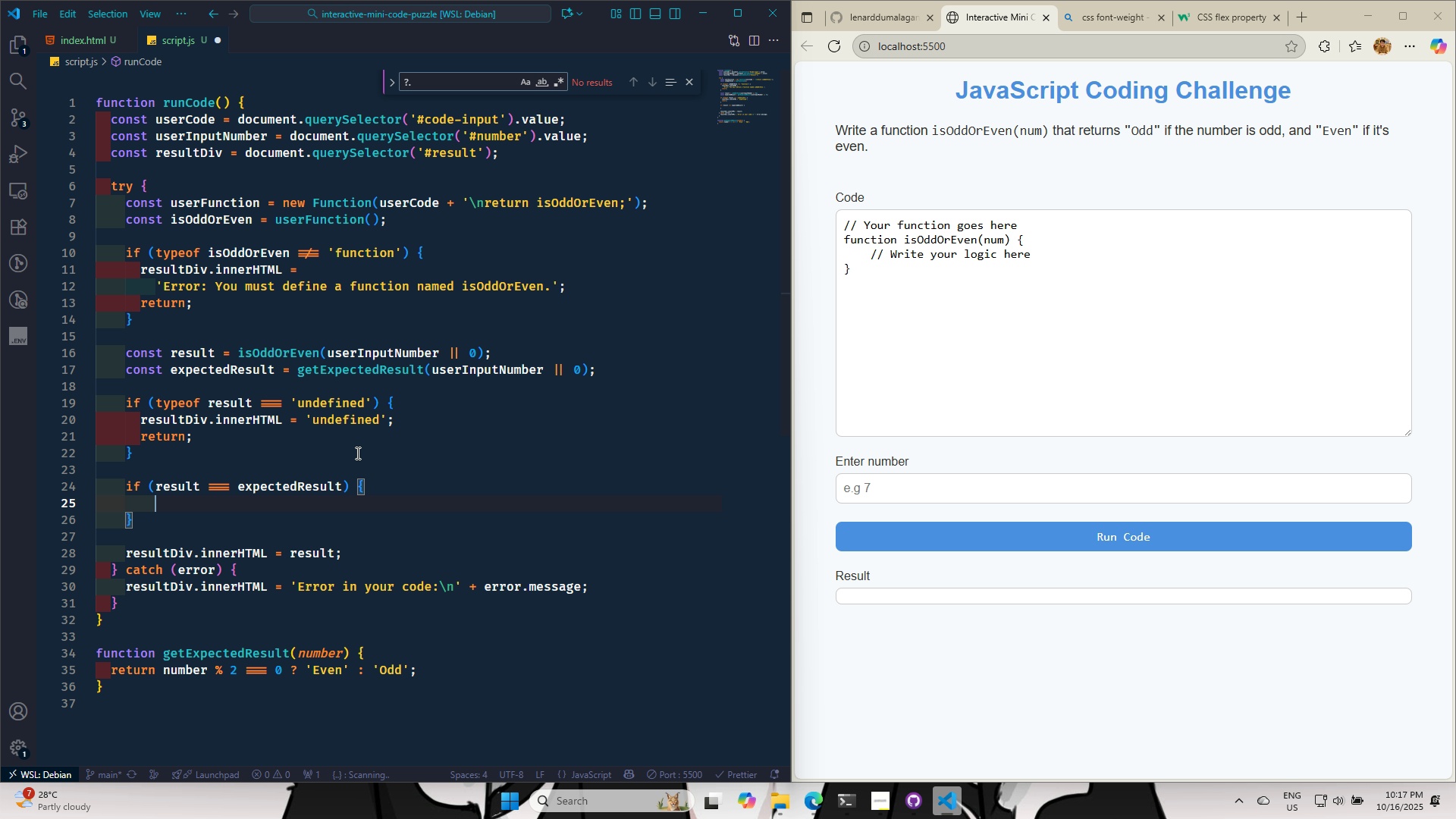 
type(ret)
 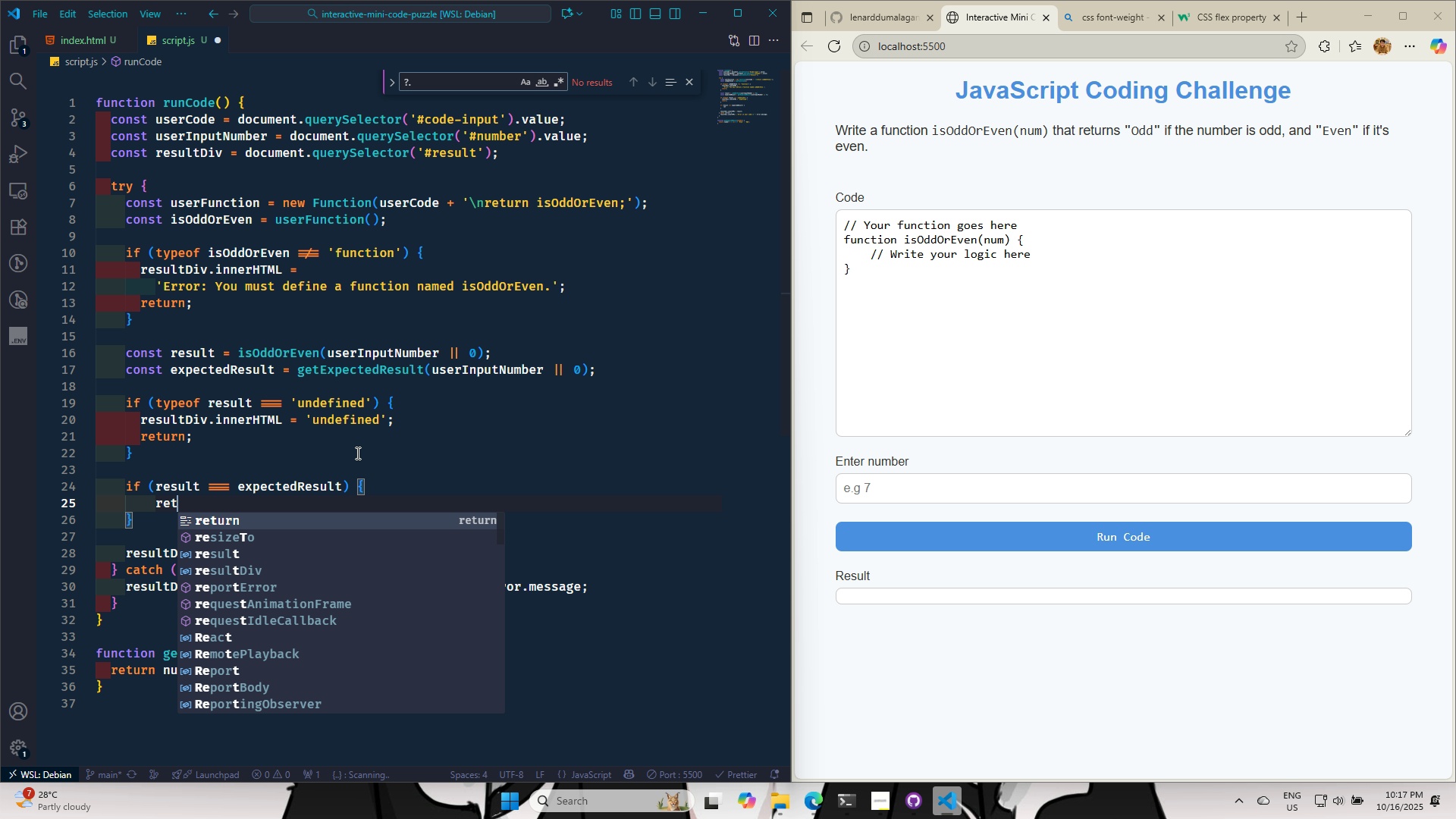 
key(Enter)
 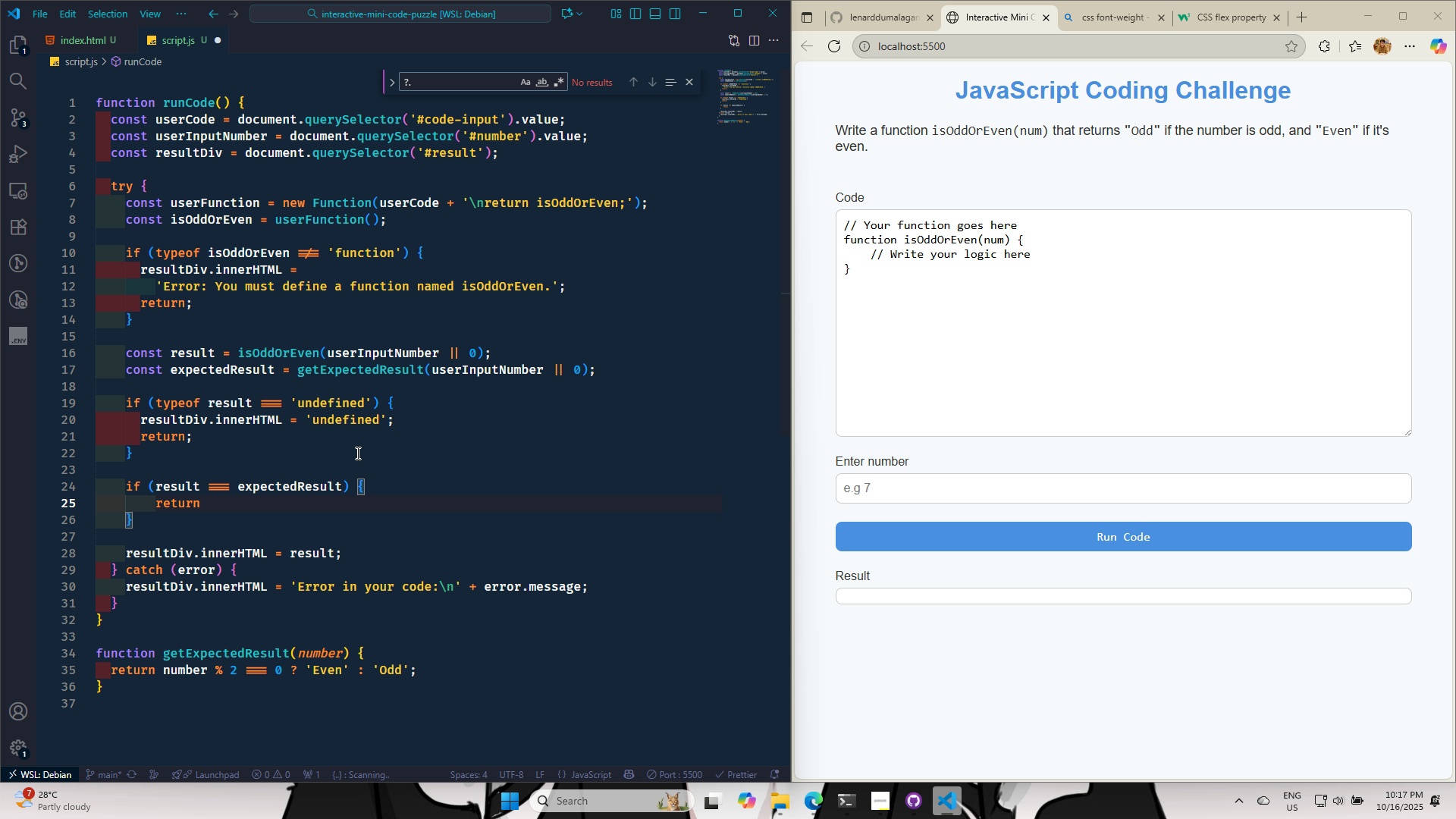 
type( 'Si)
key(Backspace)
type(uccess)
 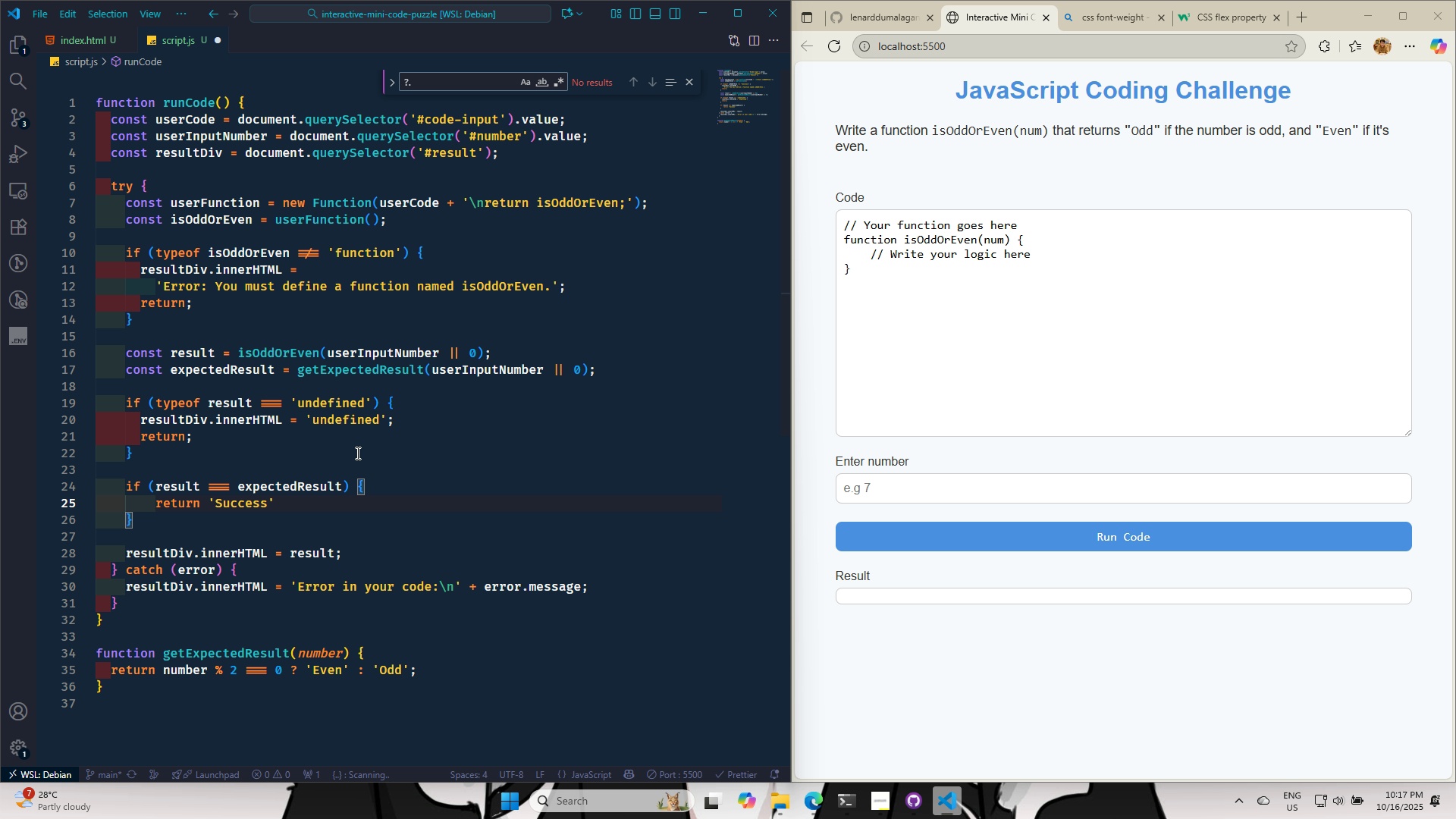 
key(ArrowDown)
 